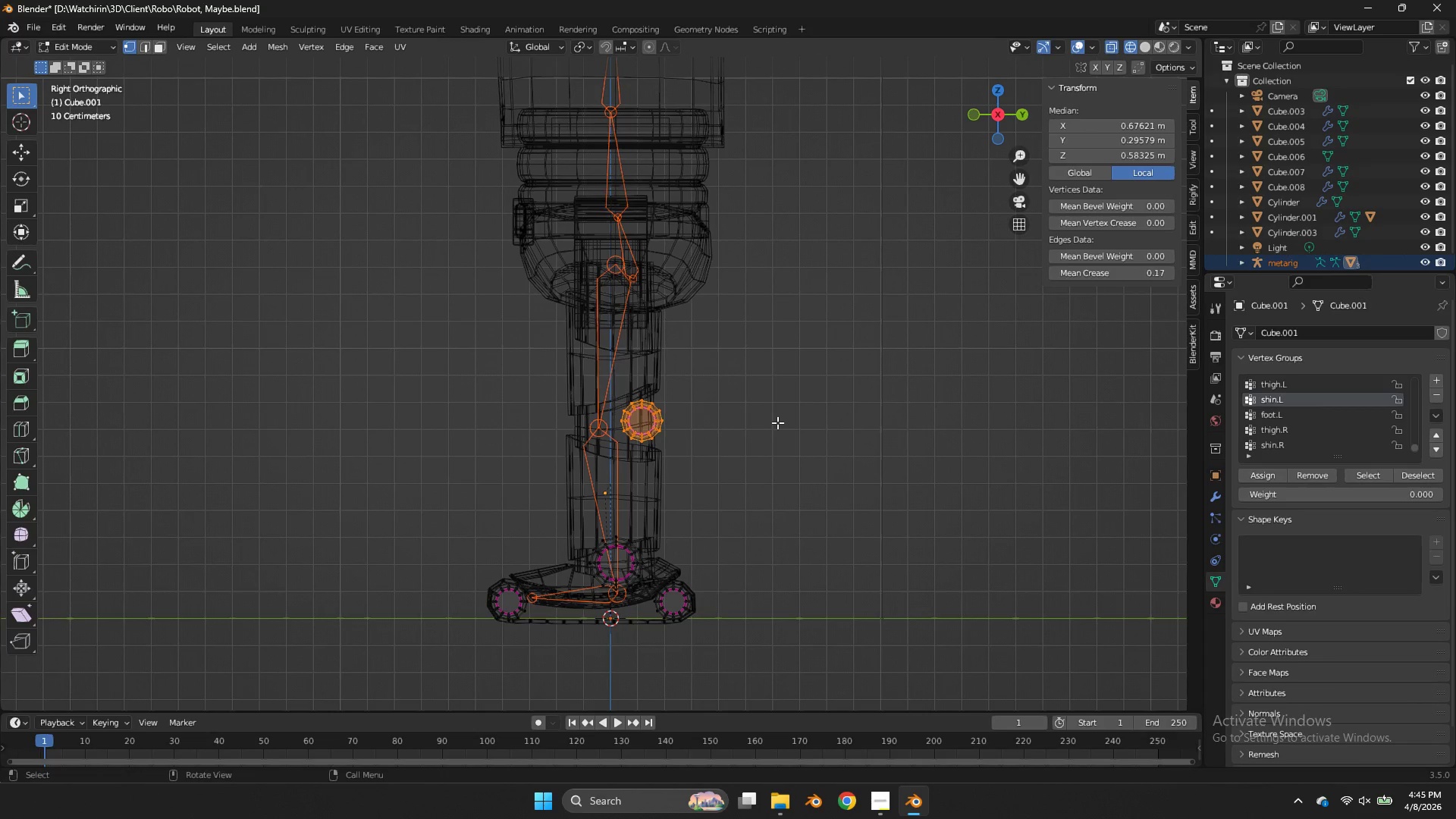 
key(Tab)
 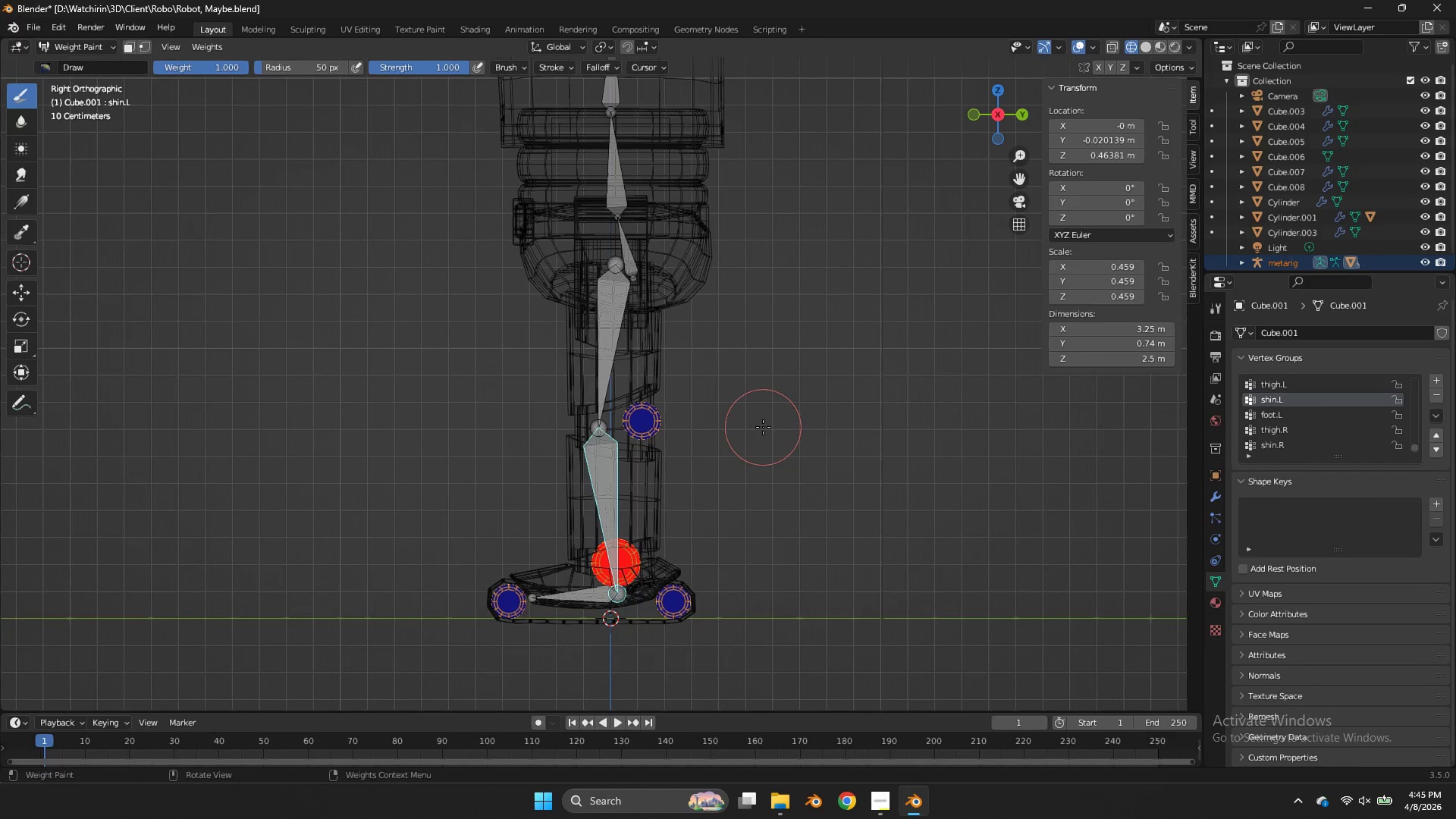 
key(R)
 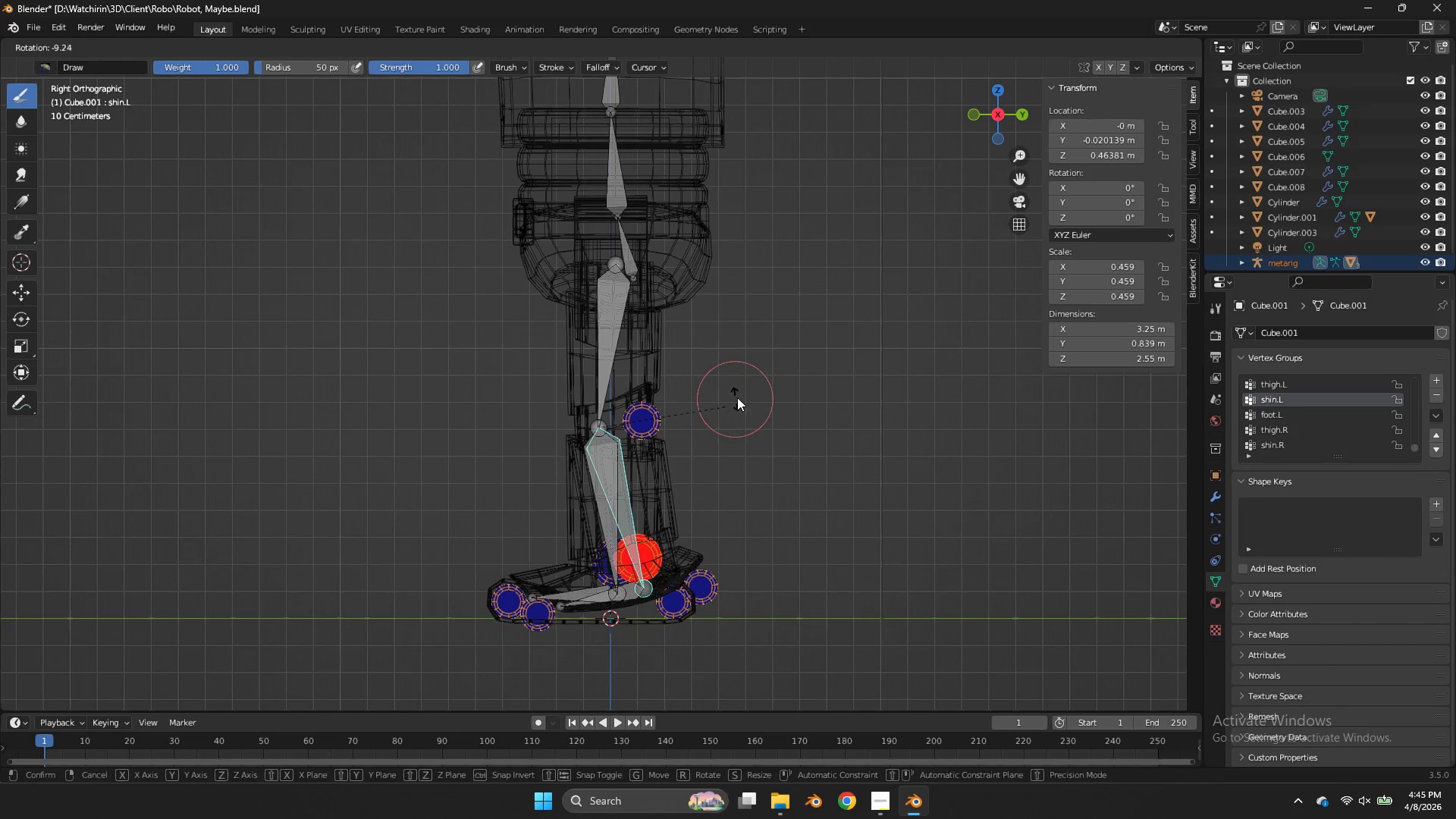 
right_click([754, 359])
 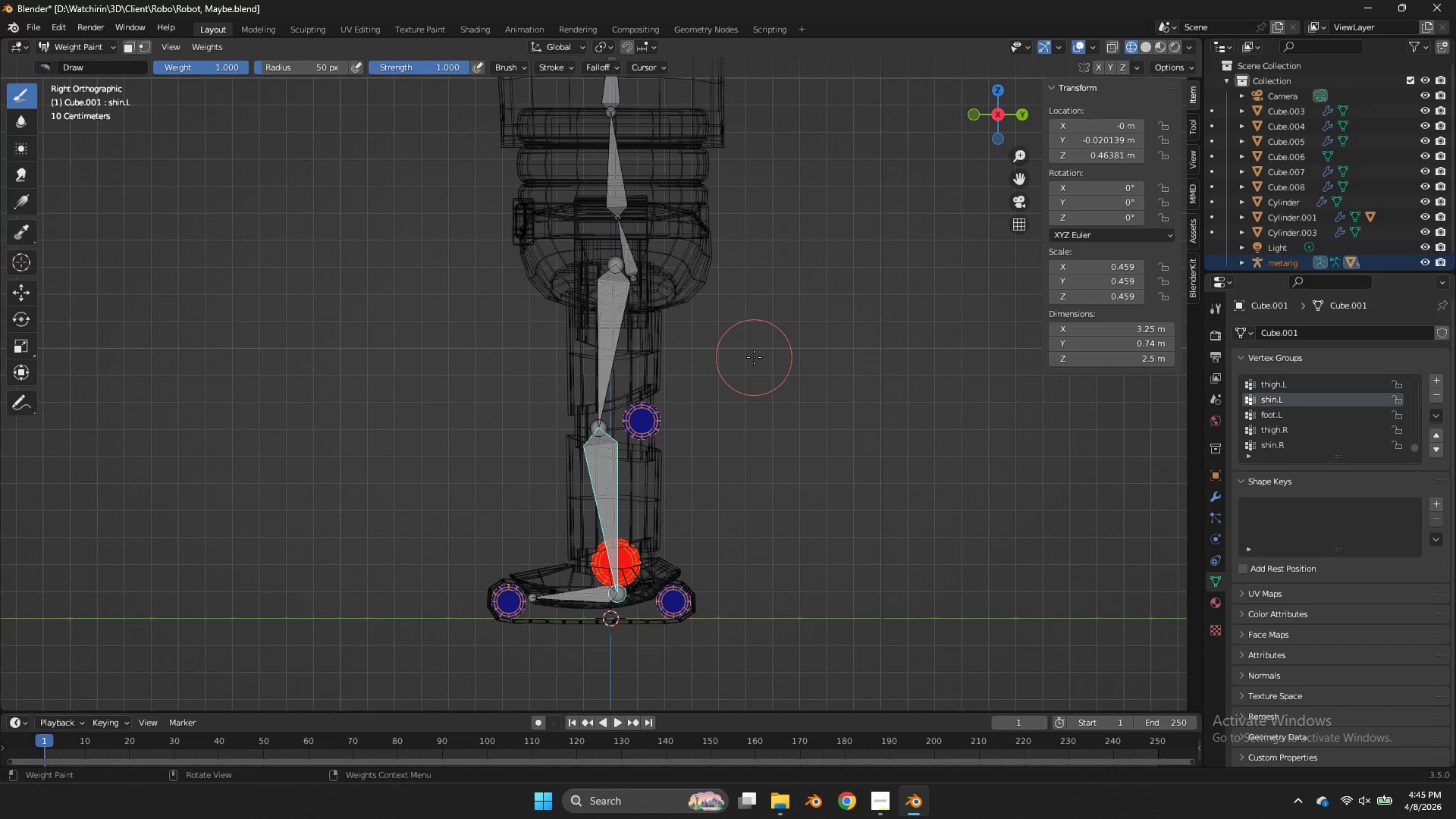 
scroll: coordinate [754, 357], scroll_direction: down, amount: 1.0
 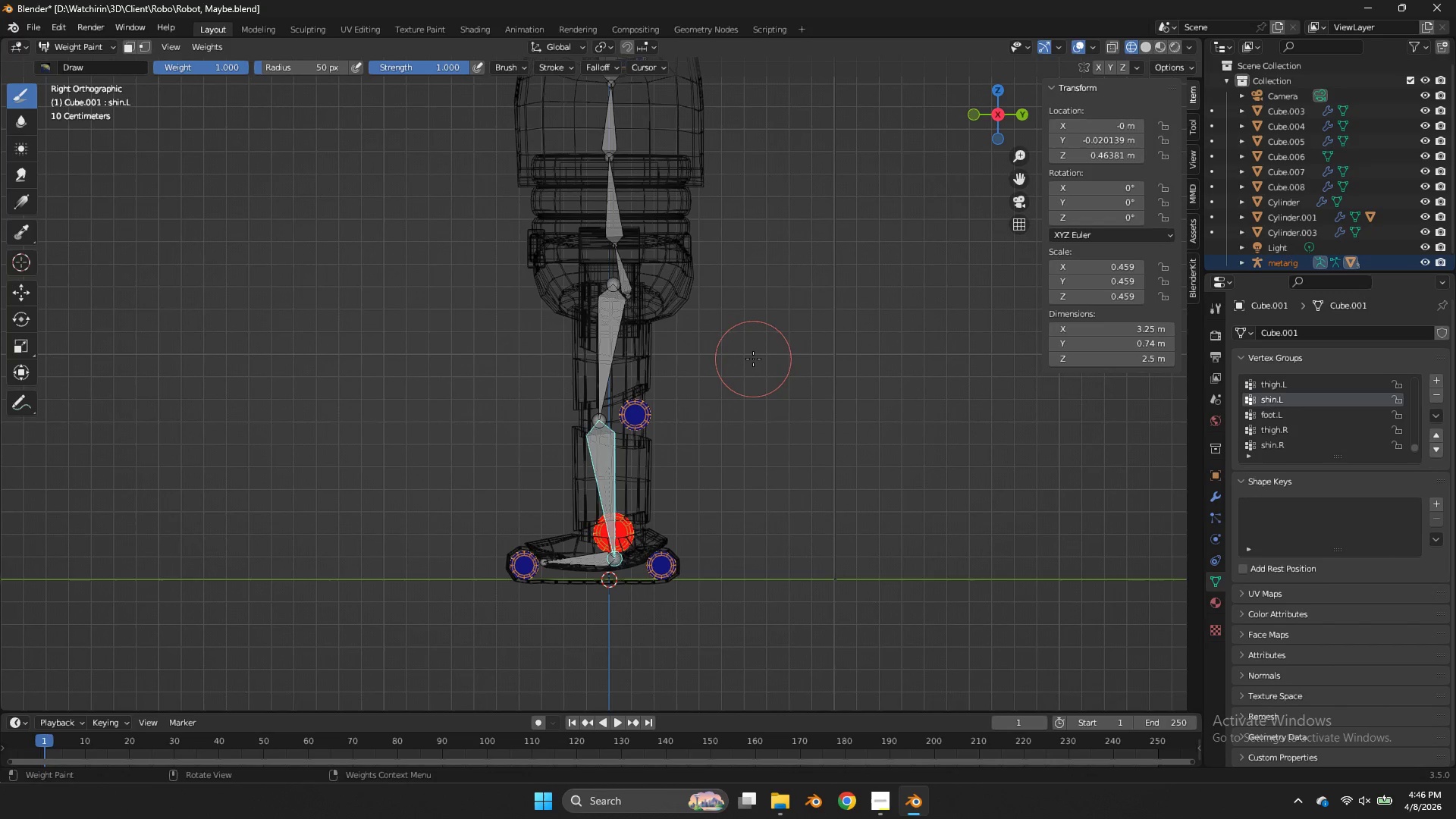 
wait(8.93)
 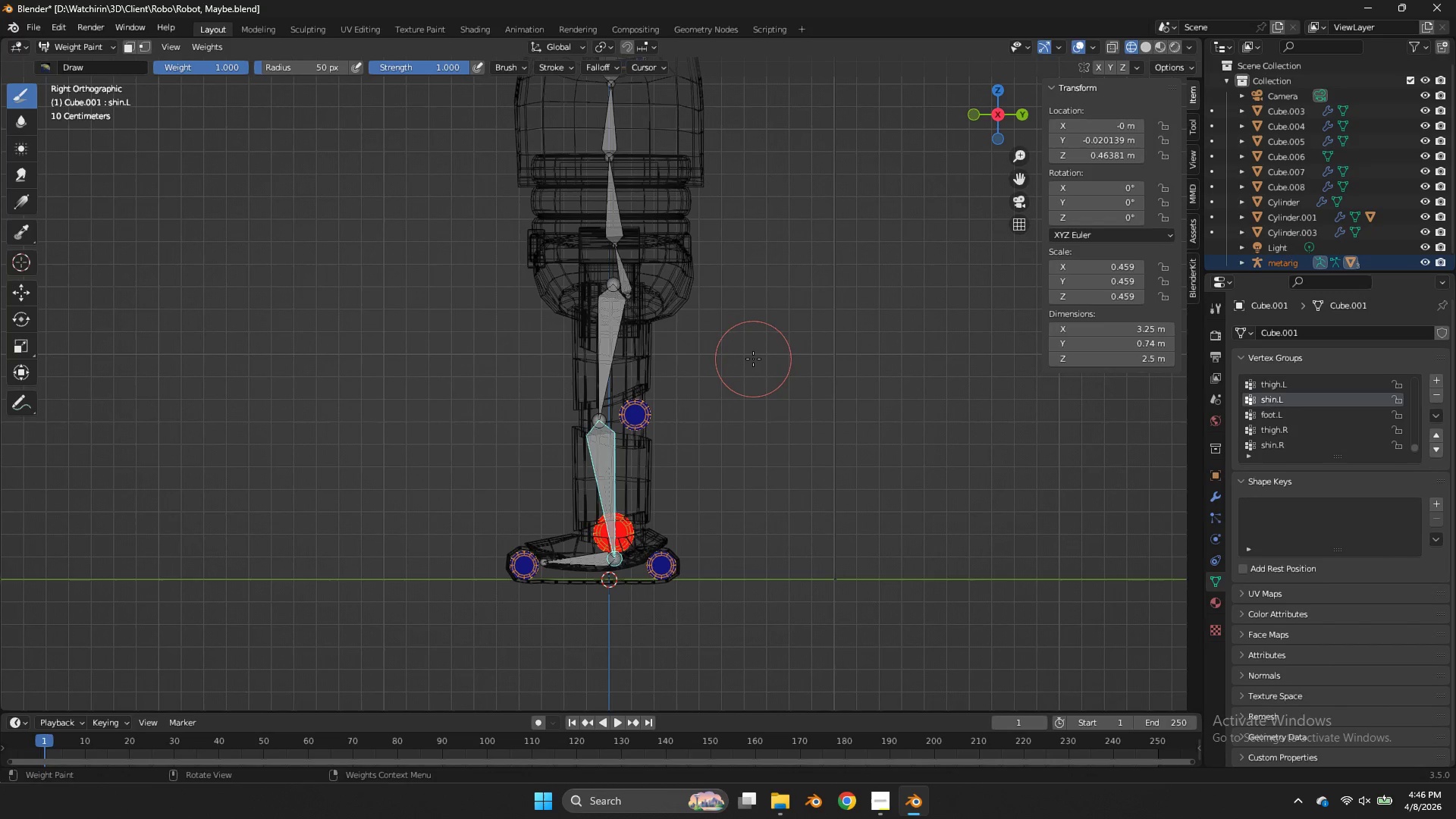 
key(Tab)
 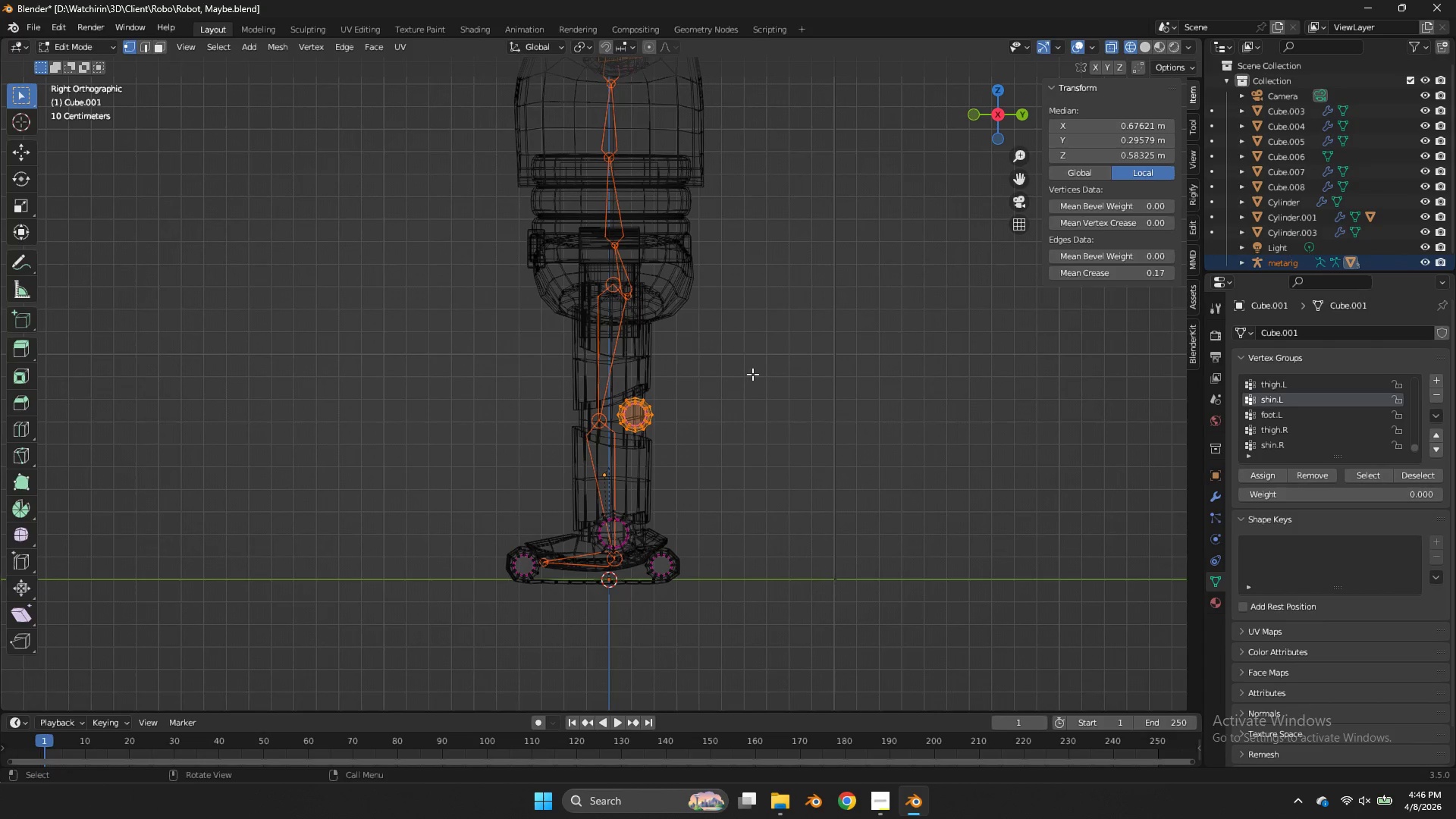 
scroll: coordinate [752, 374], scroll_direction: up, amount: 2.0
 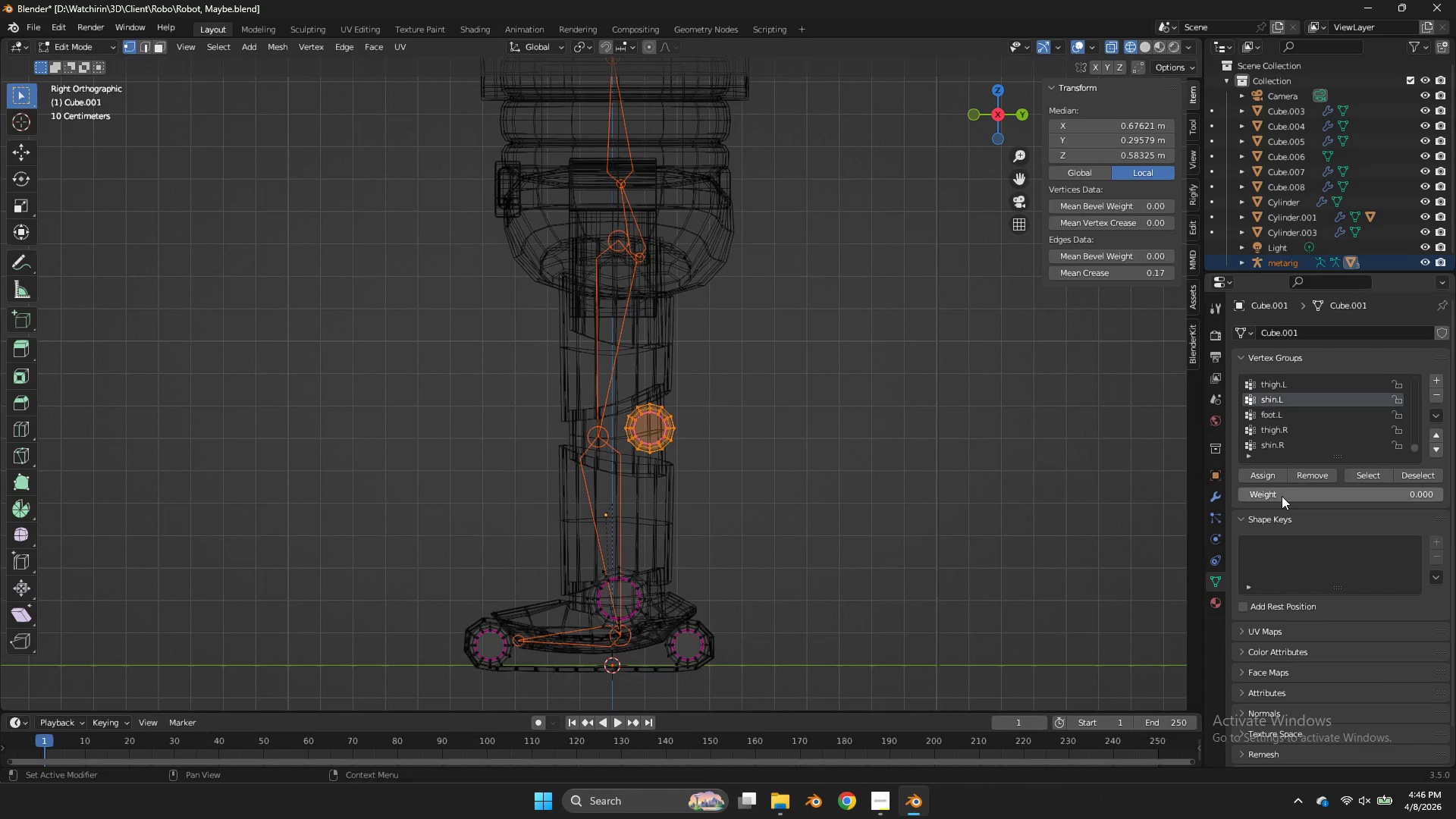 
left_click_drag(start_coordinate=[1282, 496], to_coordinate=[692, 492])
 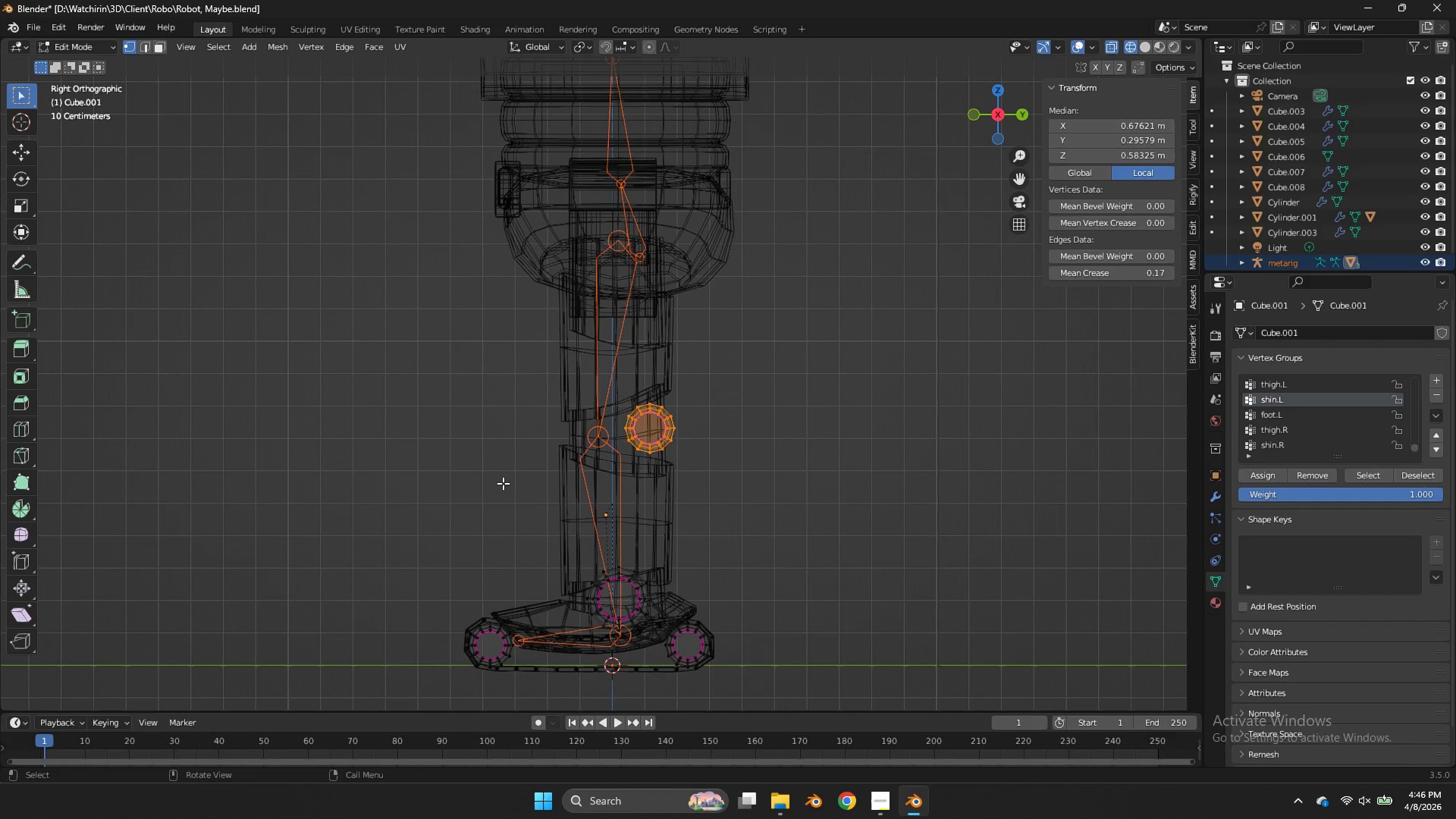 
key(Tab)
 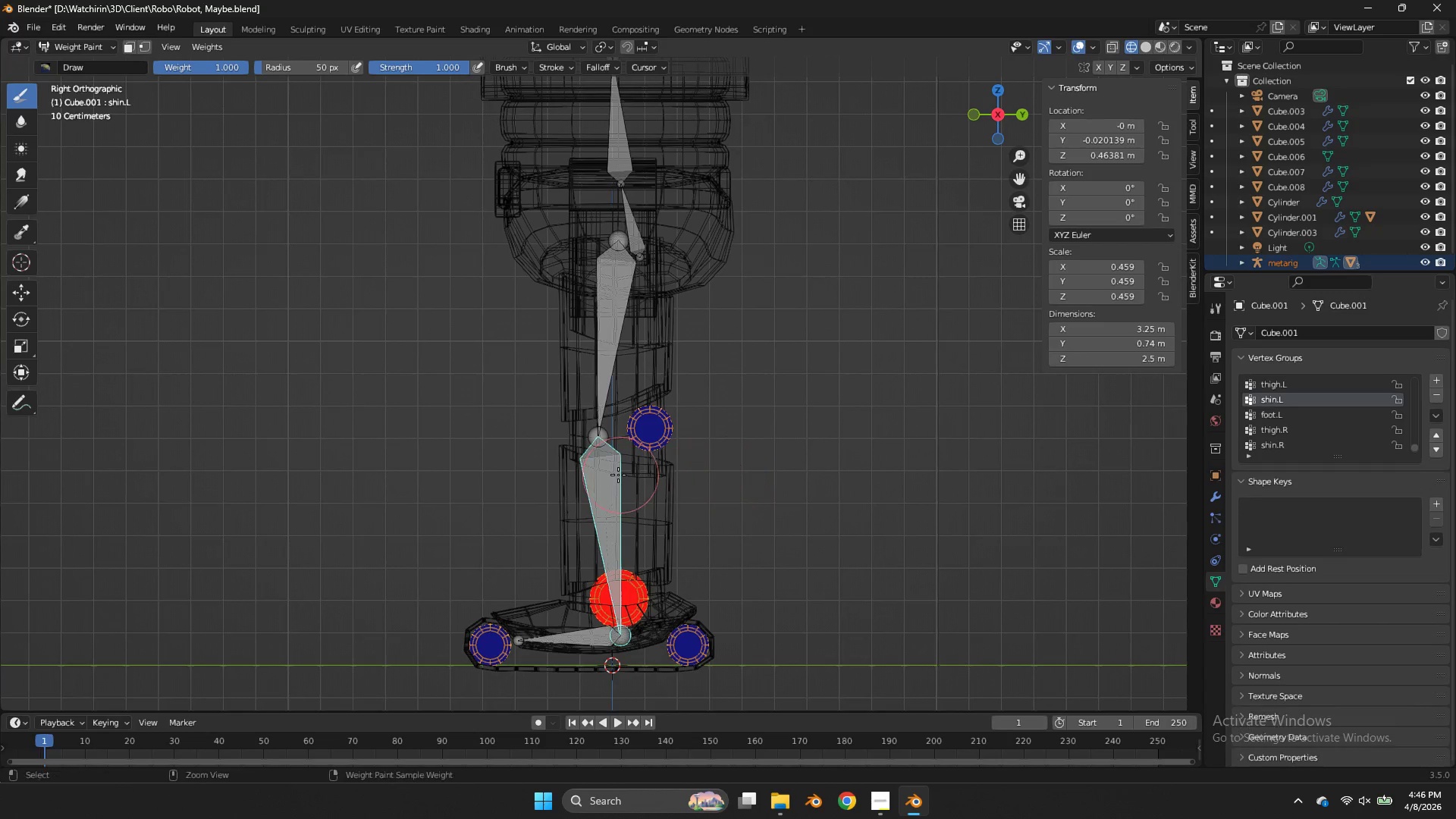 
hold_key(key=ControlLeft, duration=0.58)
left_click([606, 475])
 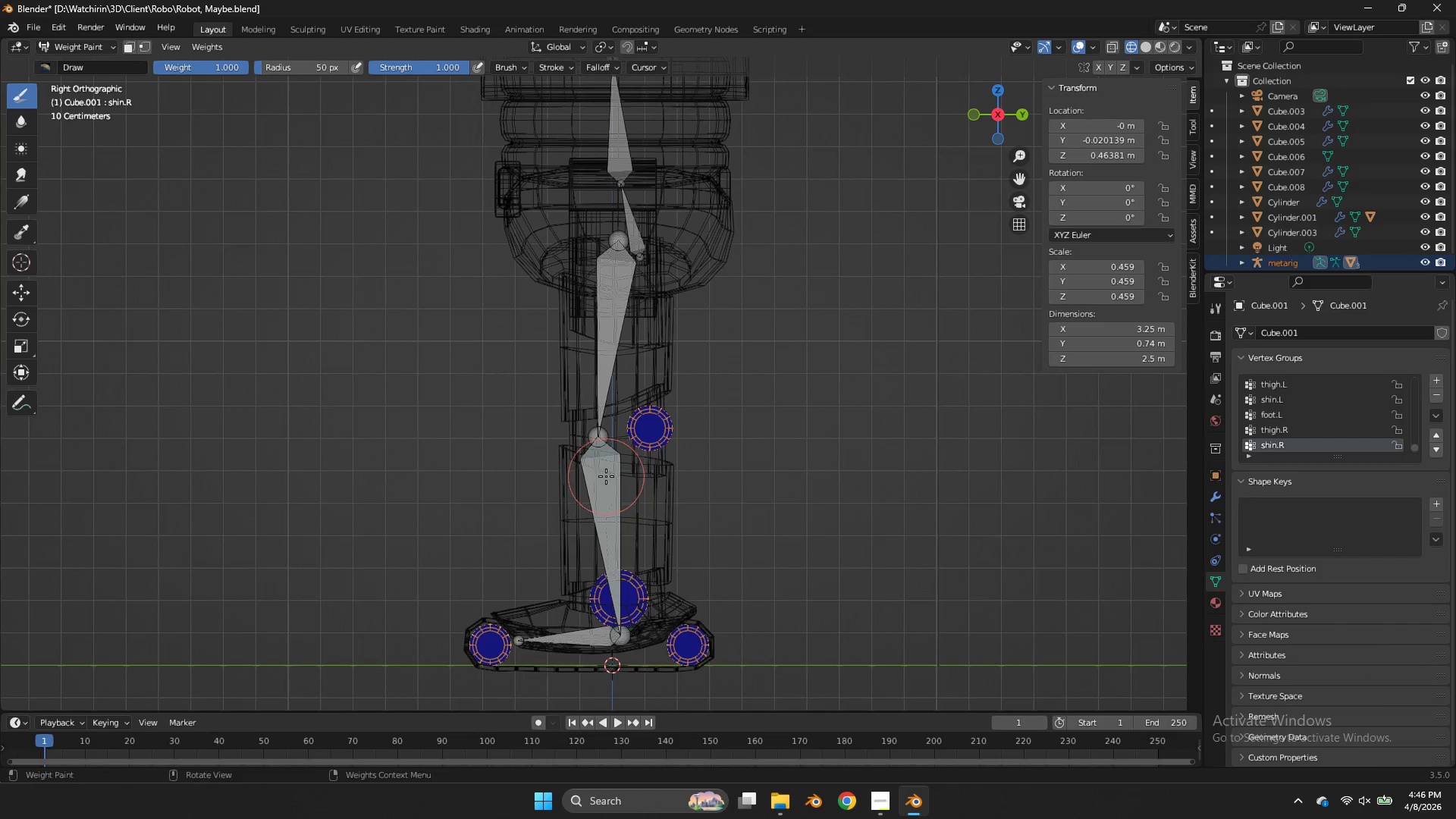 
hold_key(key=ControlLeft, duration=0.34)
left_click([610, 484])
 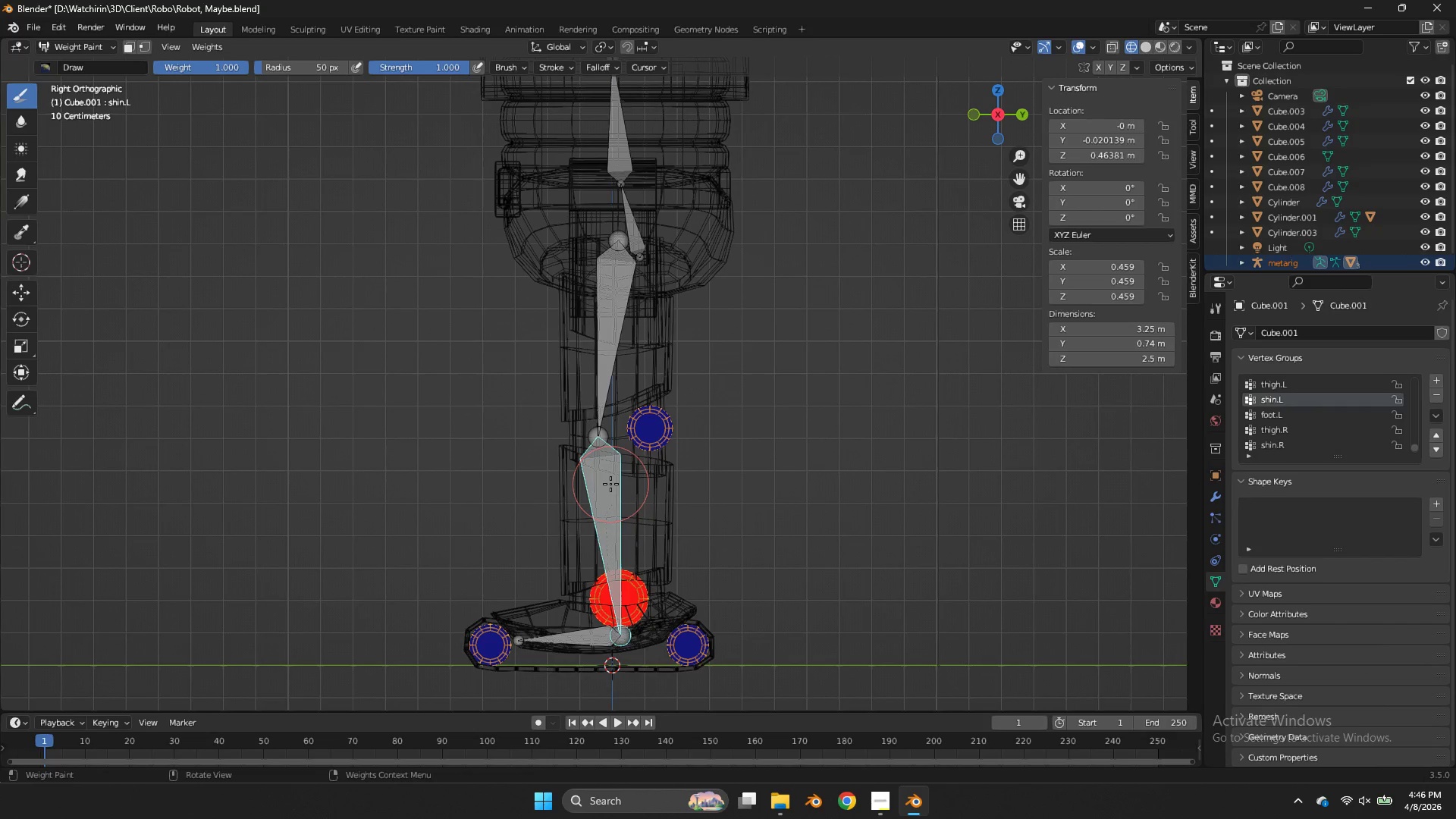 
key(Tab)
 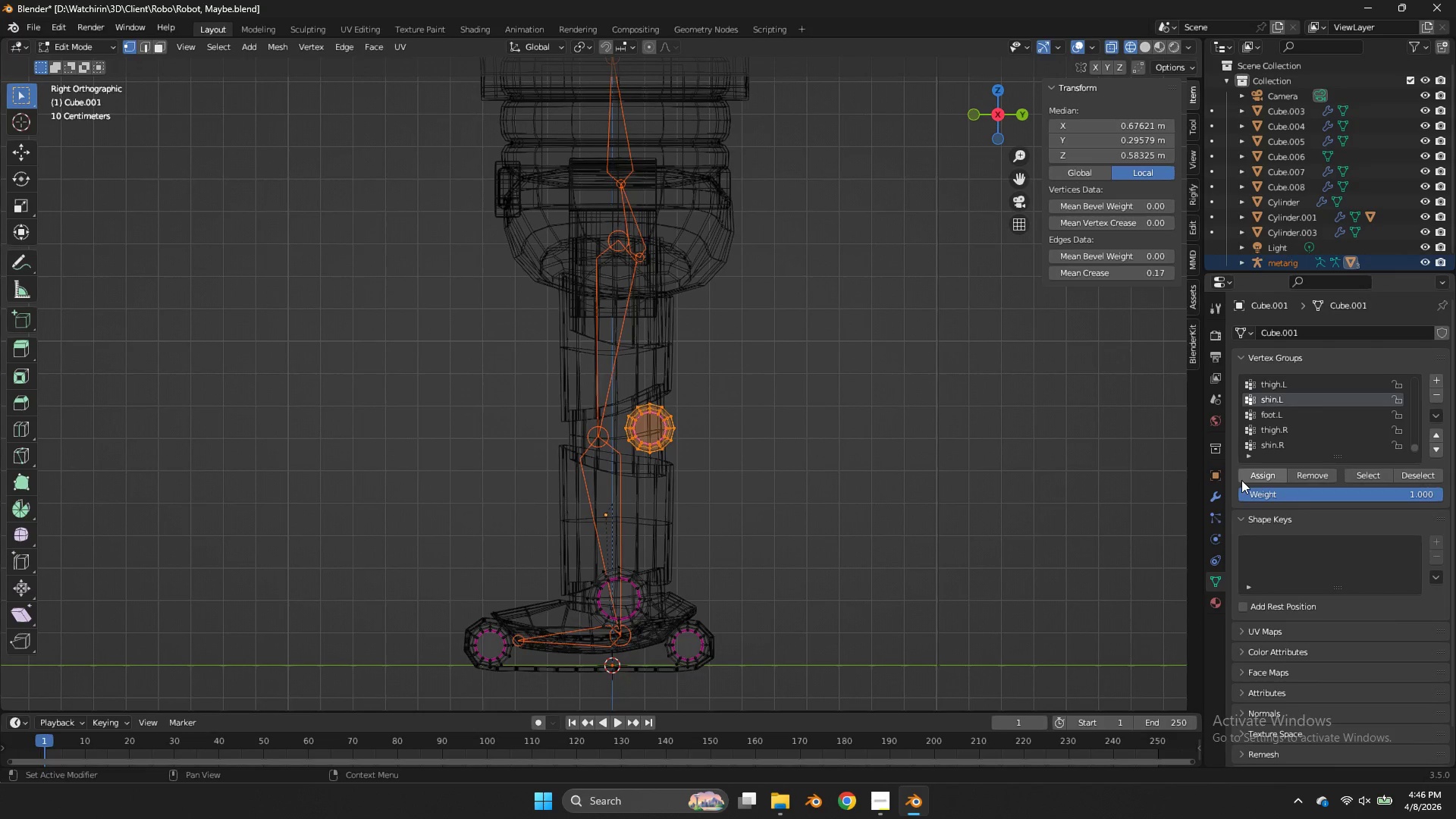 
left_click([1253, 479])
 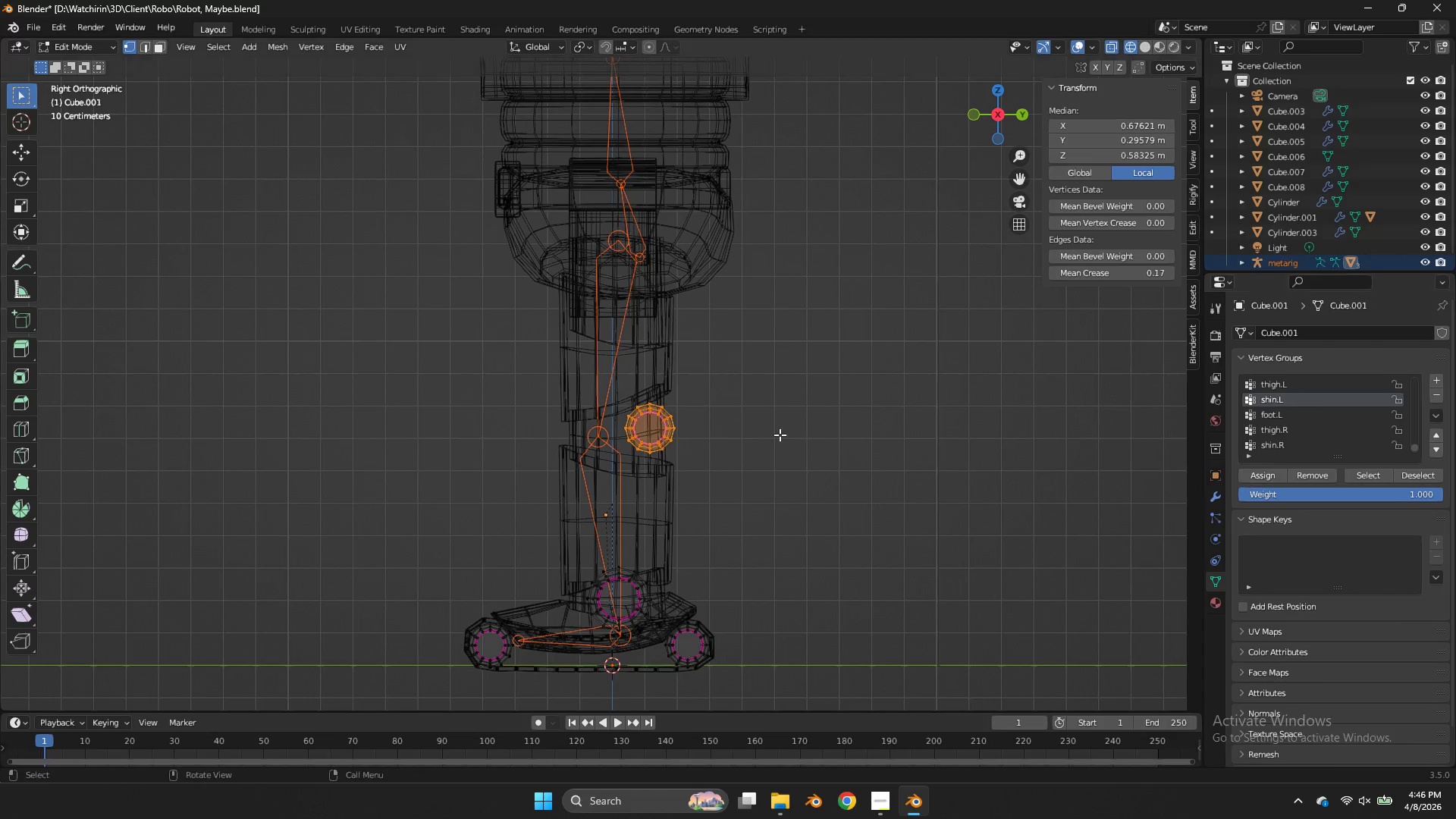 
key(Tab)
 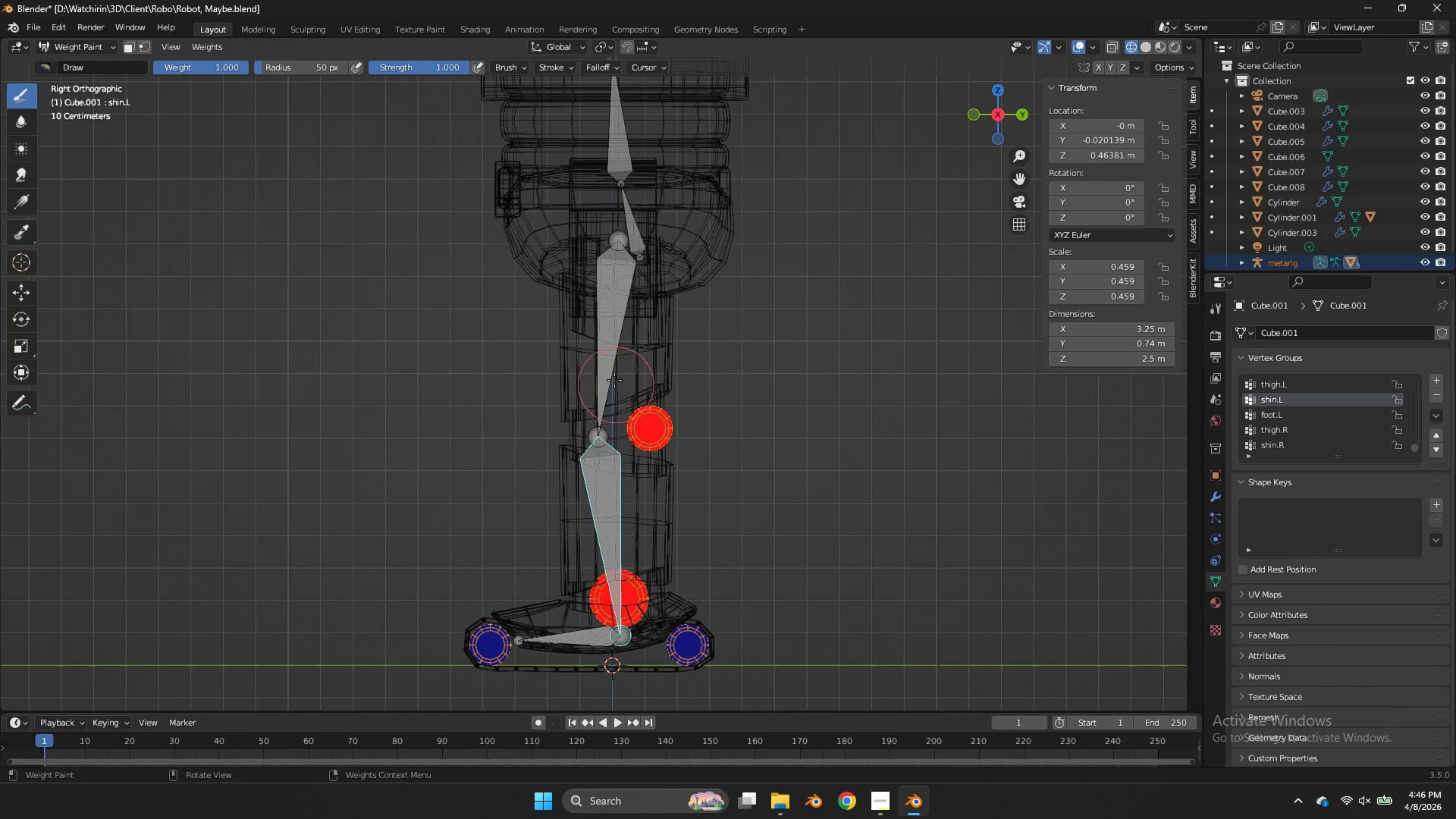 
hold_key(key=ControlLeft, duration=0.48)
left_click([609, 375])
 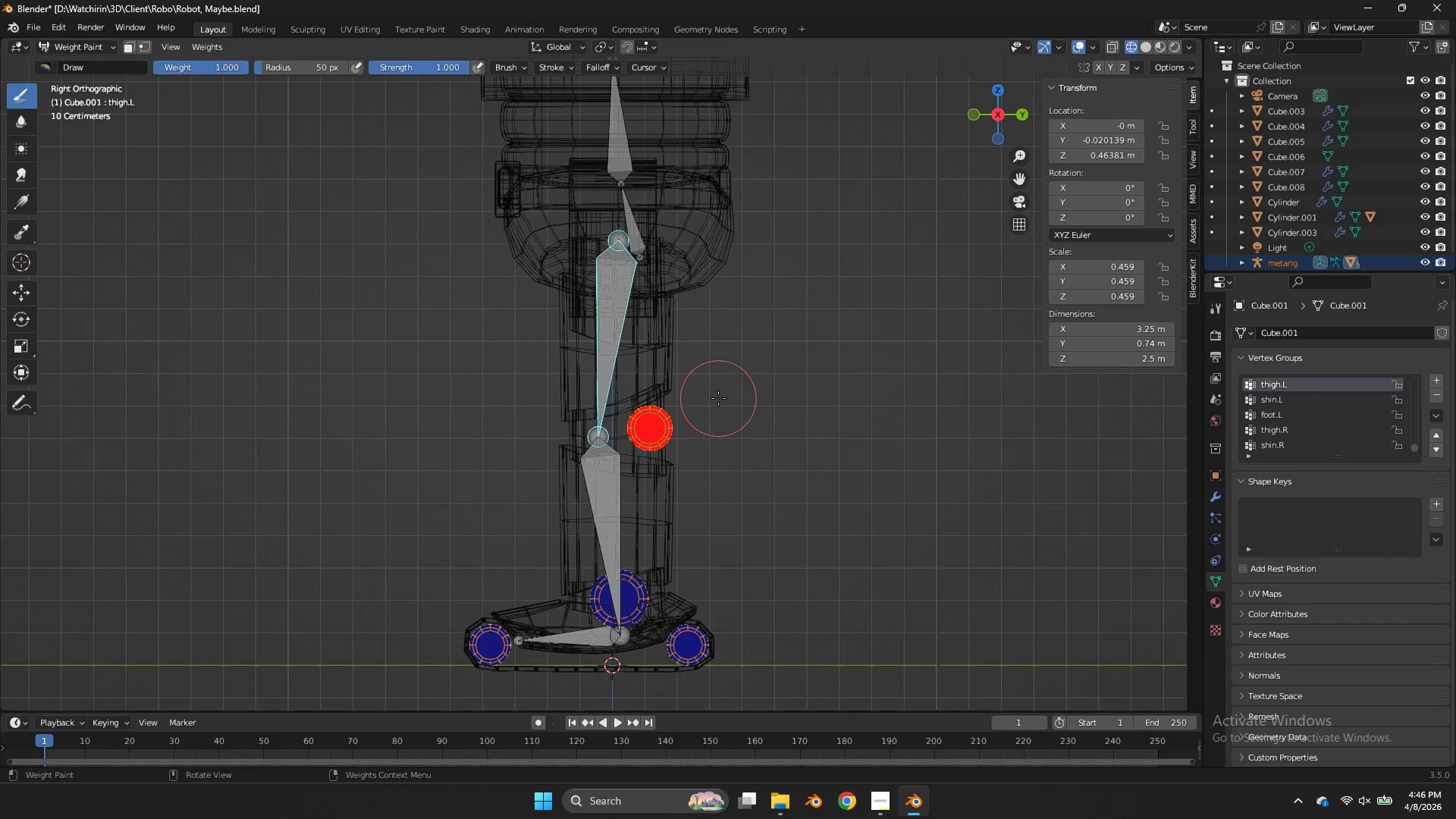 
key(Tab)
 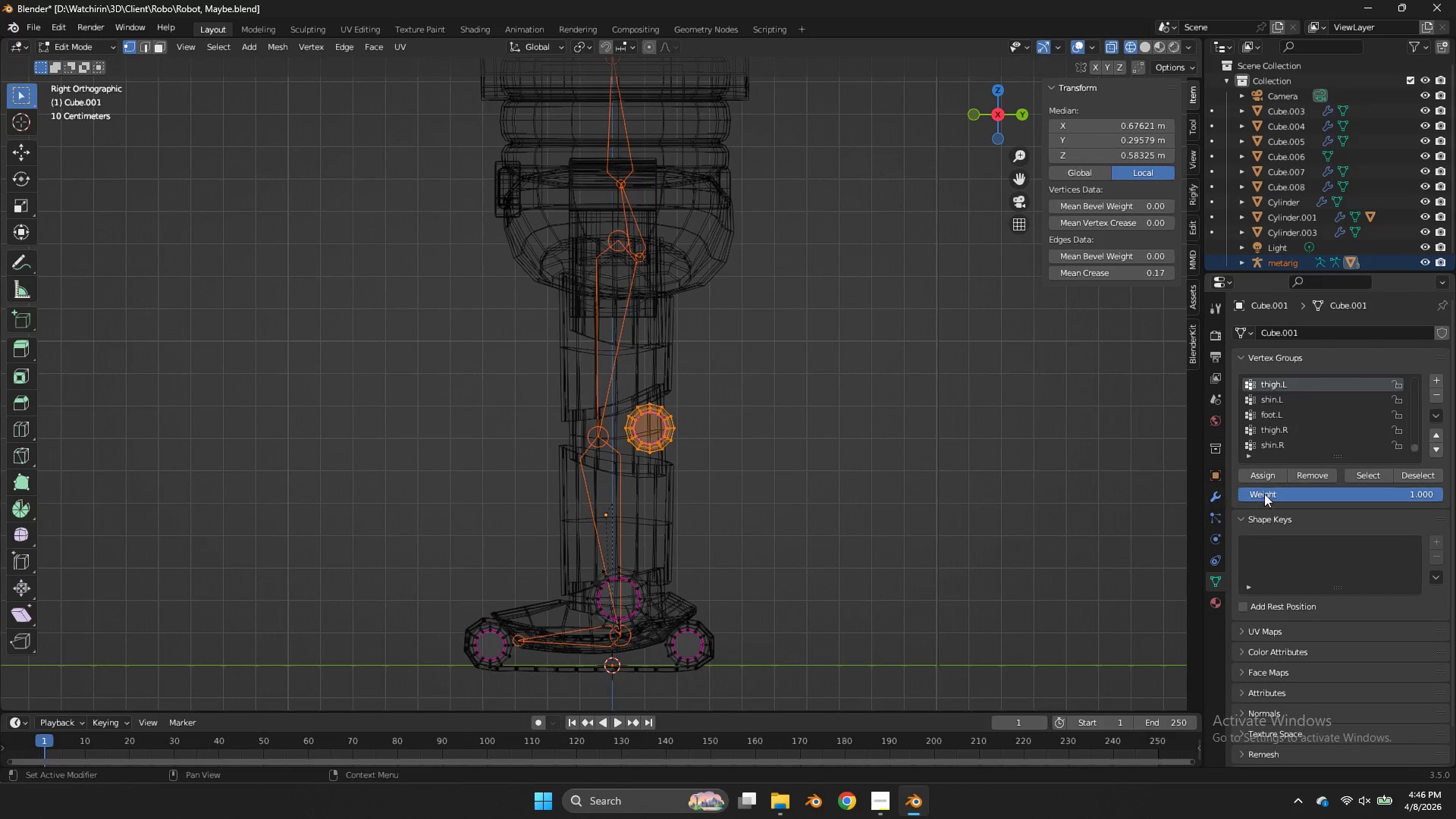 
left_click_drag(start_coordinate=[1269, 488], to_coordinate=[852, 306])
 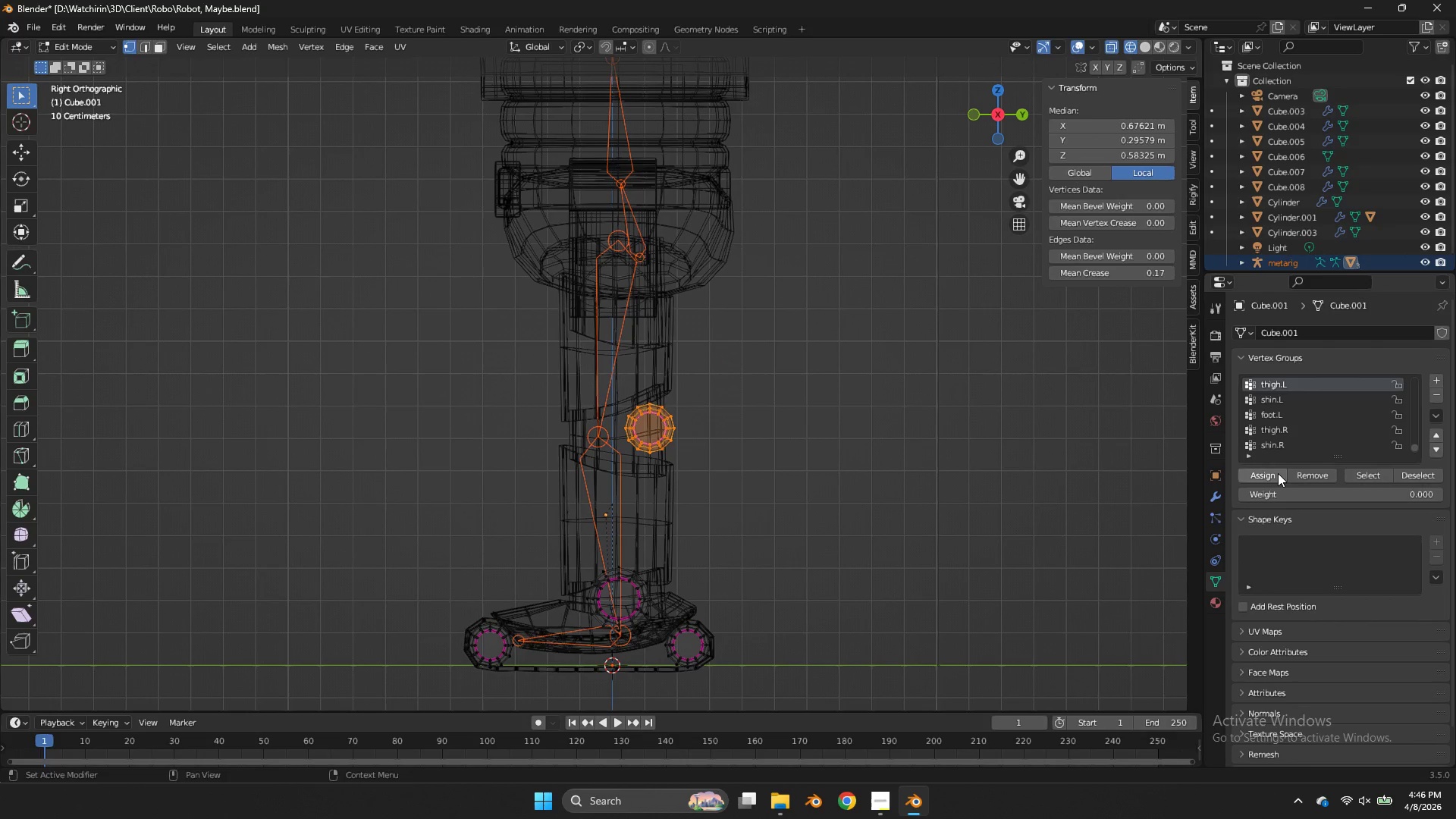 
left_click([1278, 473])
 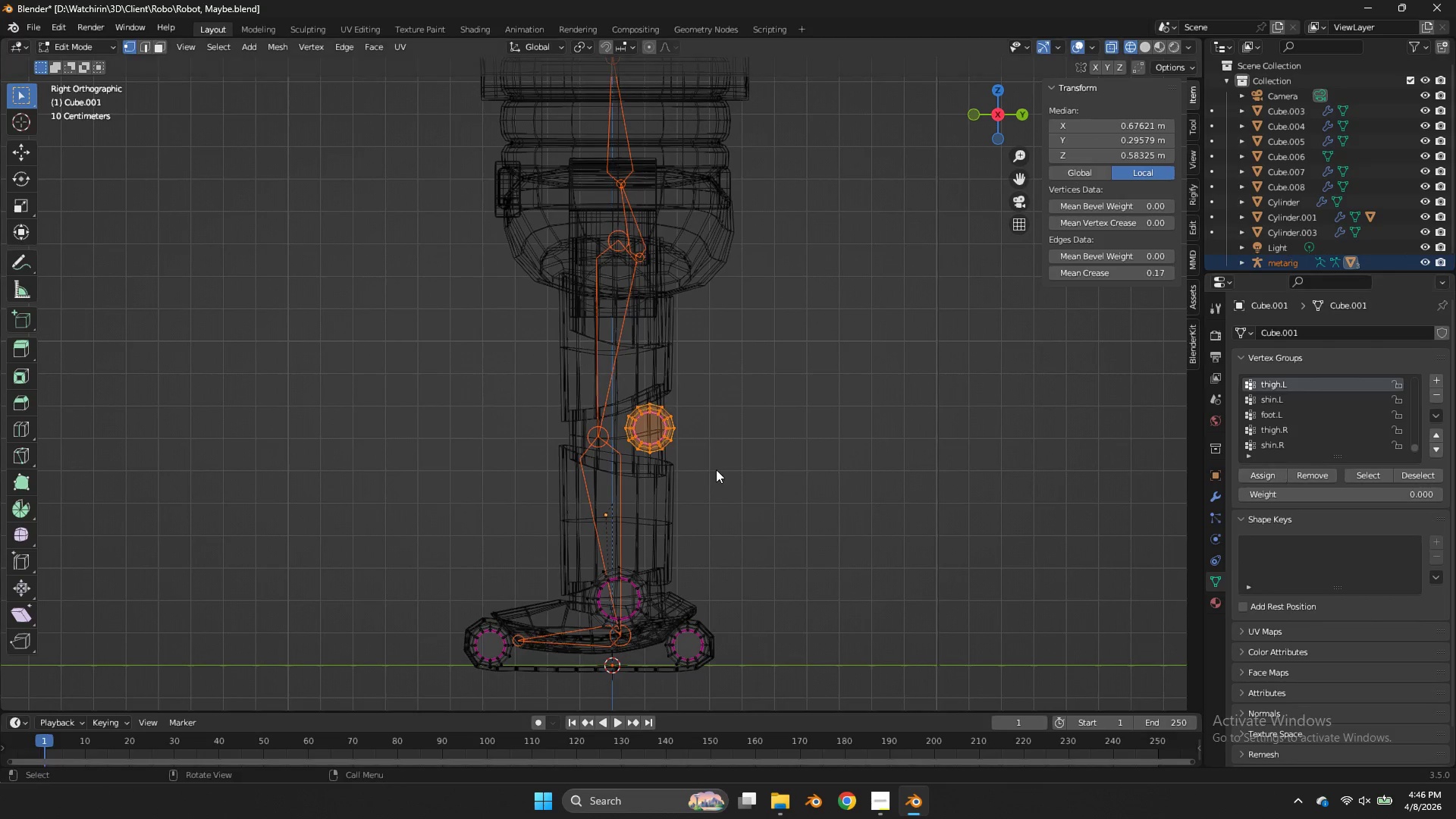 
key(Tab)
 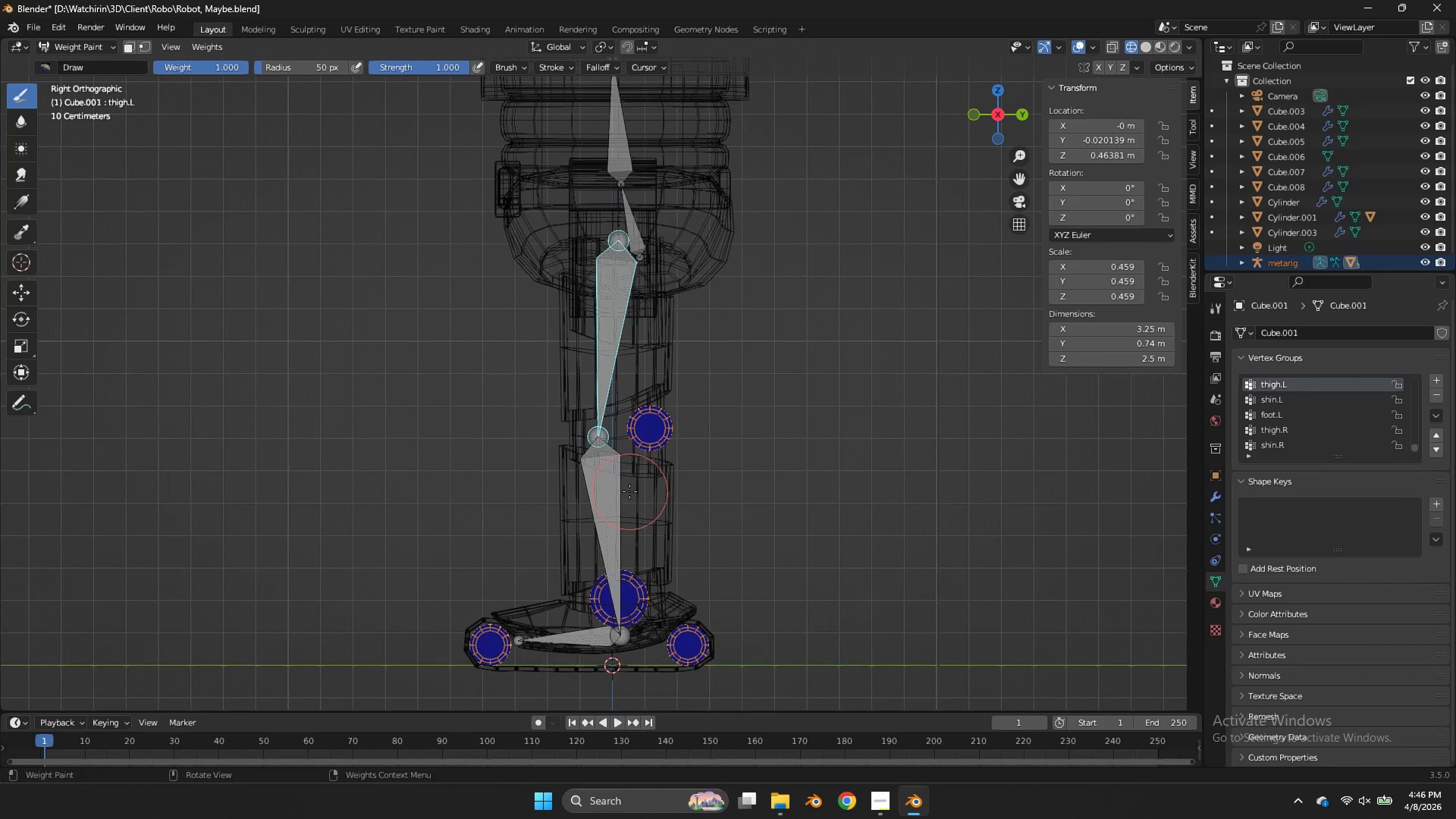 
hold_key(key=ControlLeft, duration=0.45)
left_click([616, 497])
 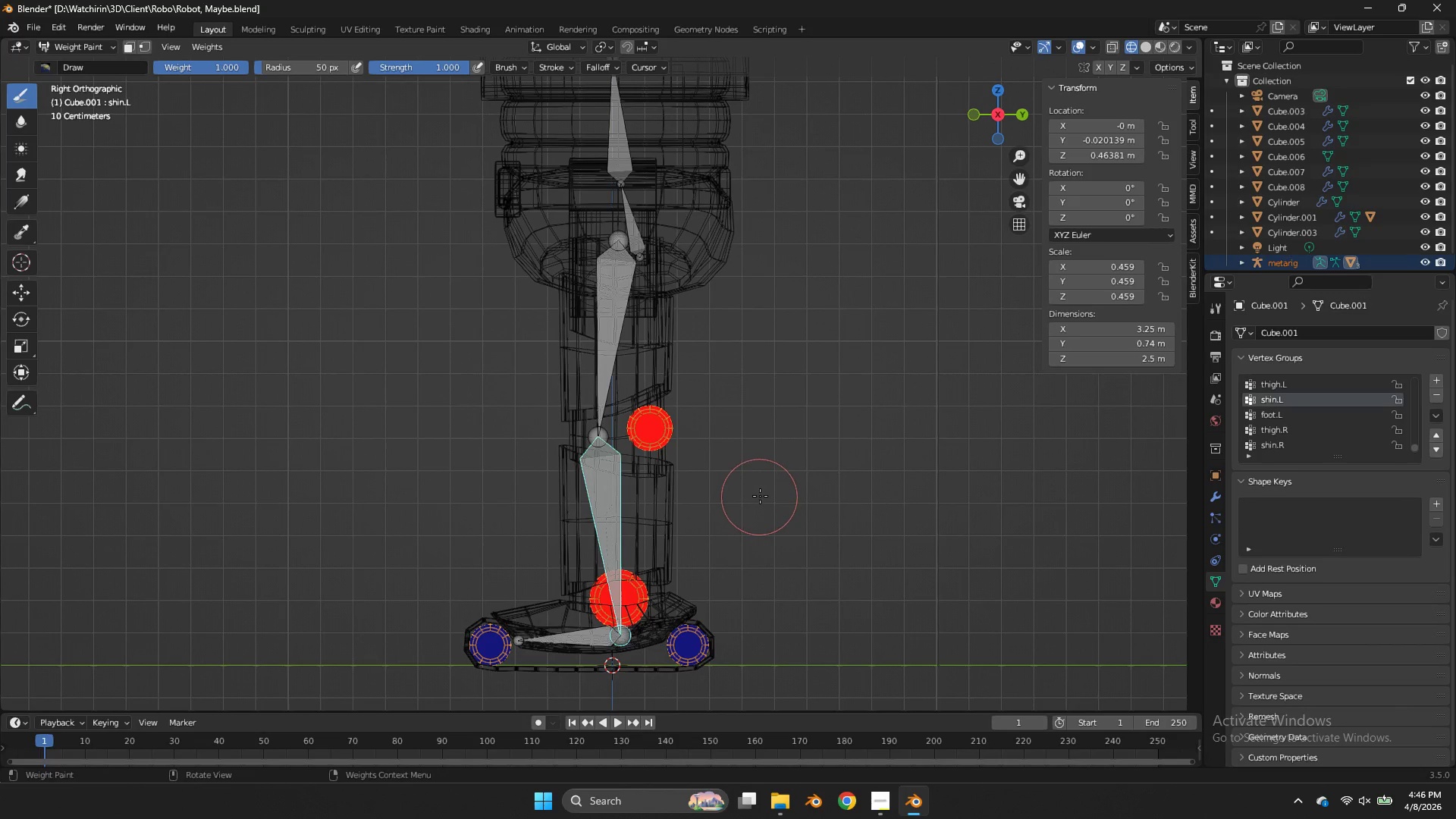 
key(R)
 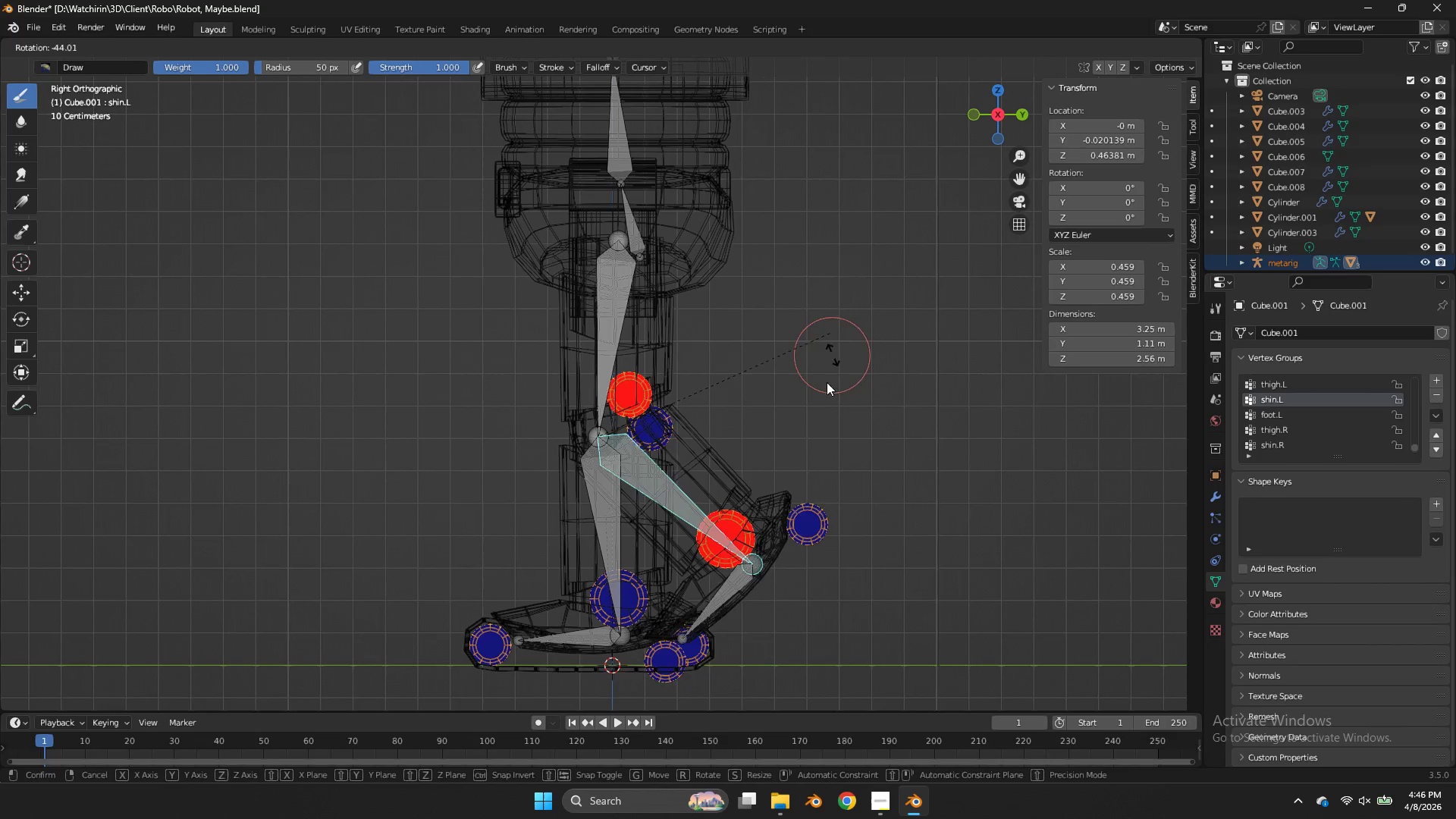 
left_click([785, 425])
 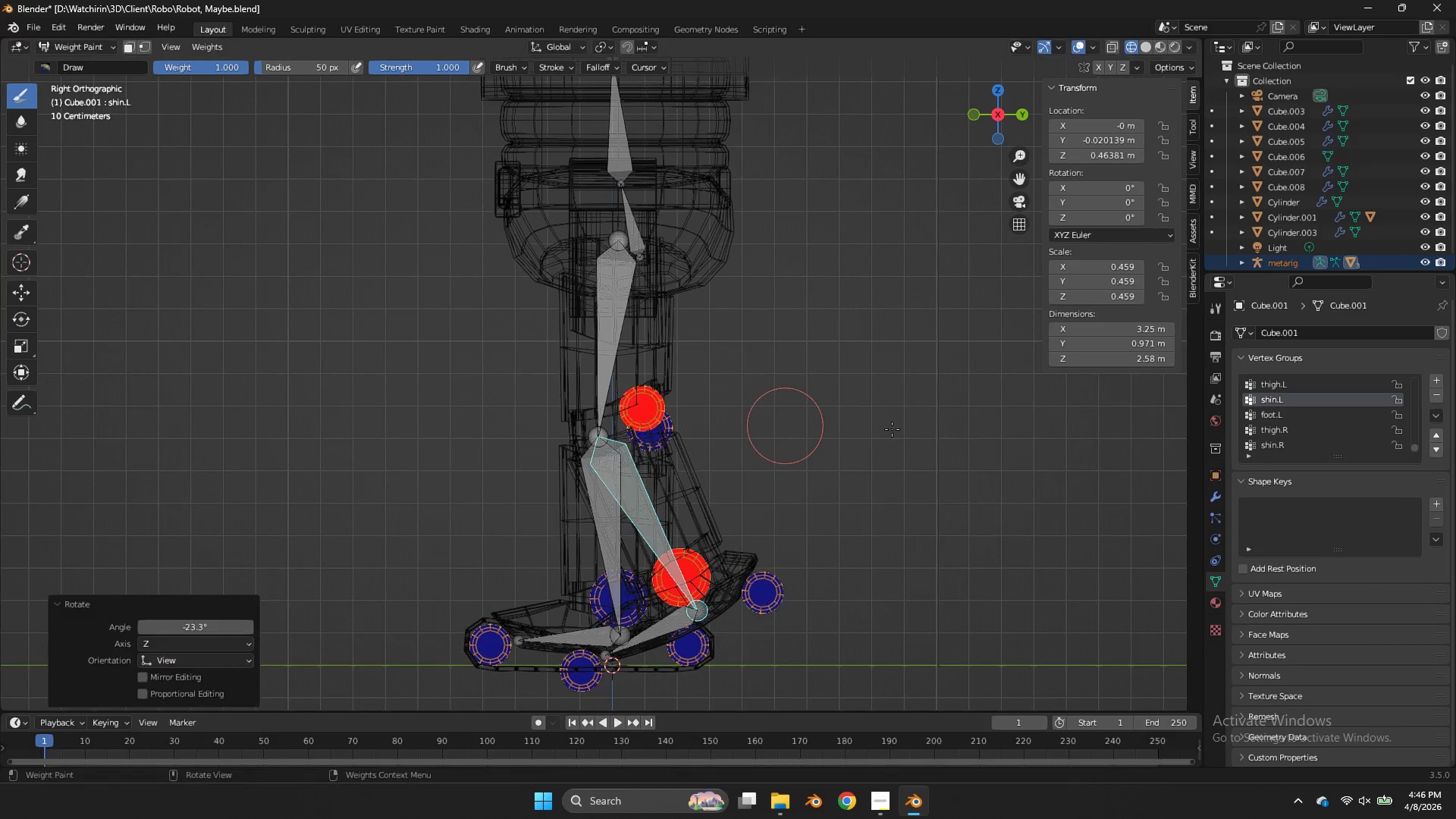 
type(zr)
 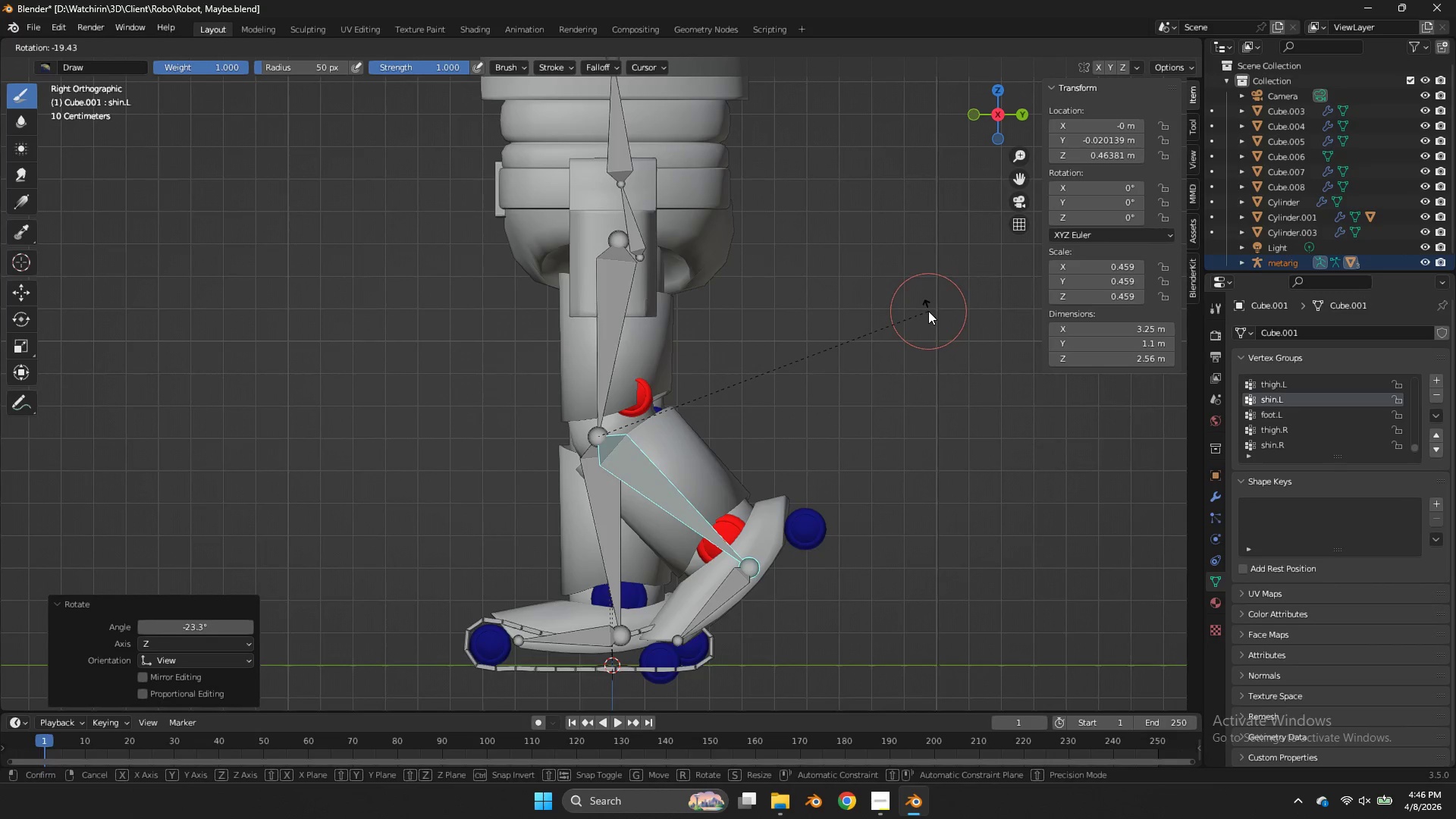 
right_click([928, 311])
 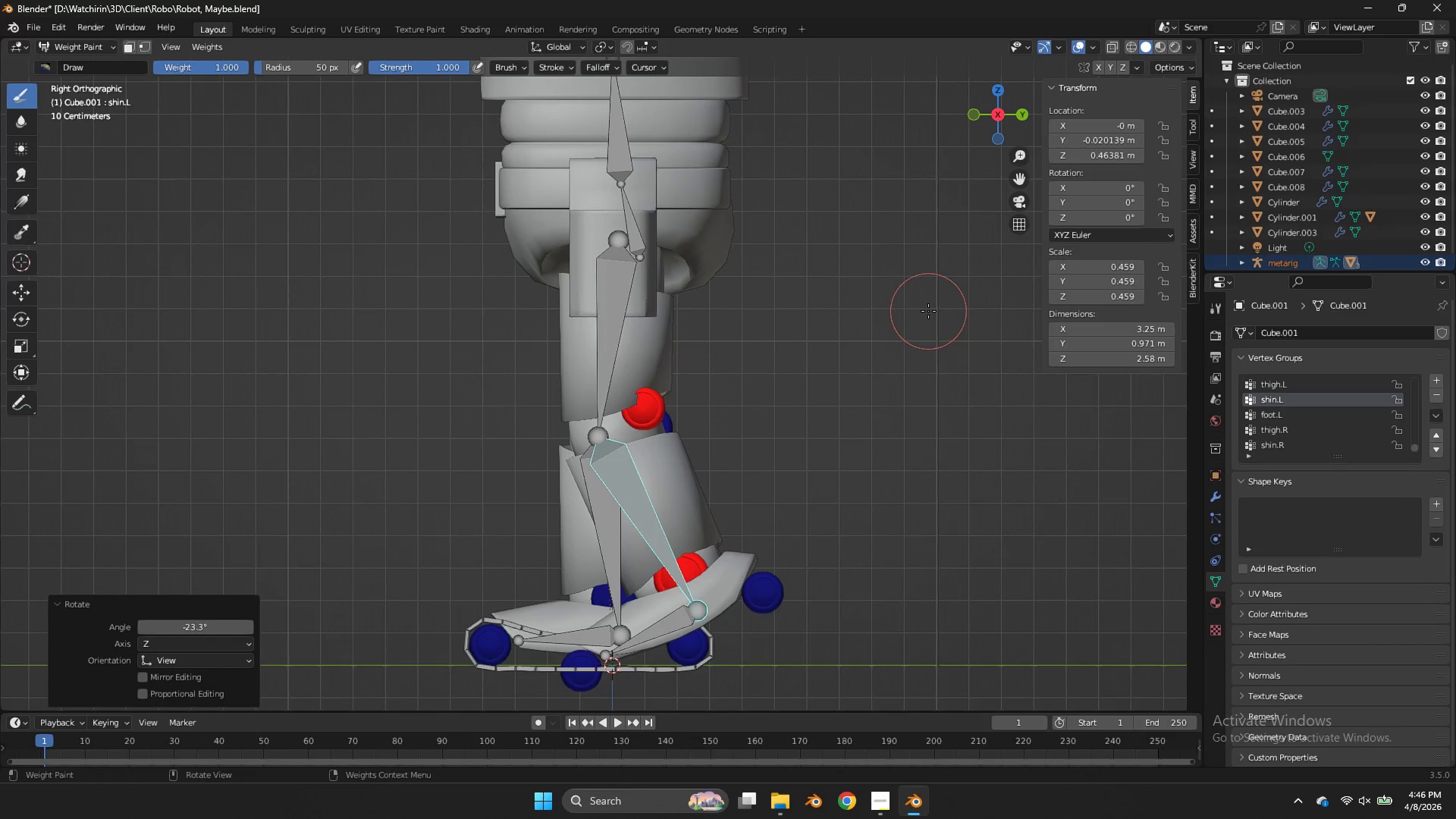 
key(Control+Z)
 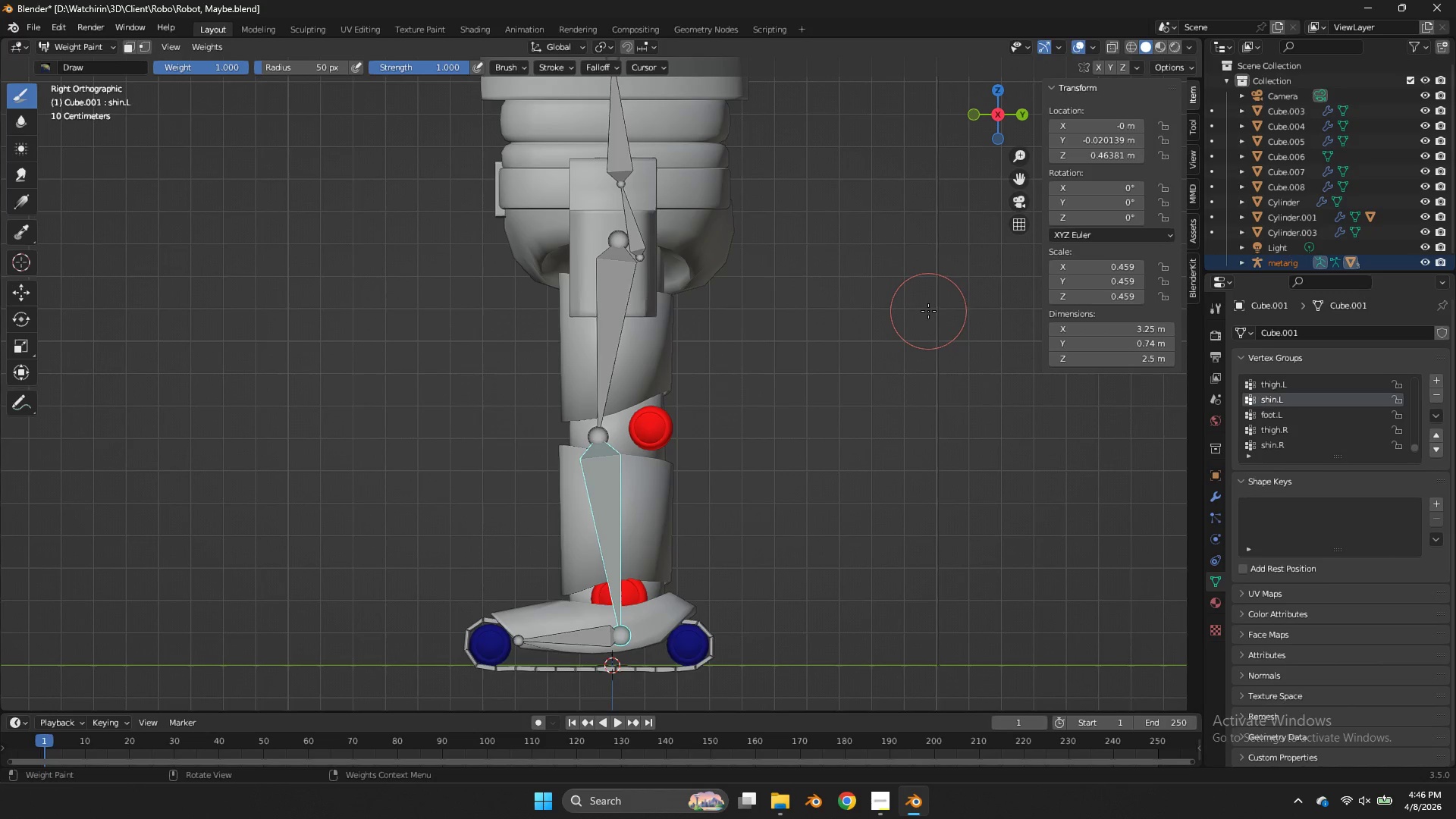 
wait(11.53)
 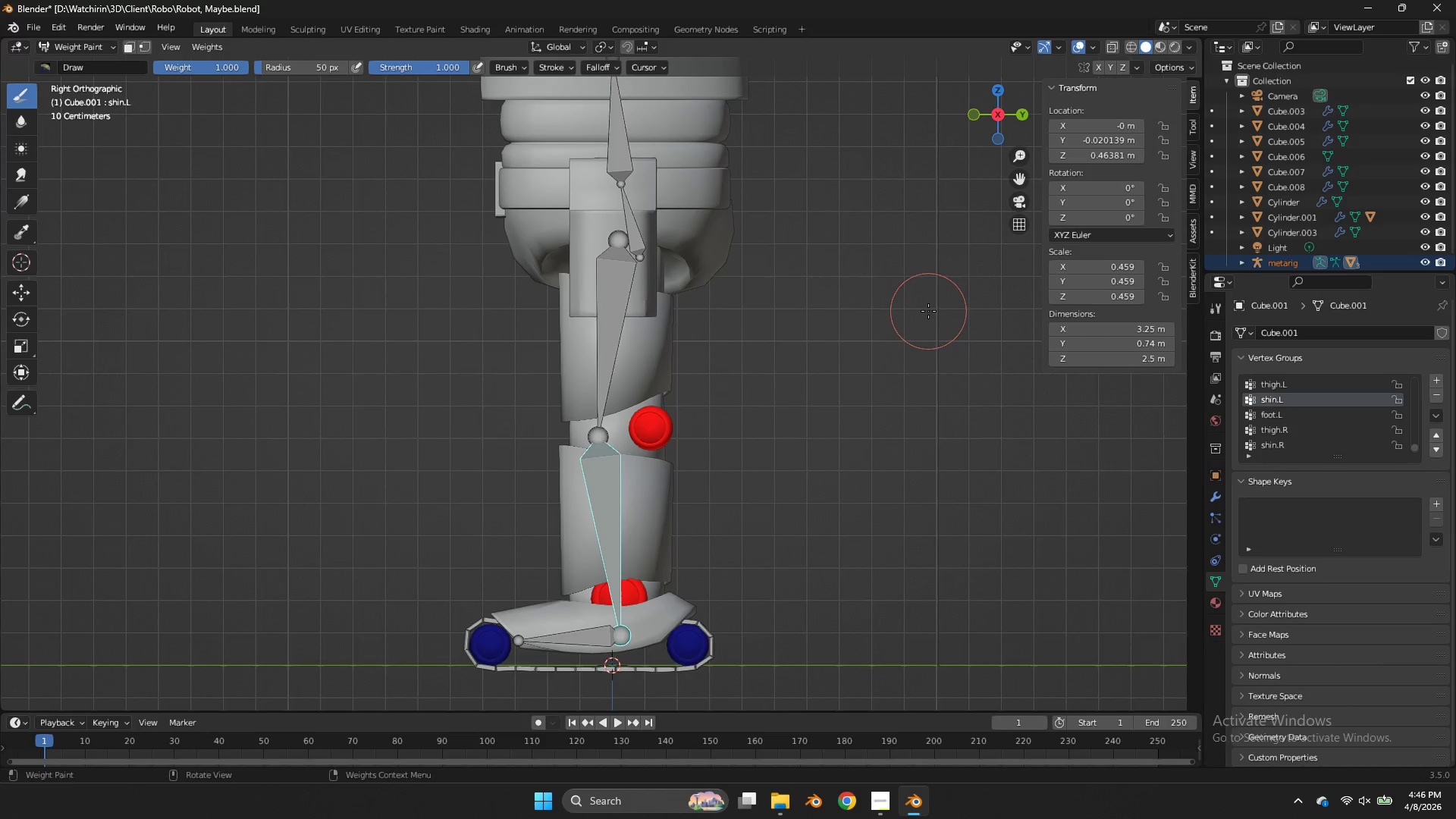 
hold_key(key=ControlLeft, duration=1.17)
left_click([590, 638])
 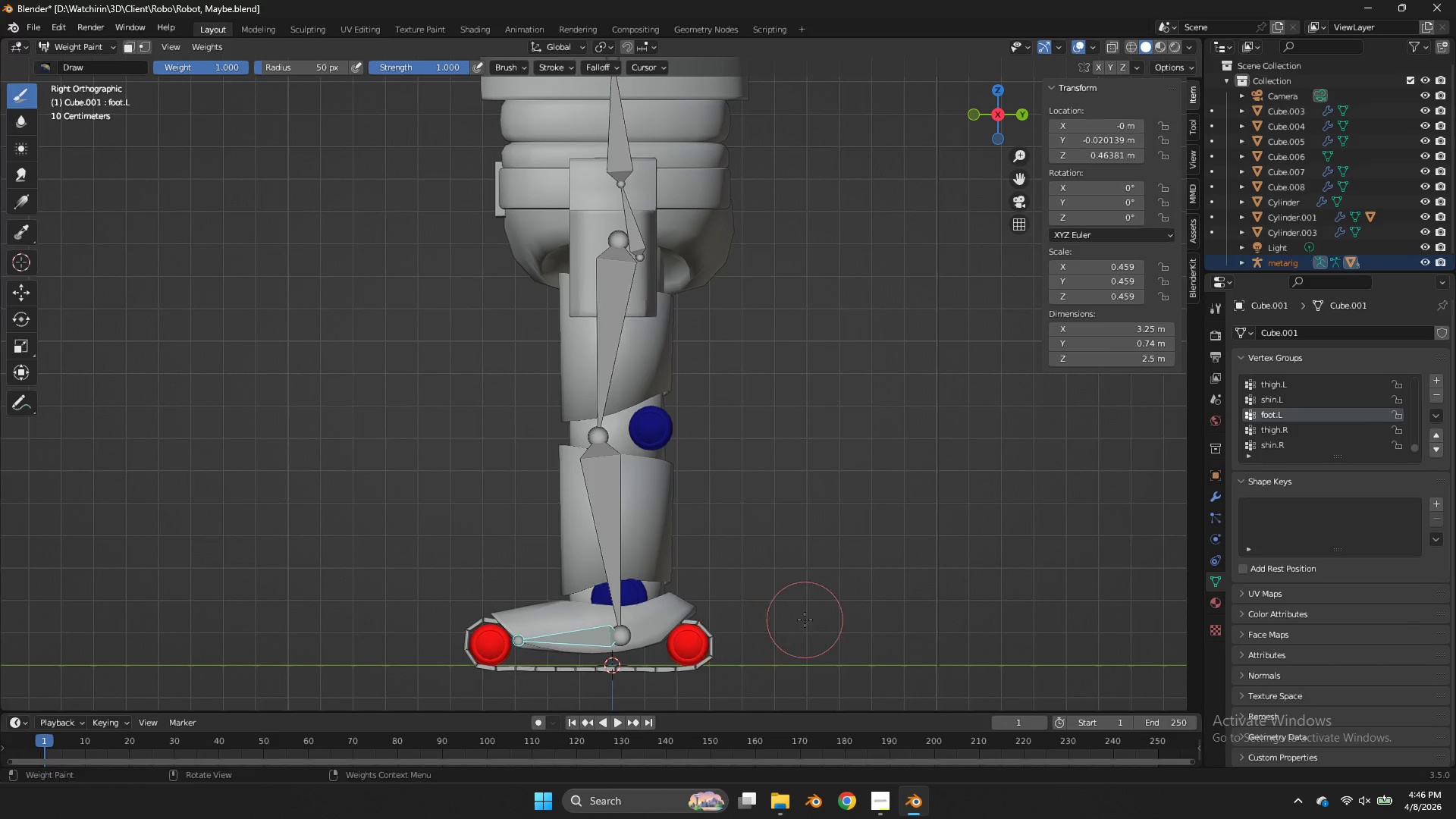 
key(R)
 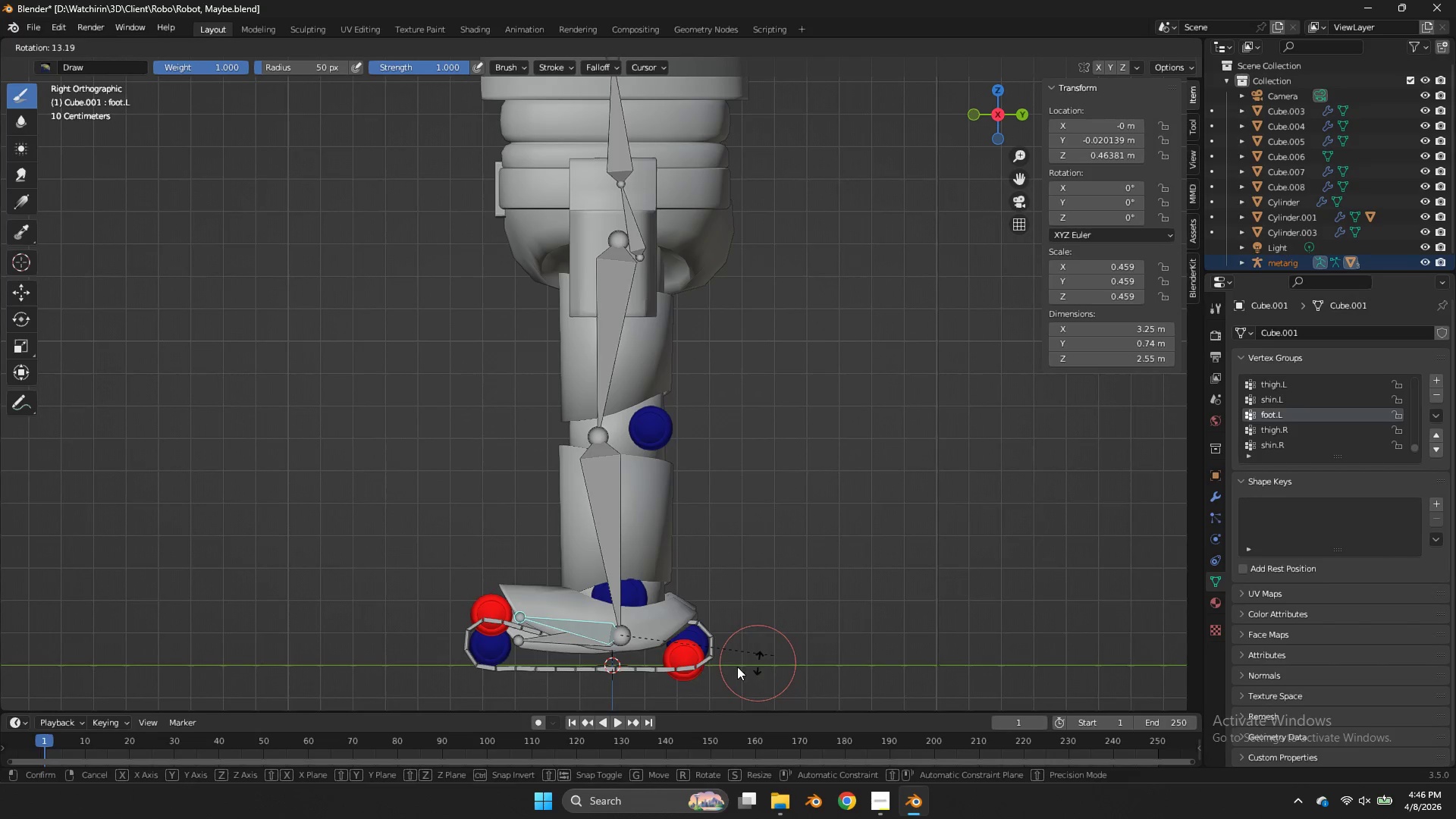 
right_click([712, 667])
 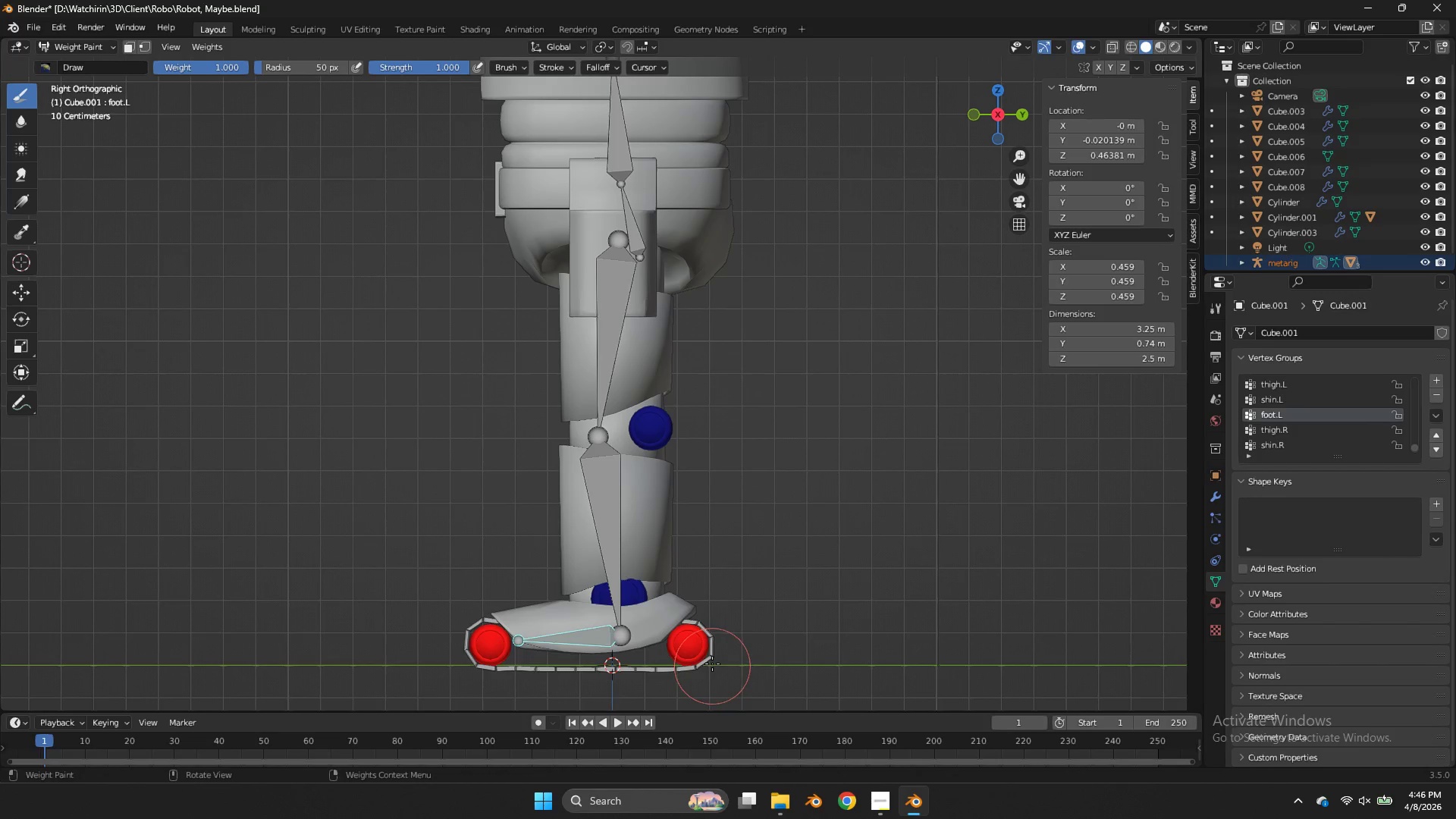 
key(Control+ControlLeft)
 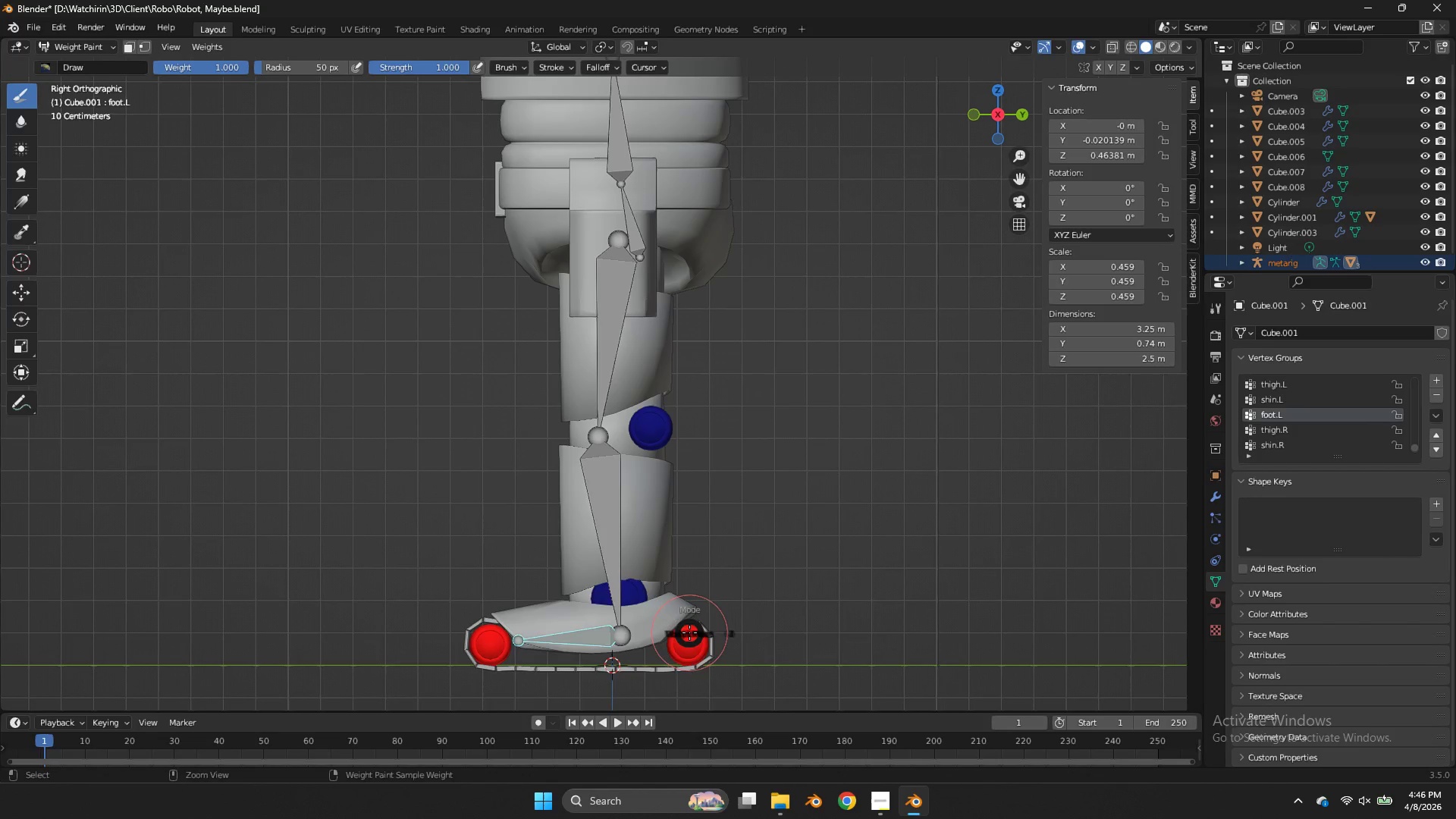 
key(Control+Tab)
 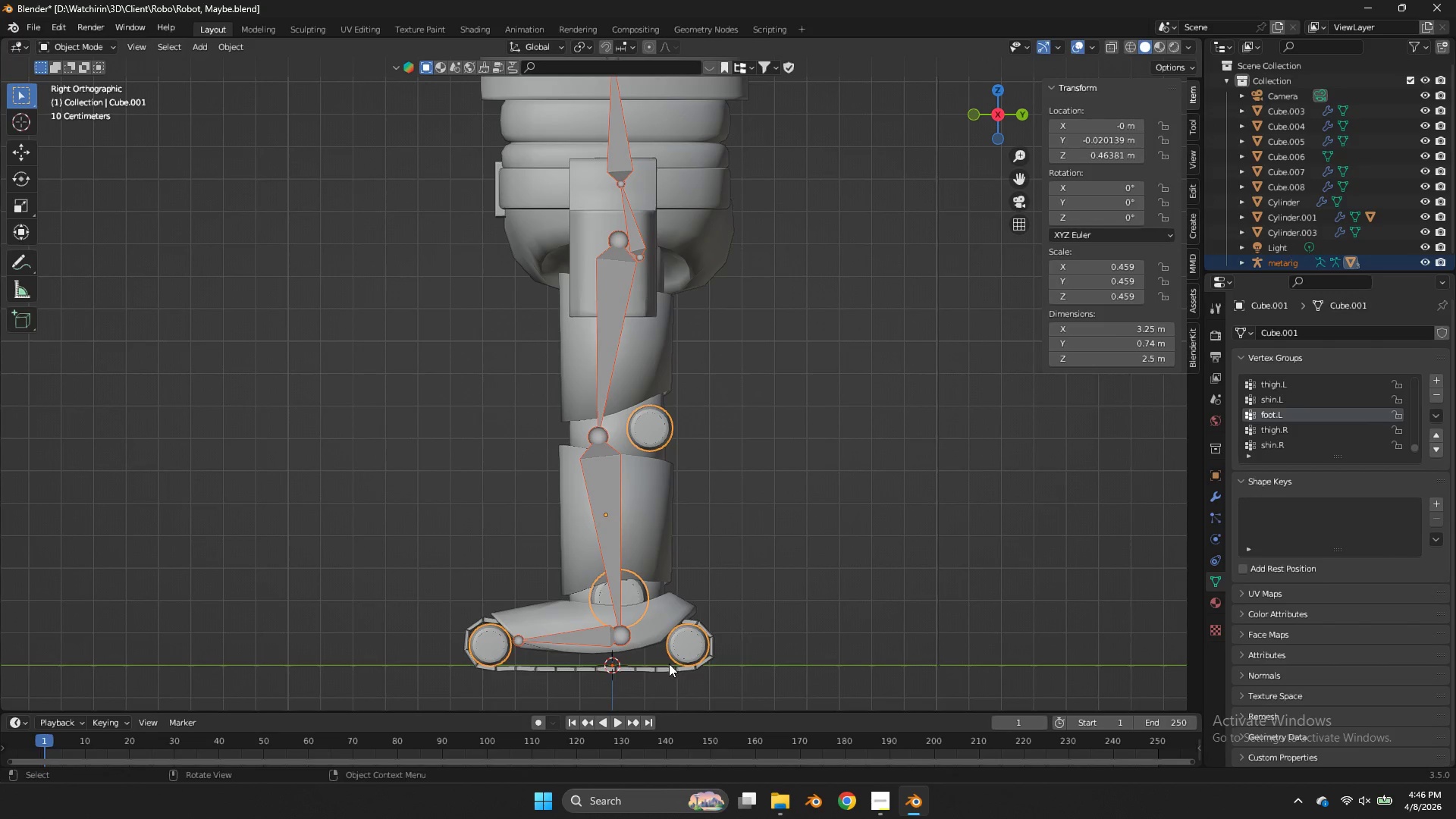 
left_click([670, 664])
 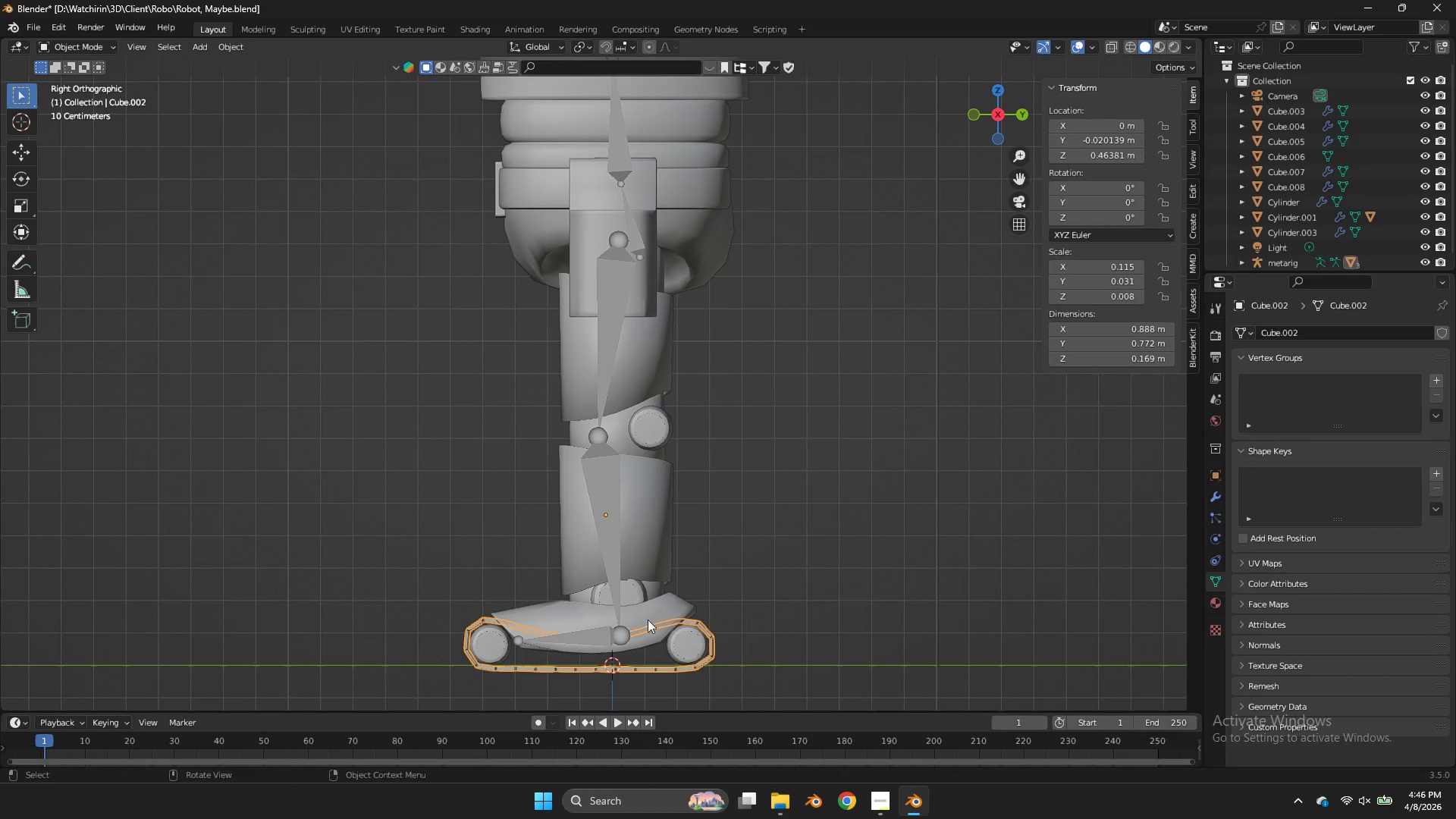 
hold_key(key=ShiftLeft, duration=2.02)
left_click([621, 581])
 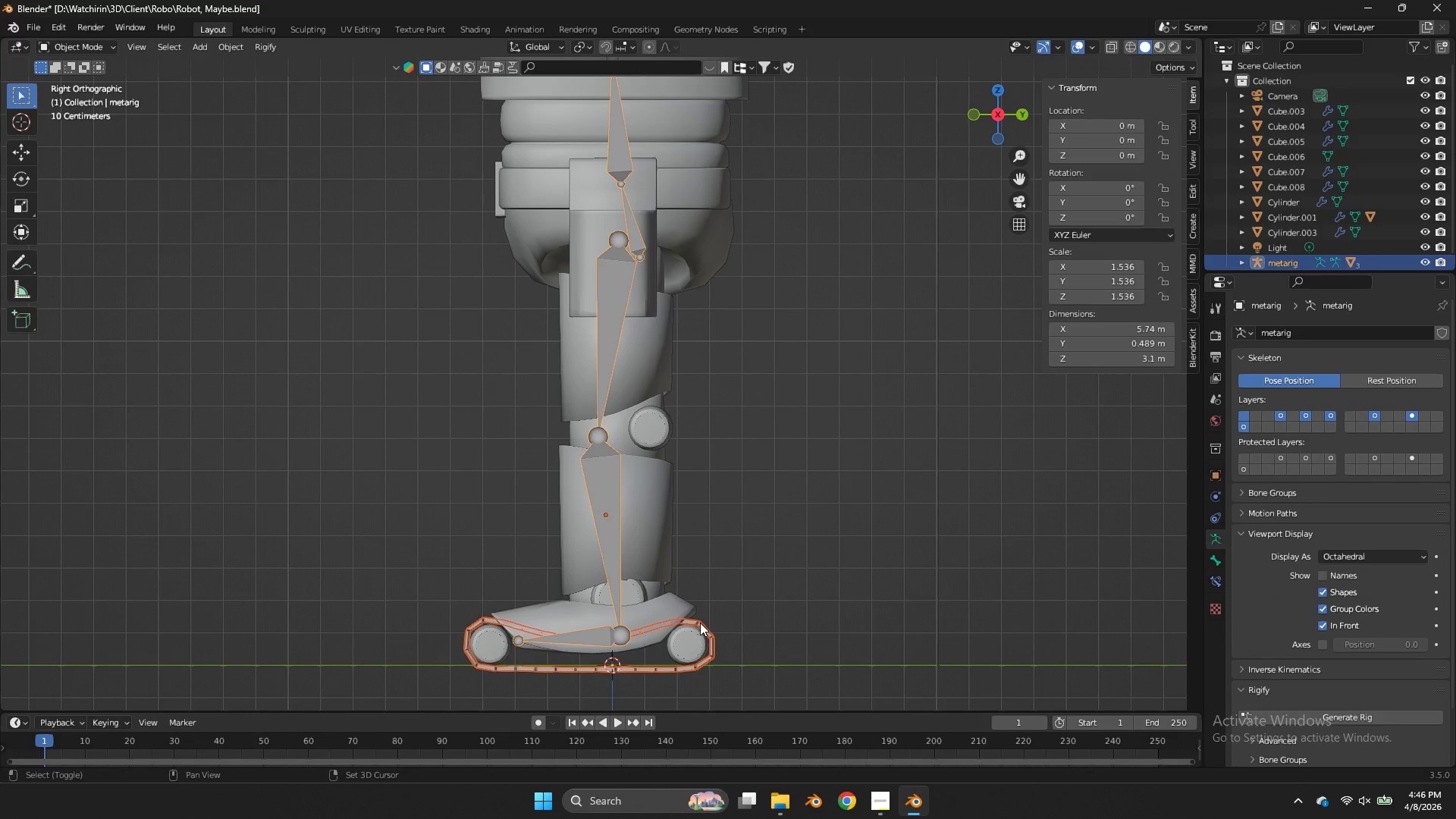 
left_click([700, 623])
 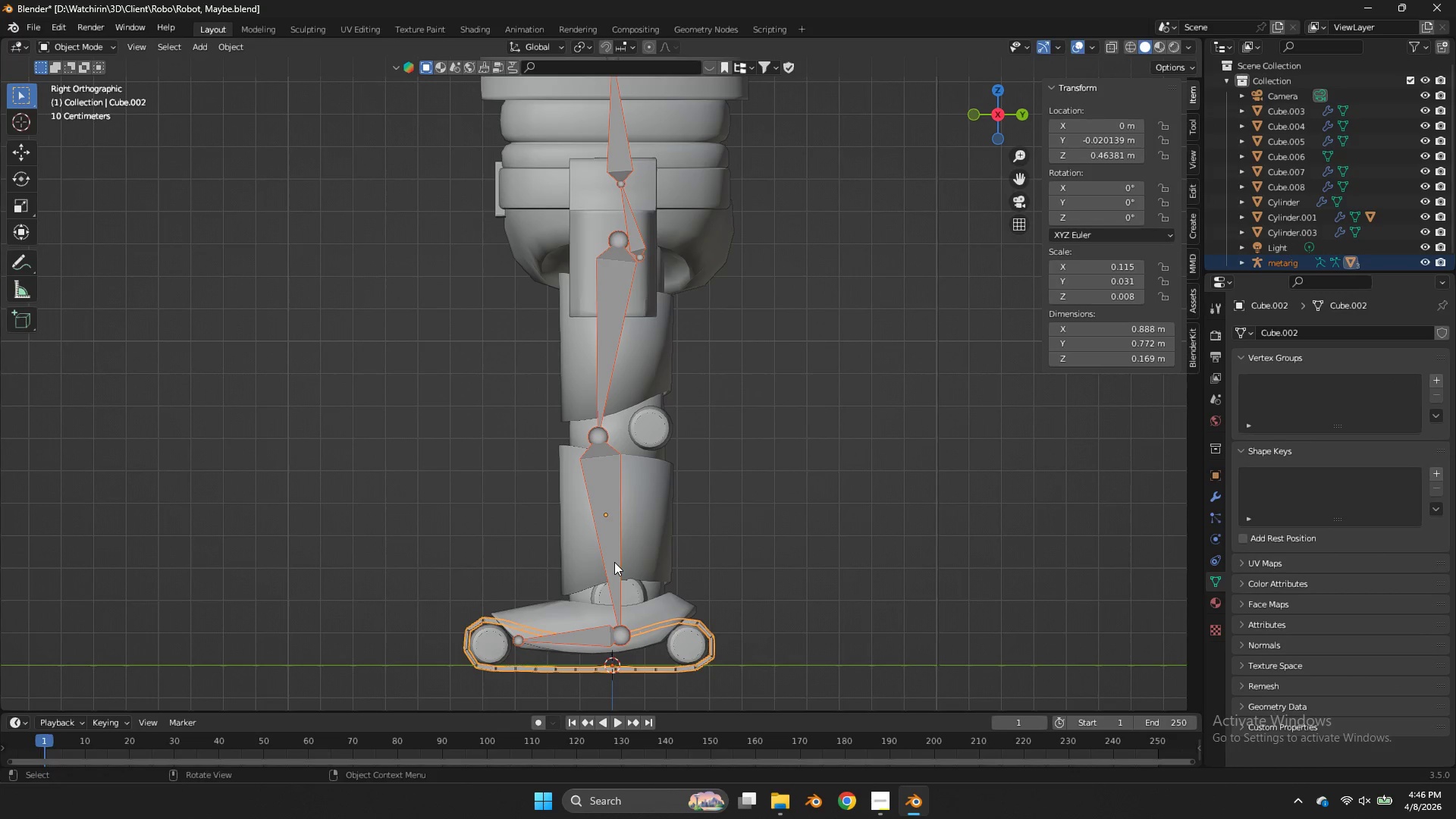 
hold_key(key=ControlLeft, duration=2.23)
 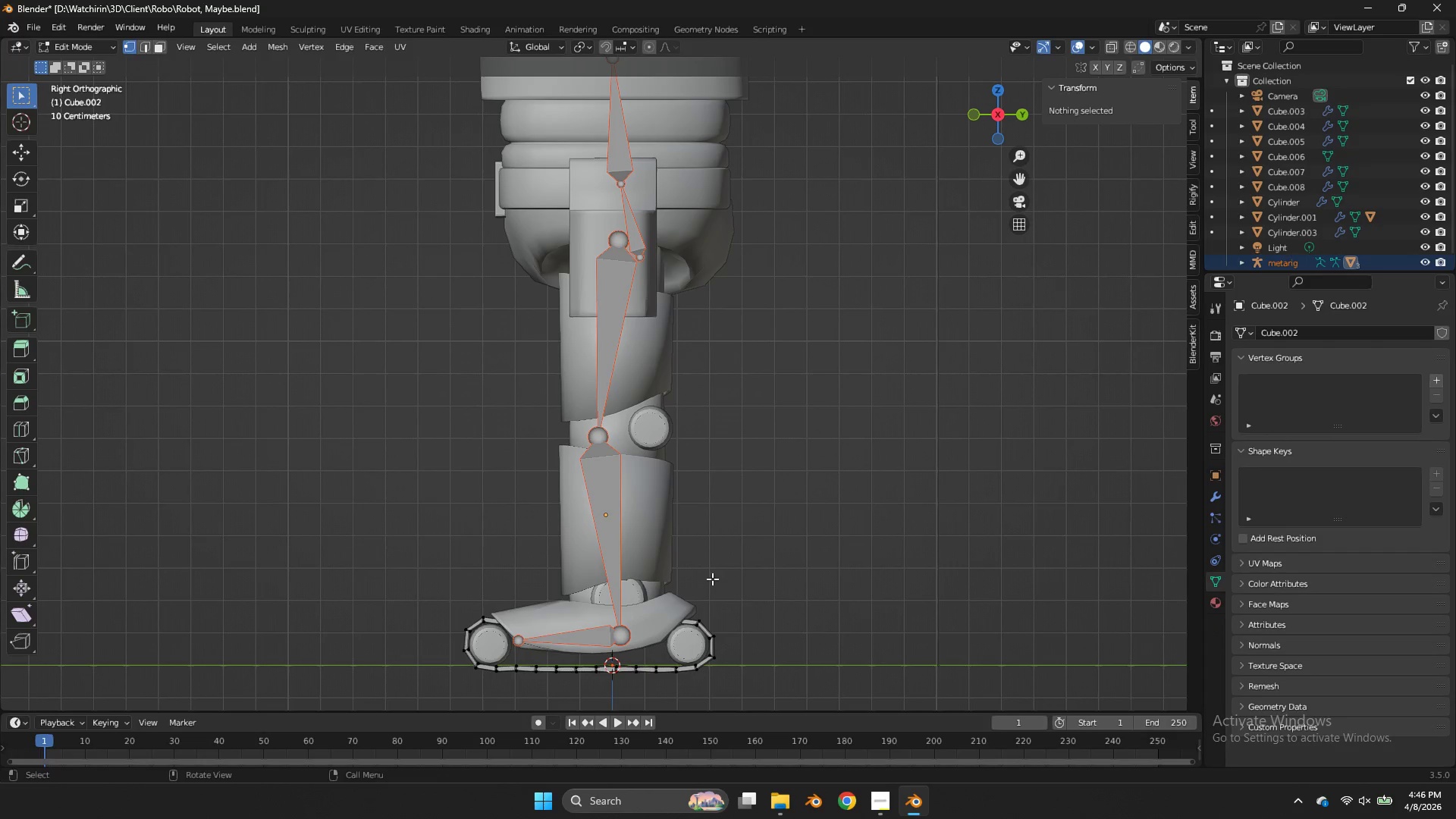 
hold_key(key=Tab, duration=0.78)
 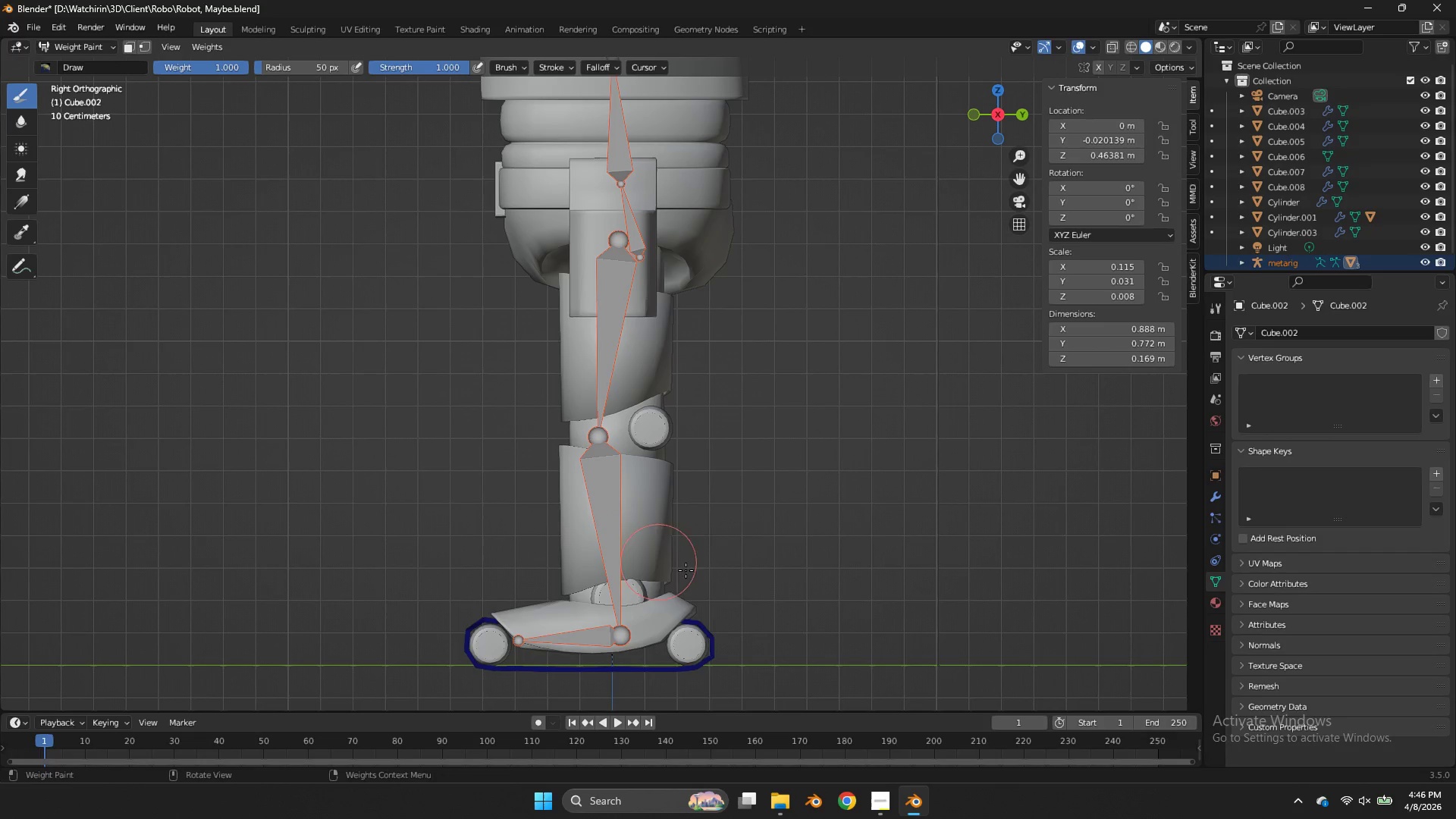 
key(Tab)
 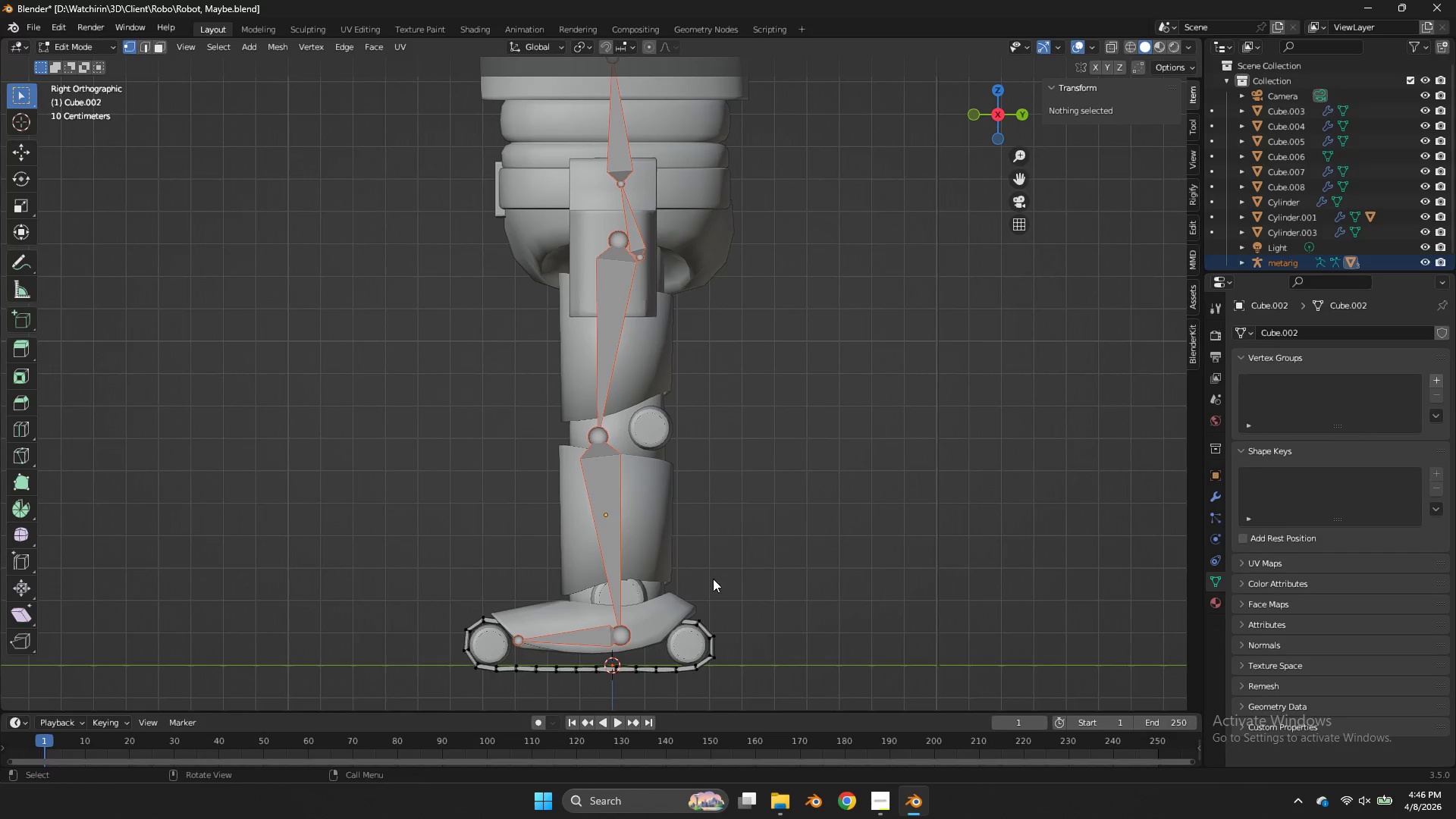 
key(Tab)
 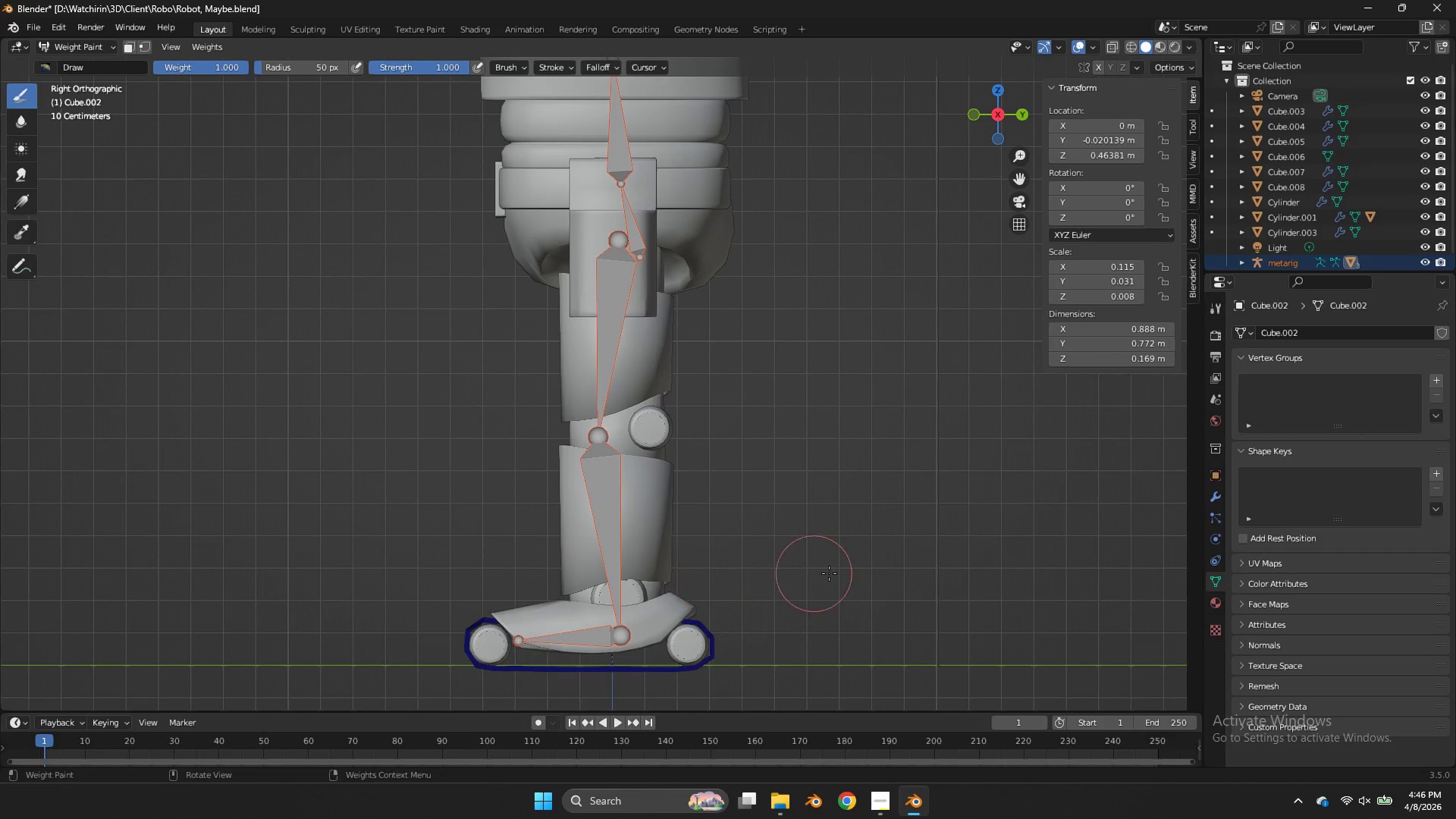 
key(Control+ControlLeft)
 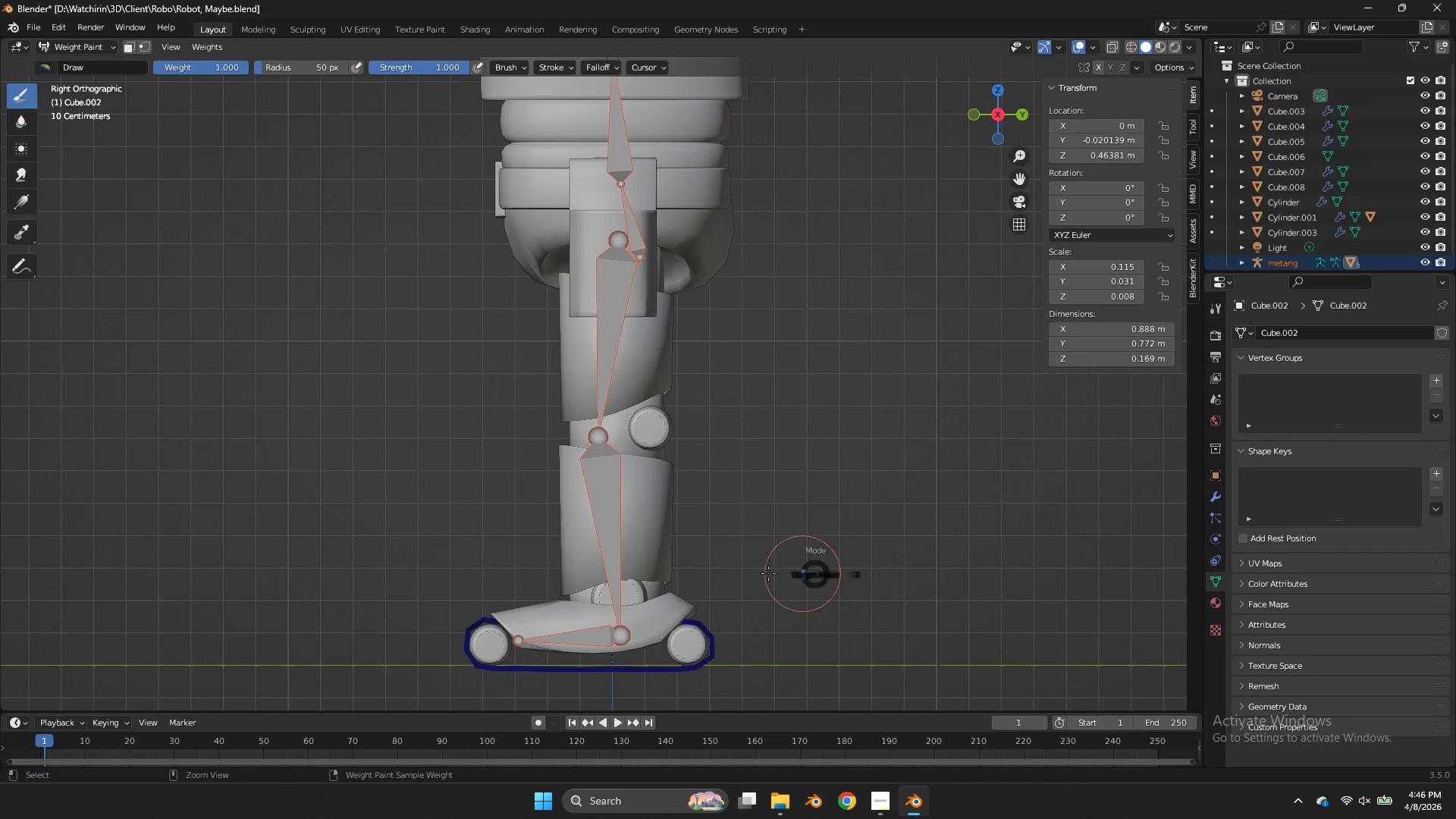 
key(Control+Tab)
 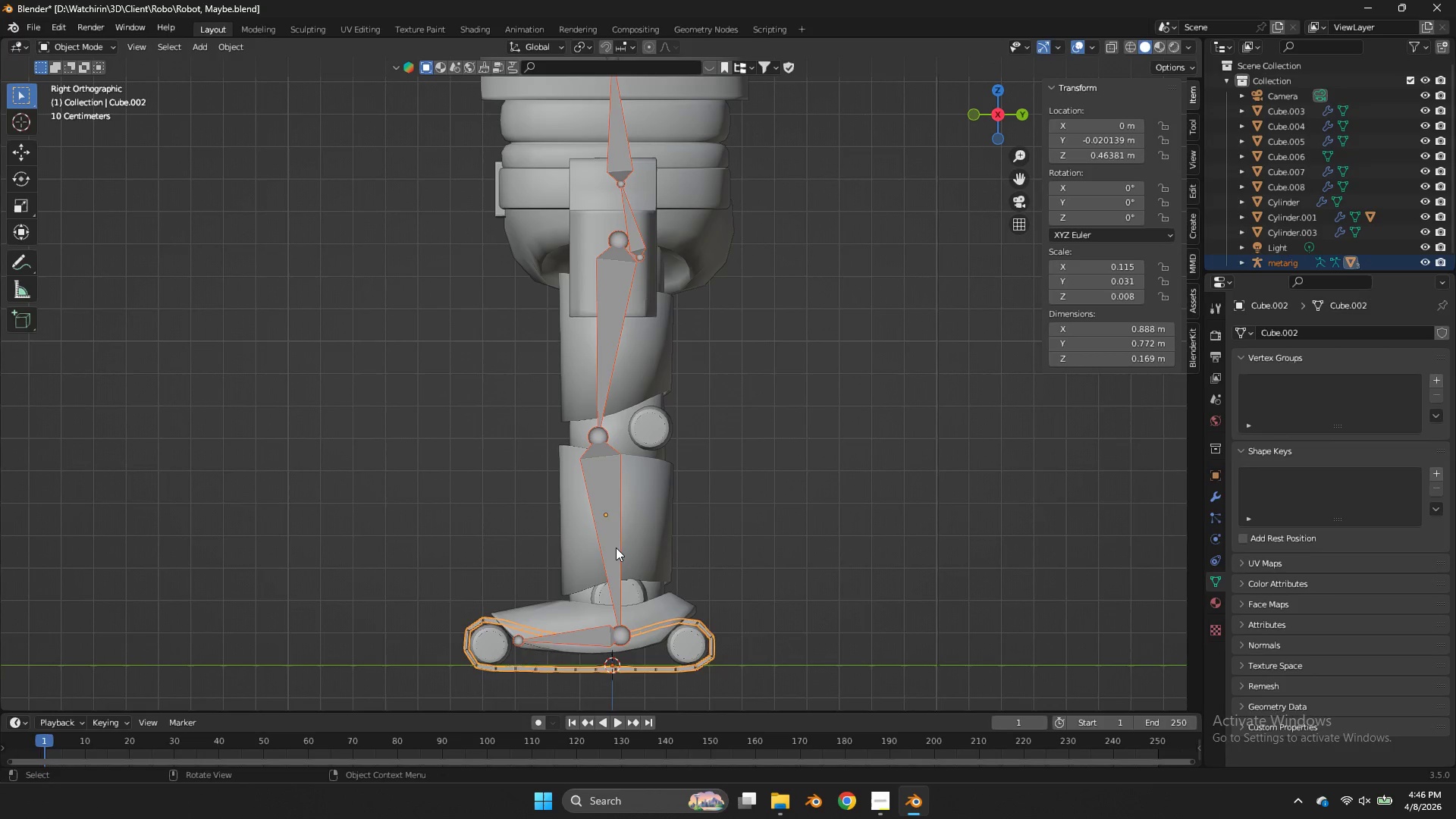 
left_click([616, 548])
 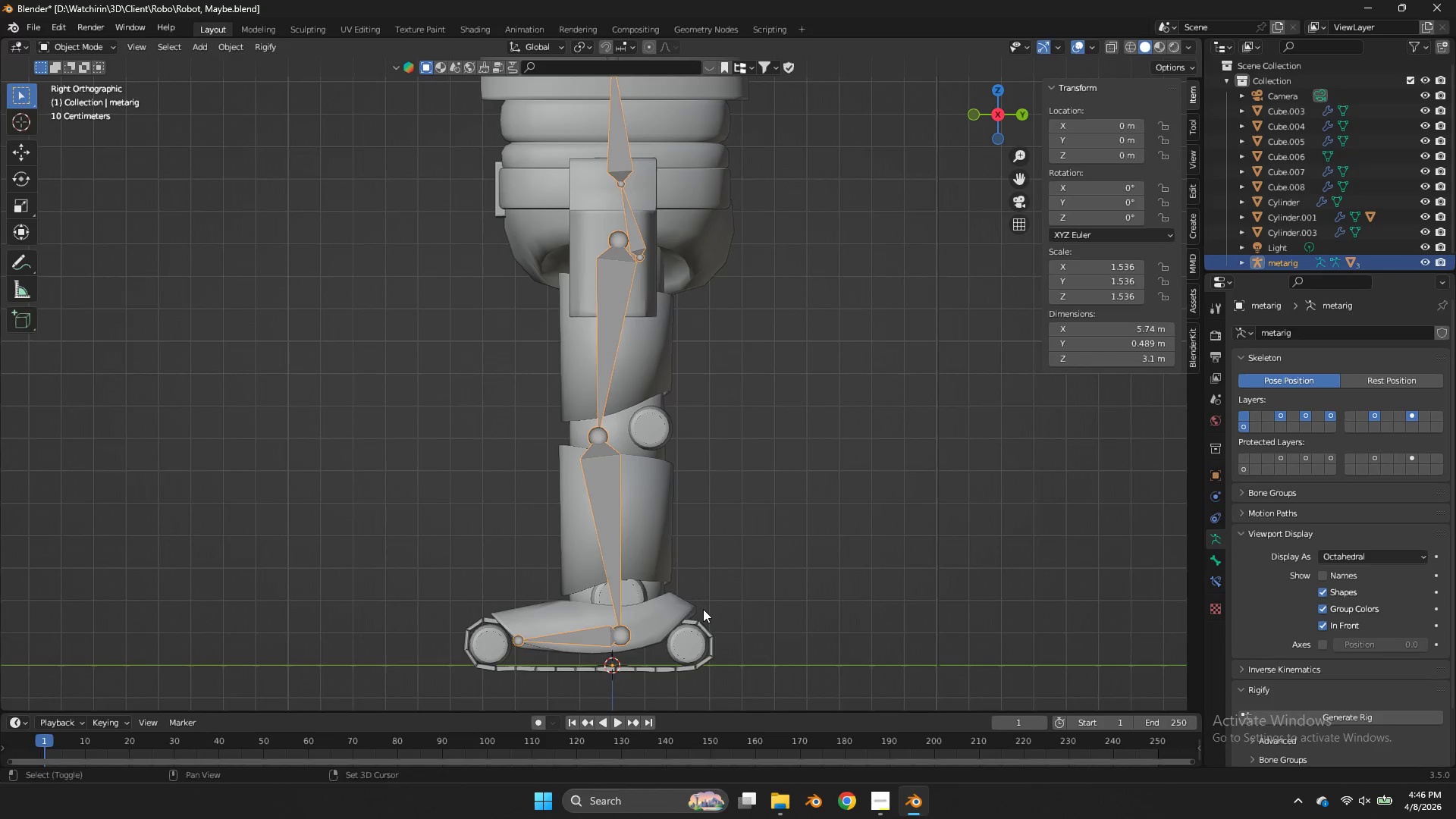 
hold_key(key=ShiftLeft, duration=0.58)
left_click([705, 617])
 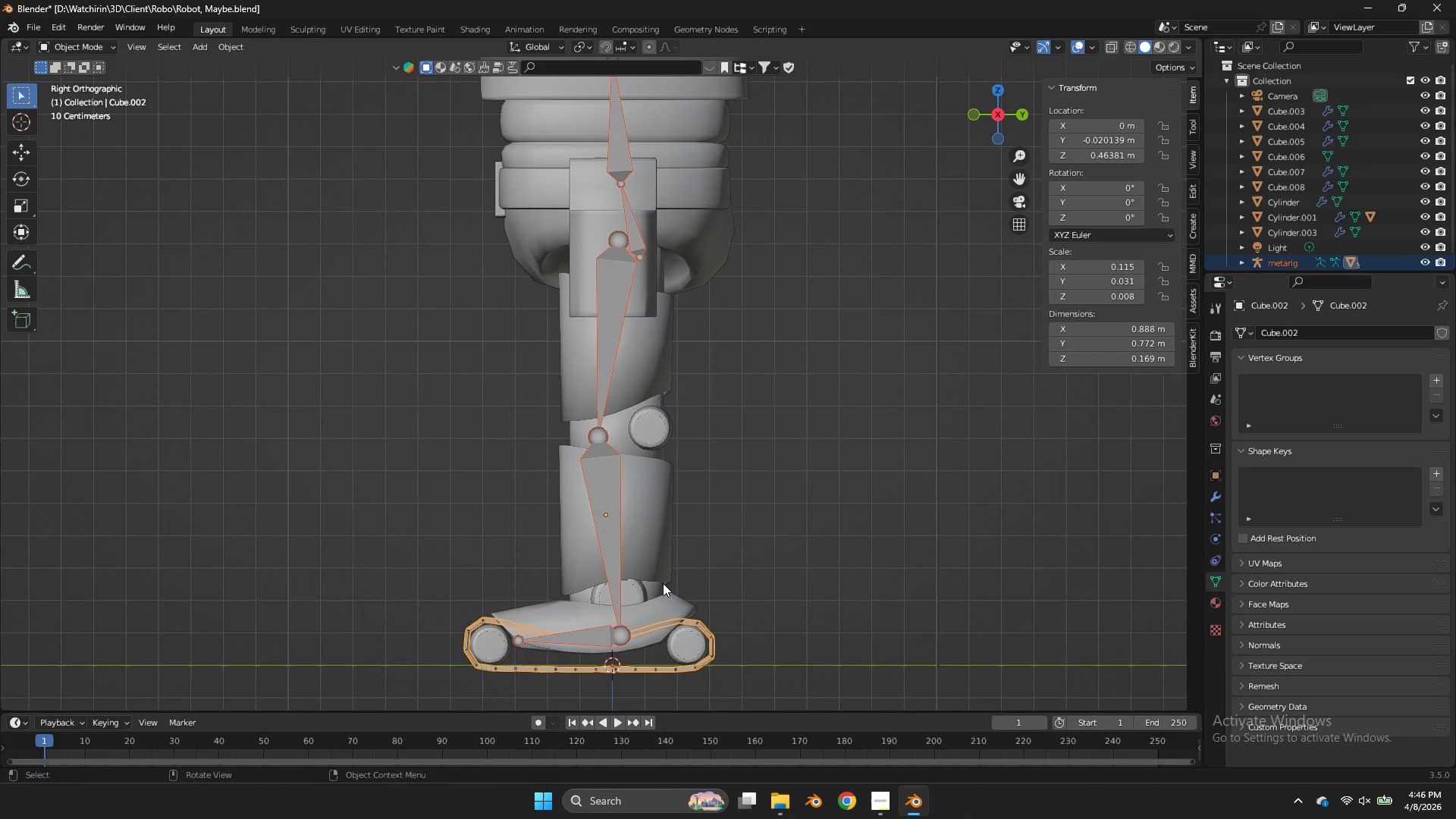 
hold_key(key=ShiftLeft, duration=1.23)
left_click([617, 551])
 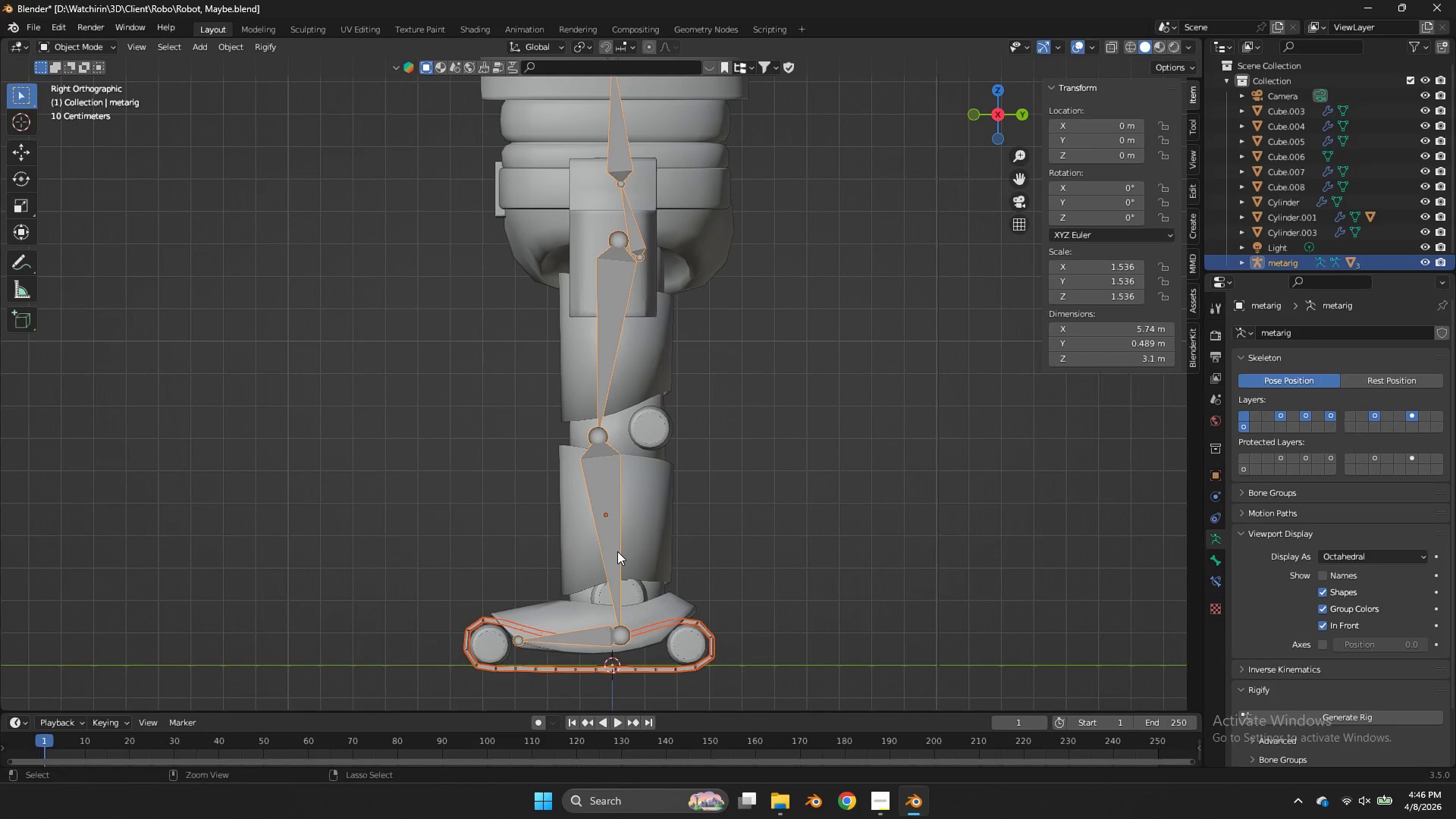 
key(Control+P)
 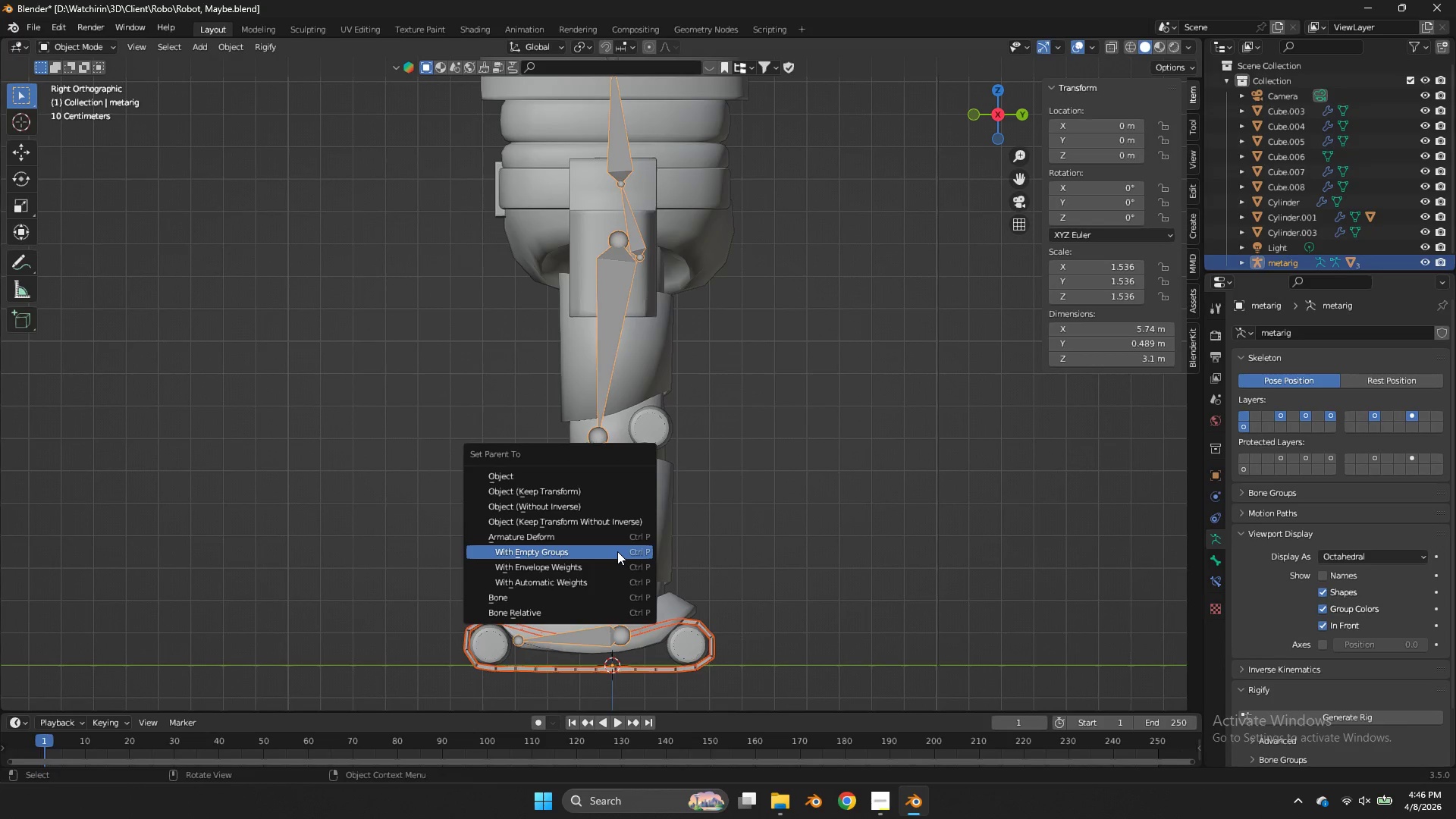 
left_click([617, 551])
 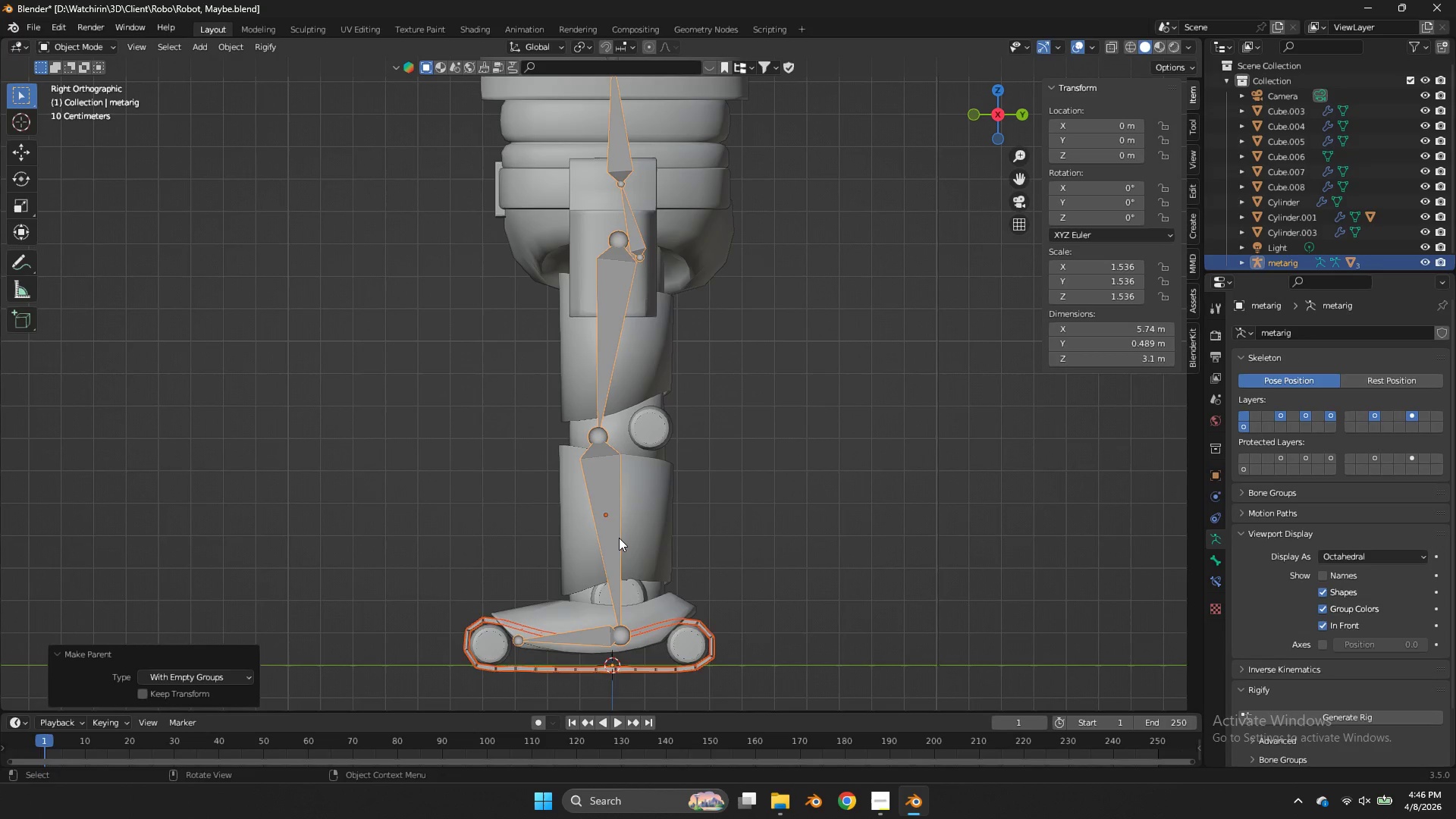 
left_click([619, 538])
 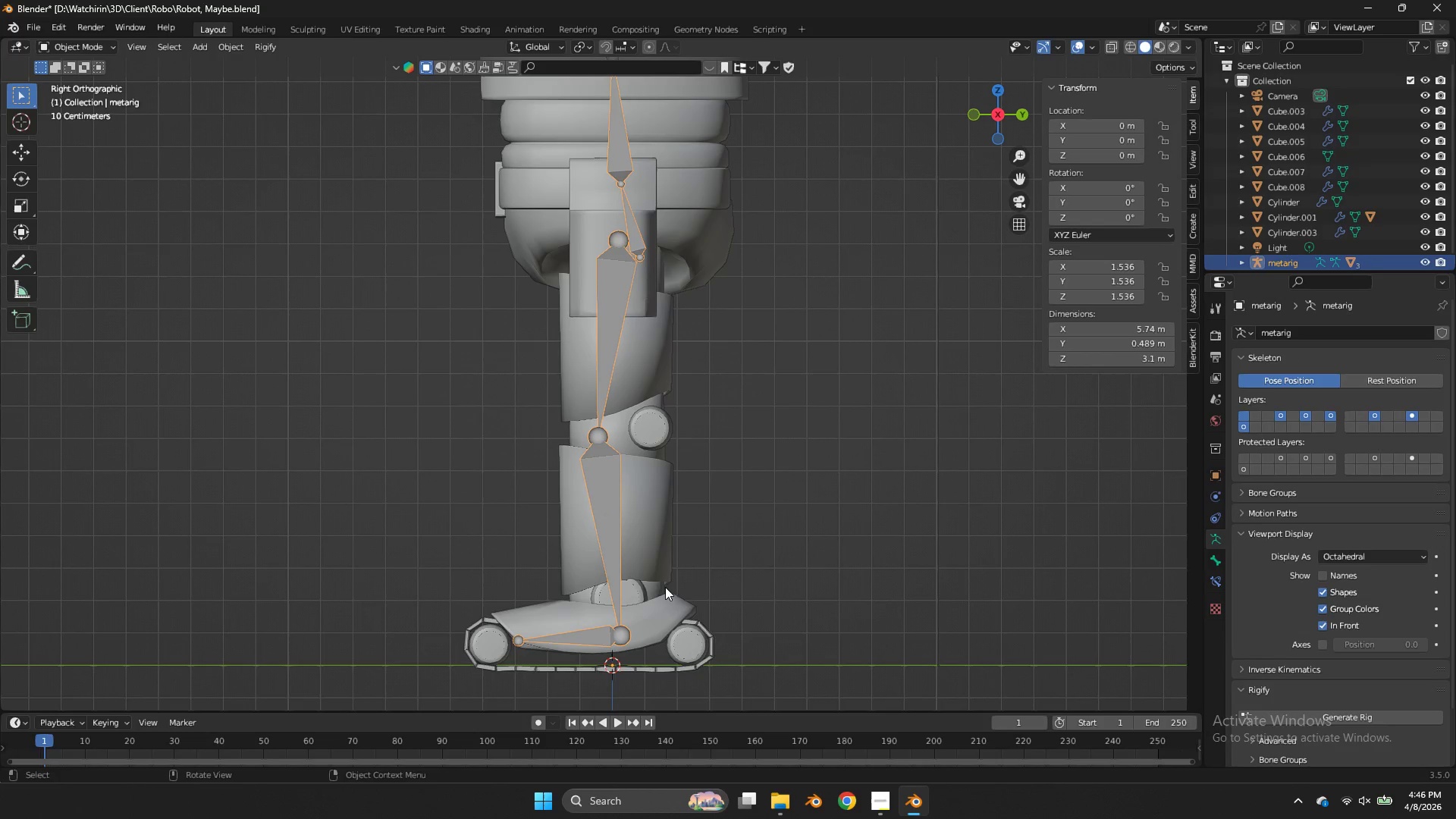 
hold_key(key=ShiftLeft, duration=0.52)
left_click([715, 630])
 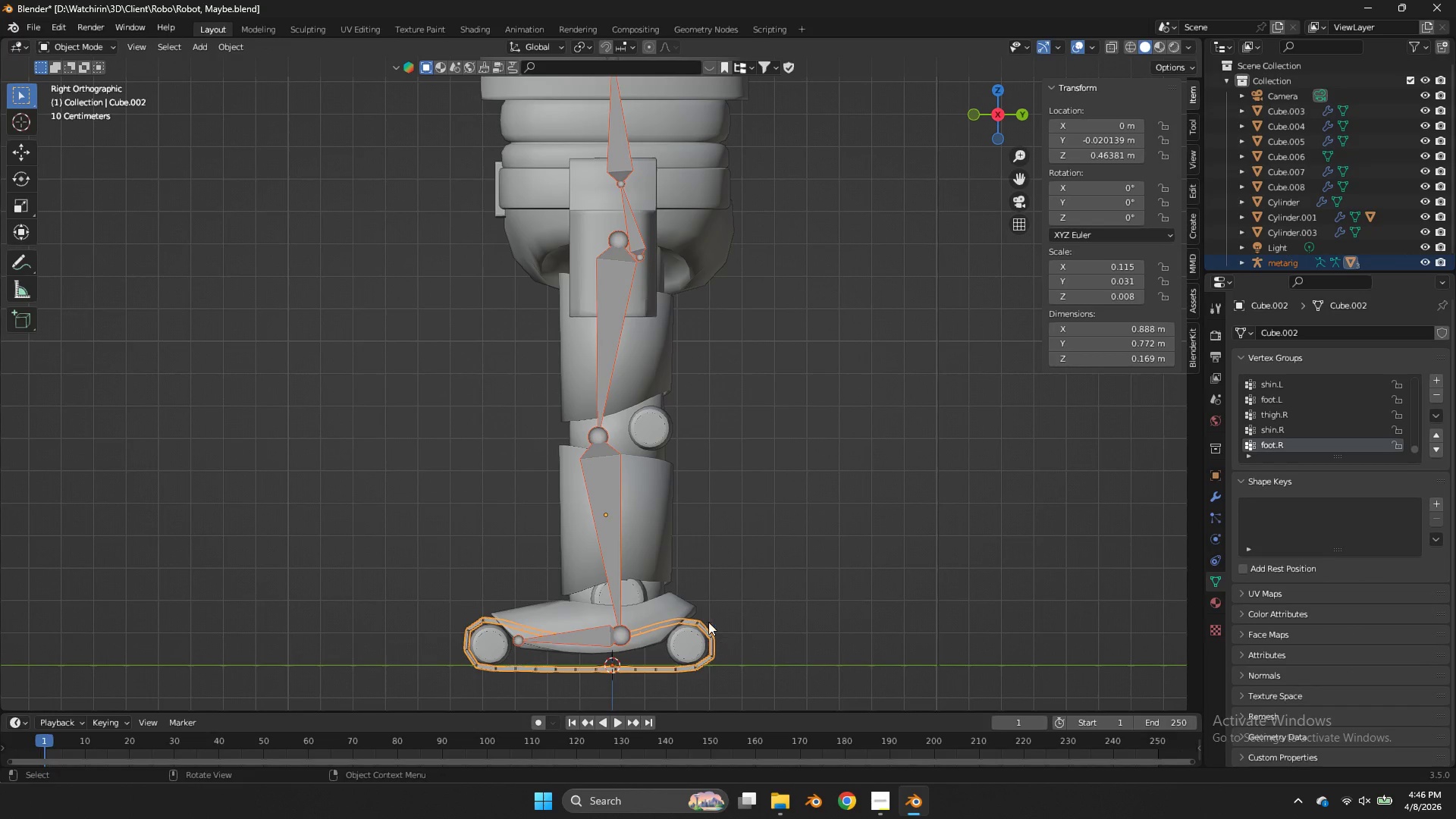 
key(Control+Tab)
 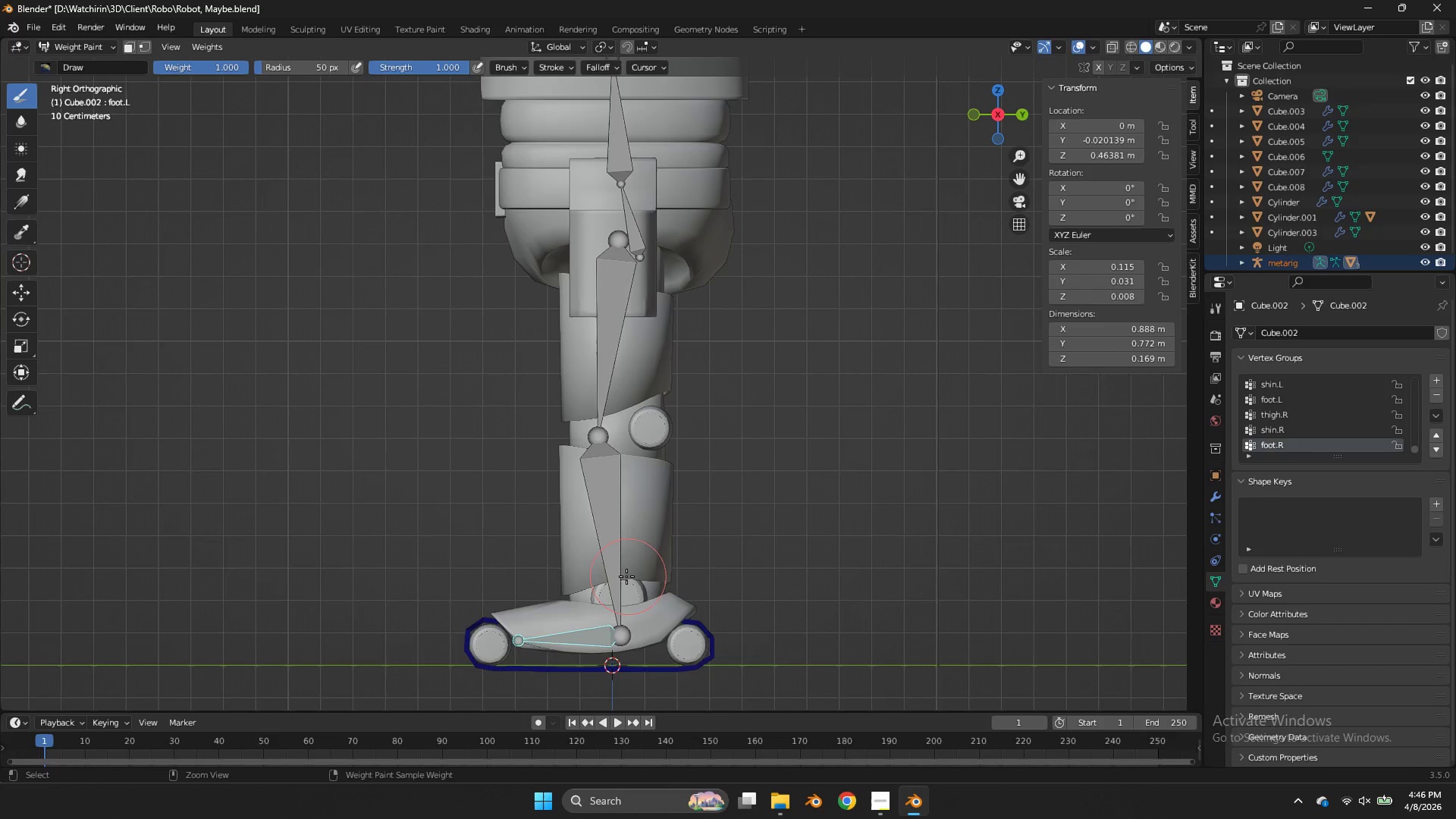 
left_click([626, 576])
 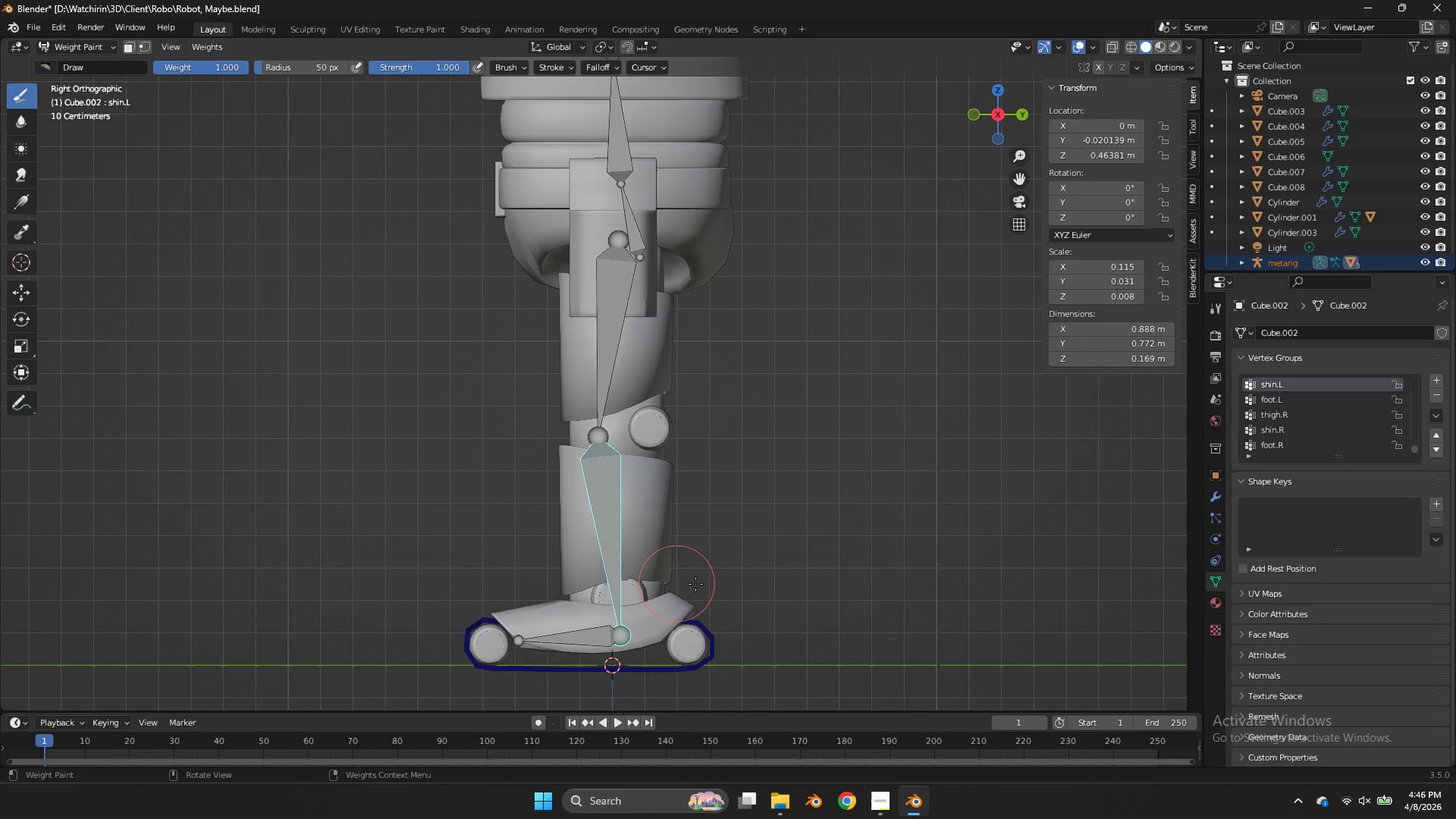 
key(Tab)
 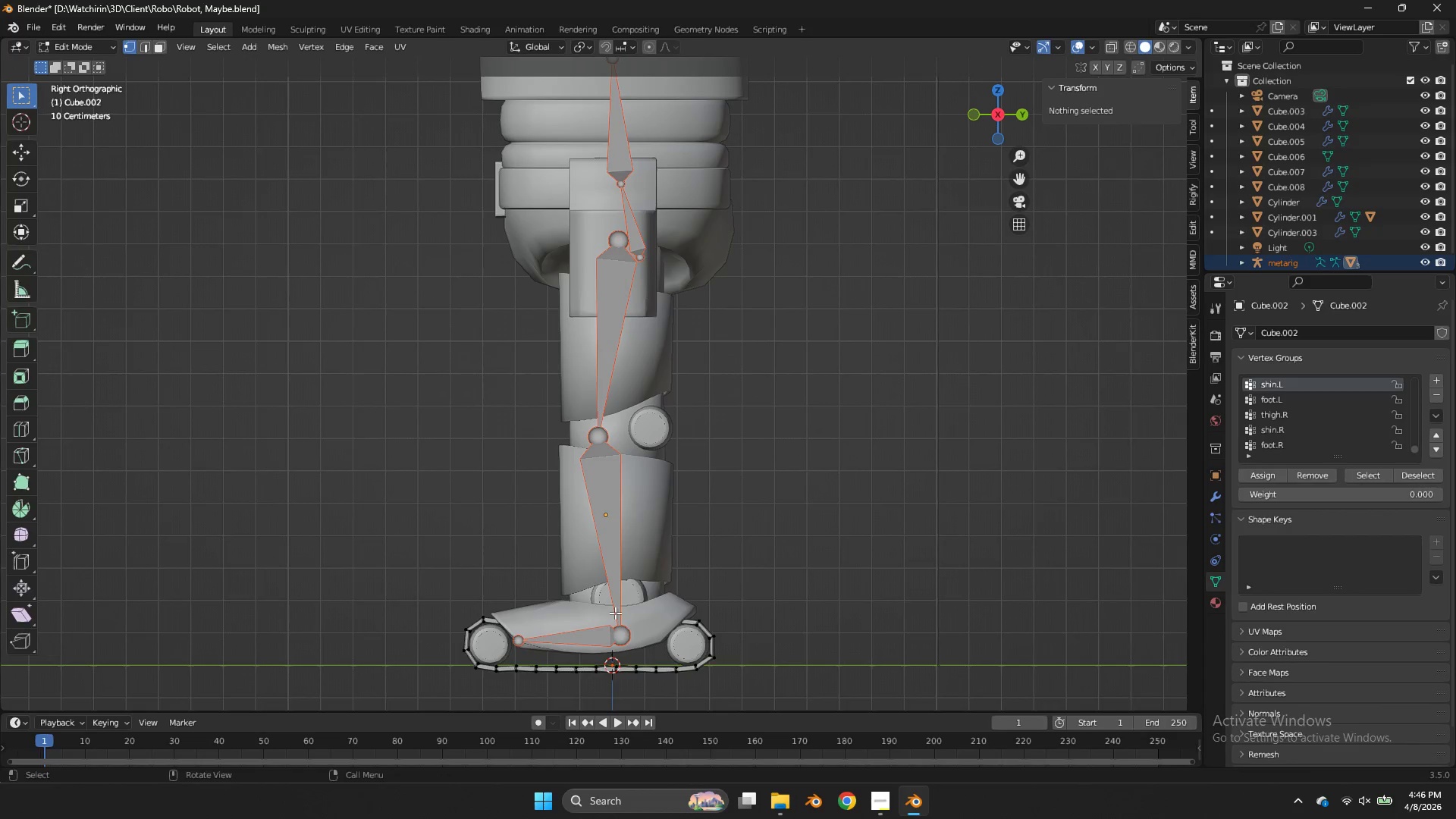 
key(Tab)
 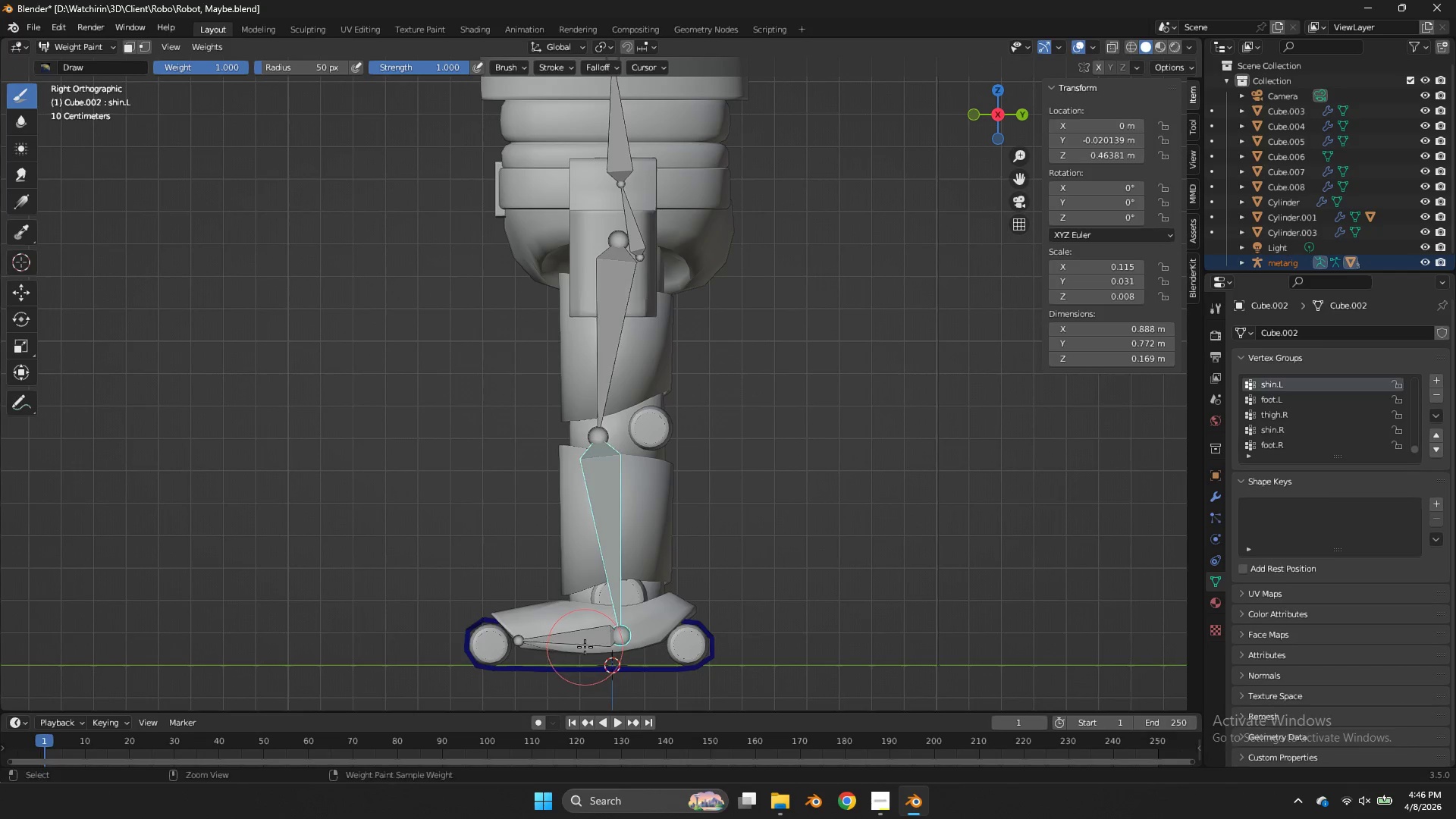 
hold_key(key=ControlLeft, duration=0.44)
left_click([585, 647])
 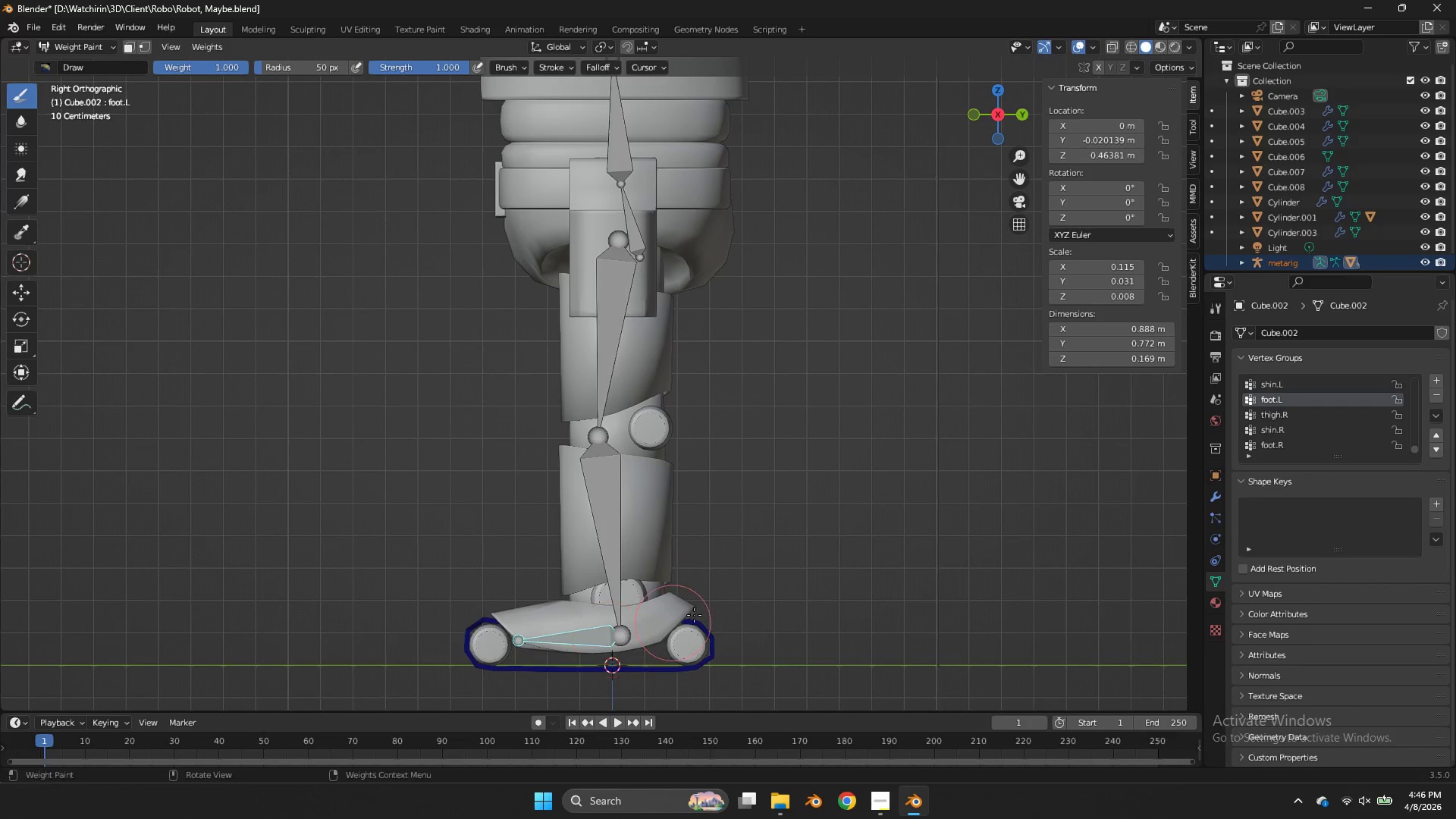 
key(Tab)
 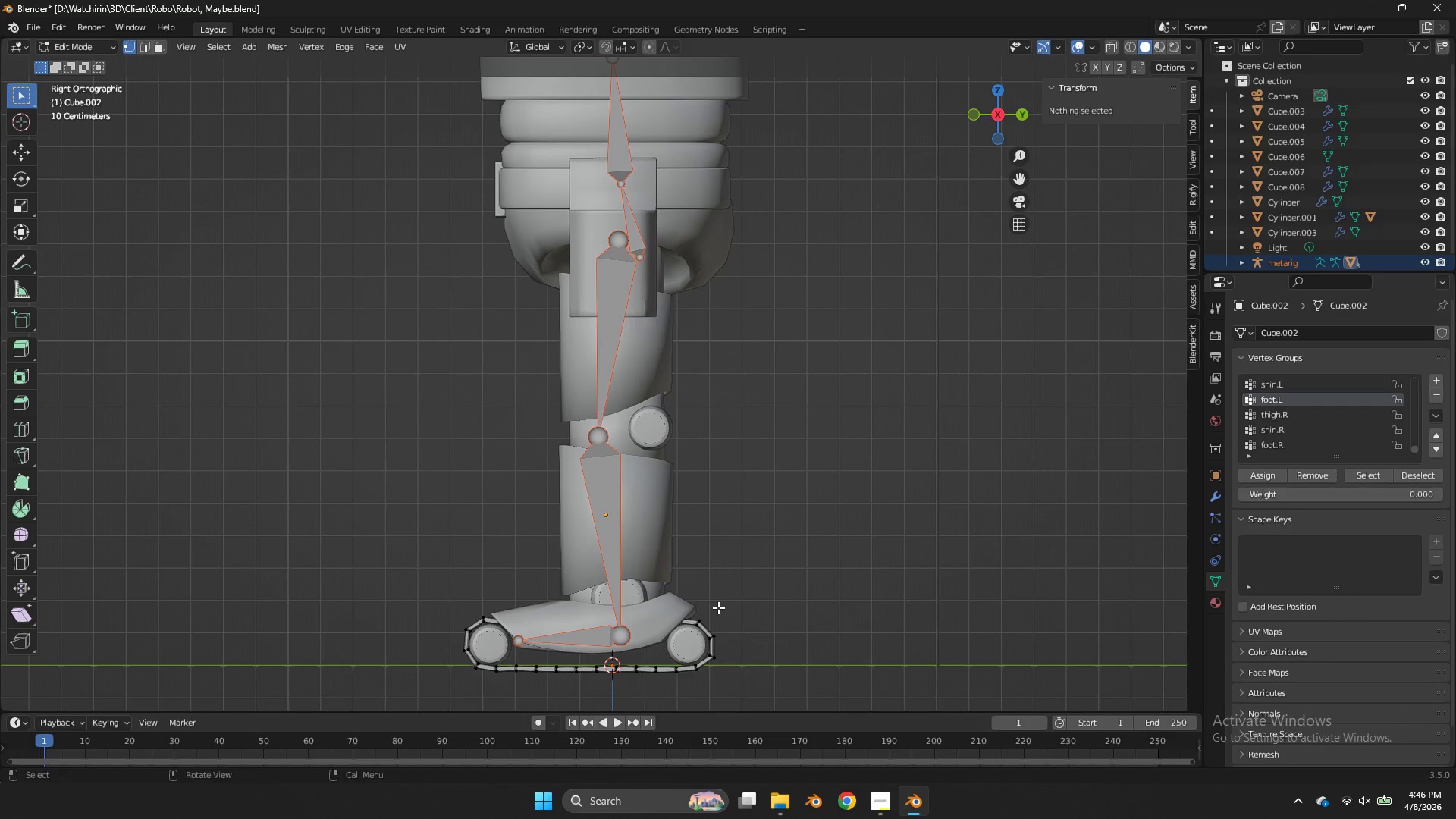 
key(A)
 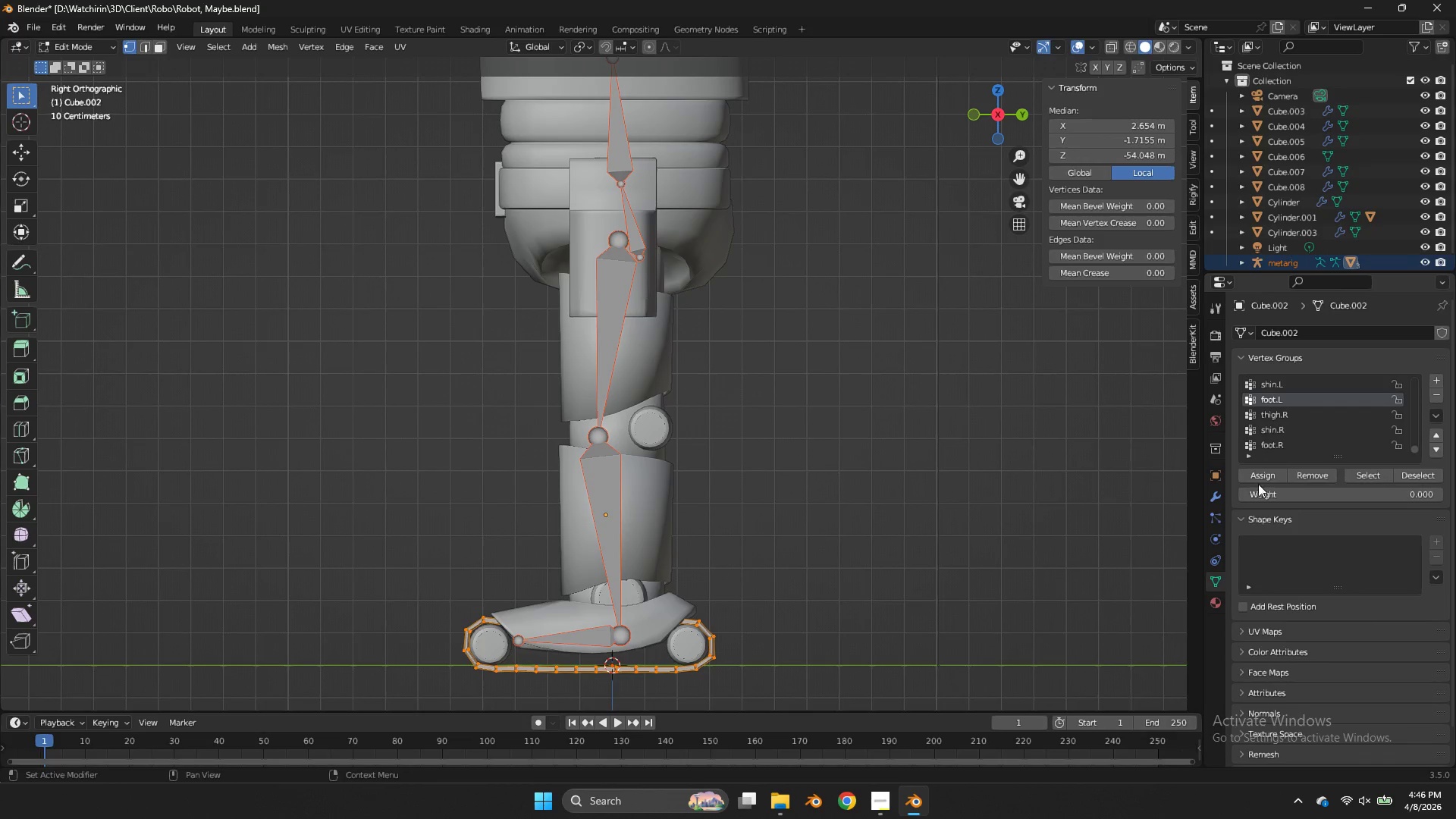 
left_click_drag(start_coordinate=[1265, 492], to_coordinate=[793, 327])
 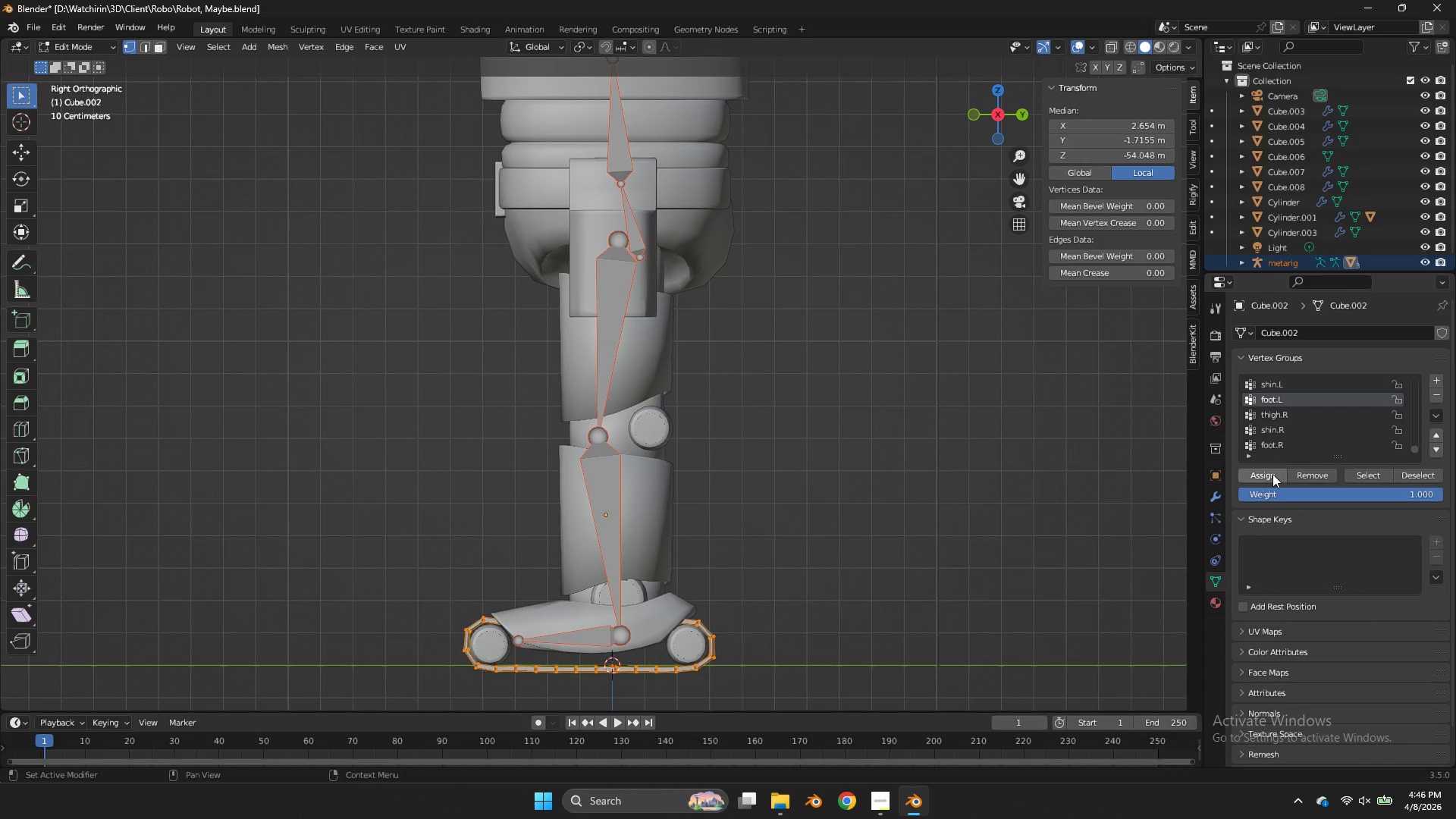 
left_click([1272, 474])
 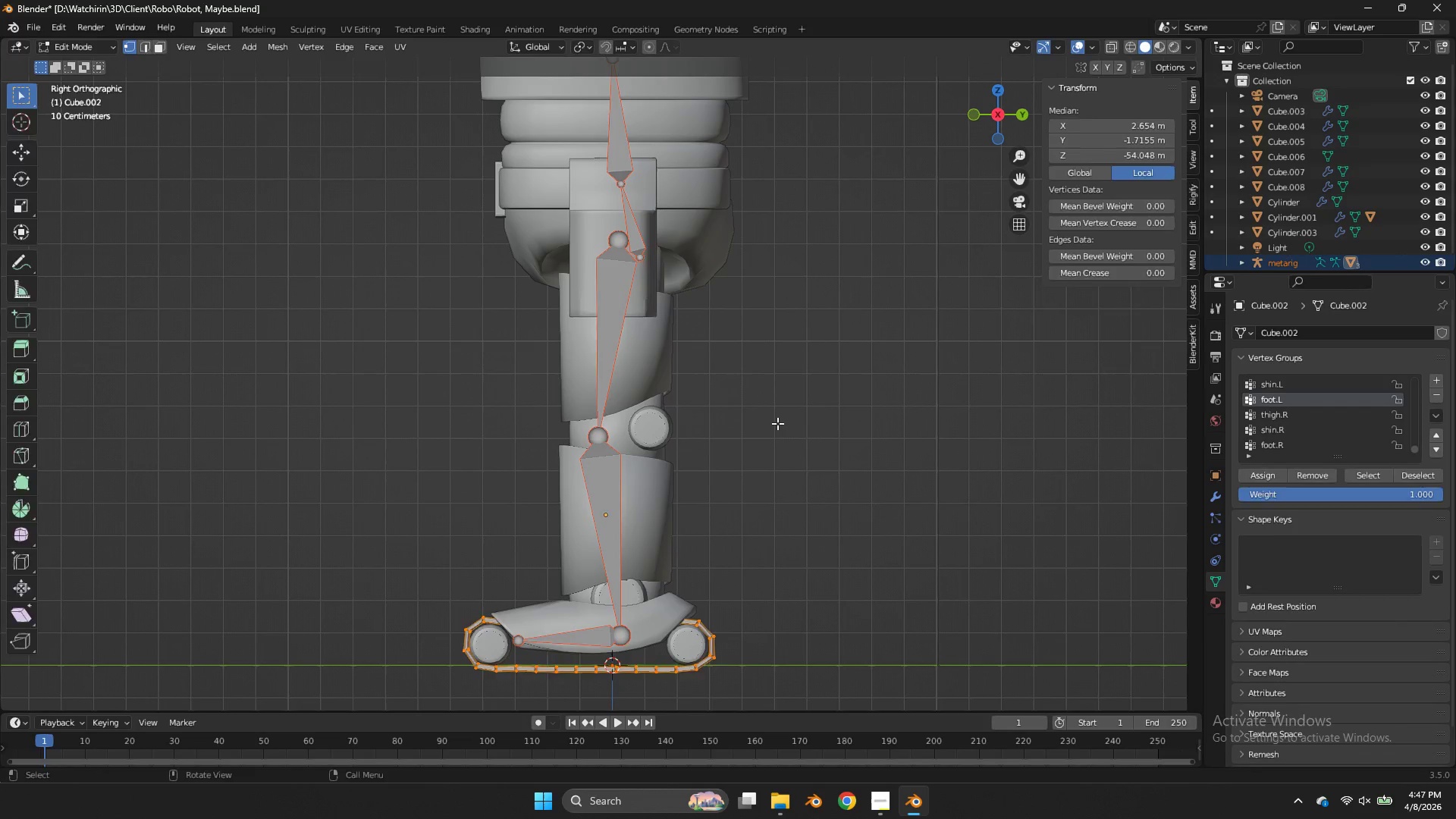 
key(Tab)
 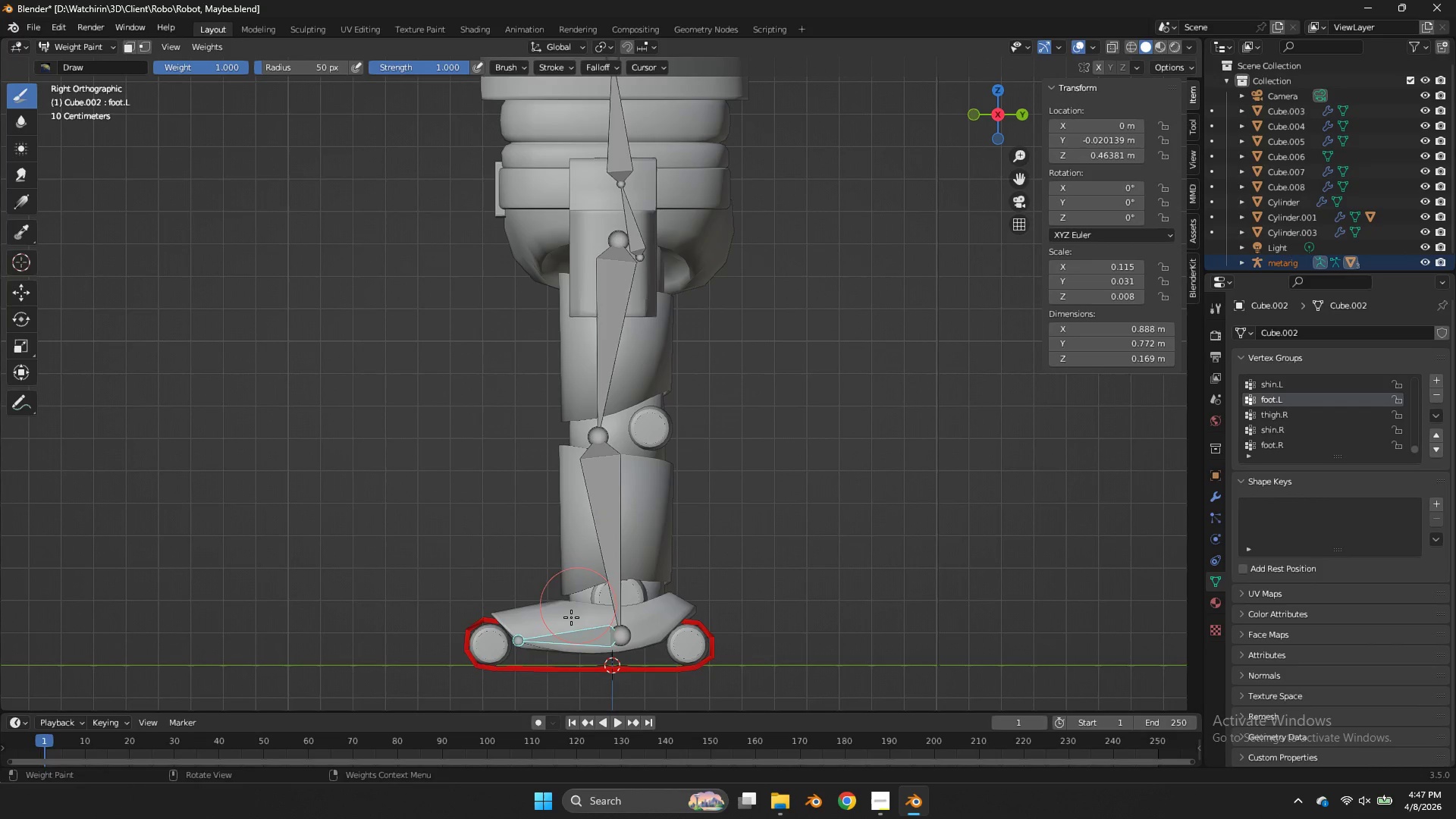 
hold_key(key=ControlLeft, duration=0.5)
 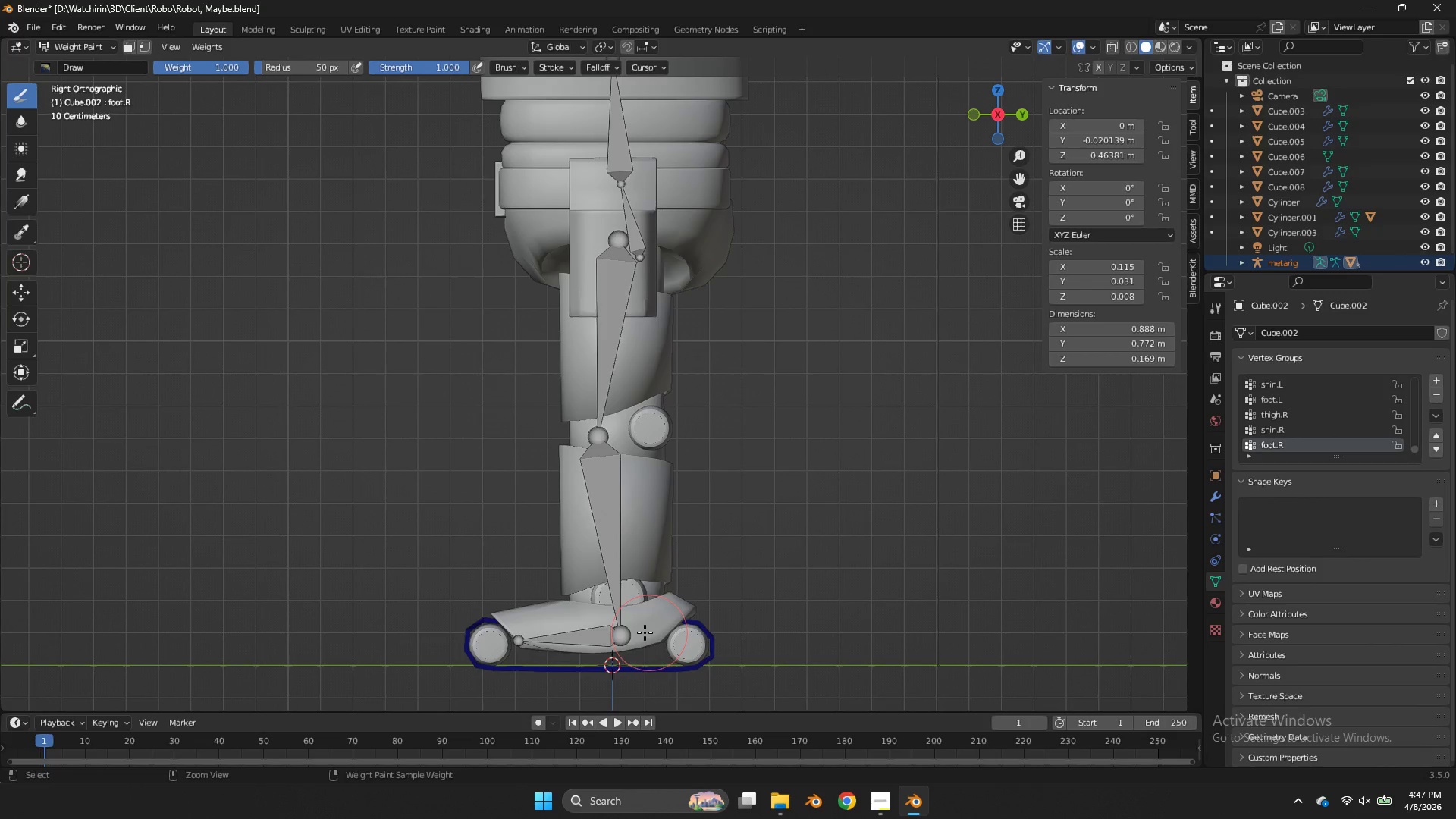 
hold_key(key=ControlLeft, duration=0.38)
left_click([564, 632])
 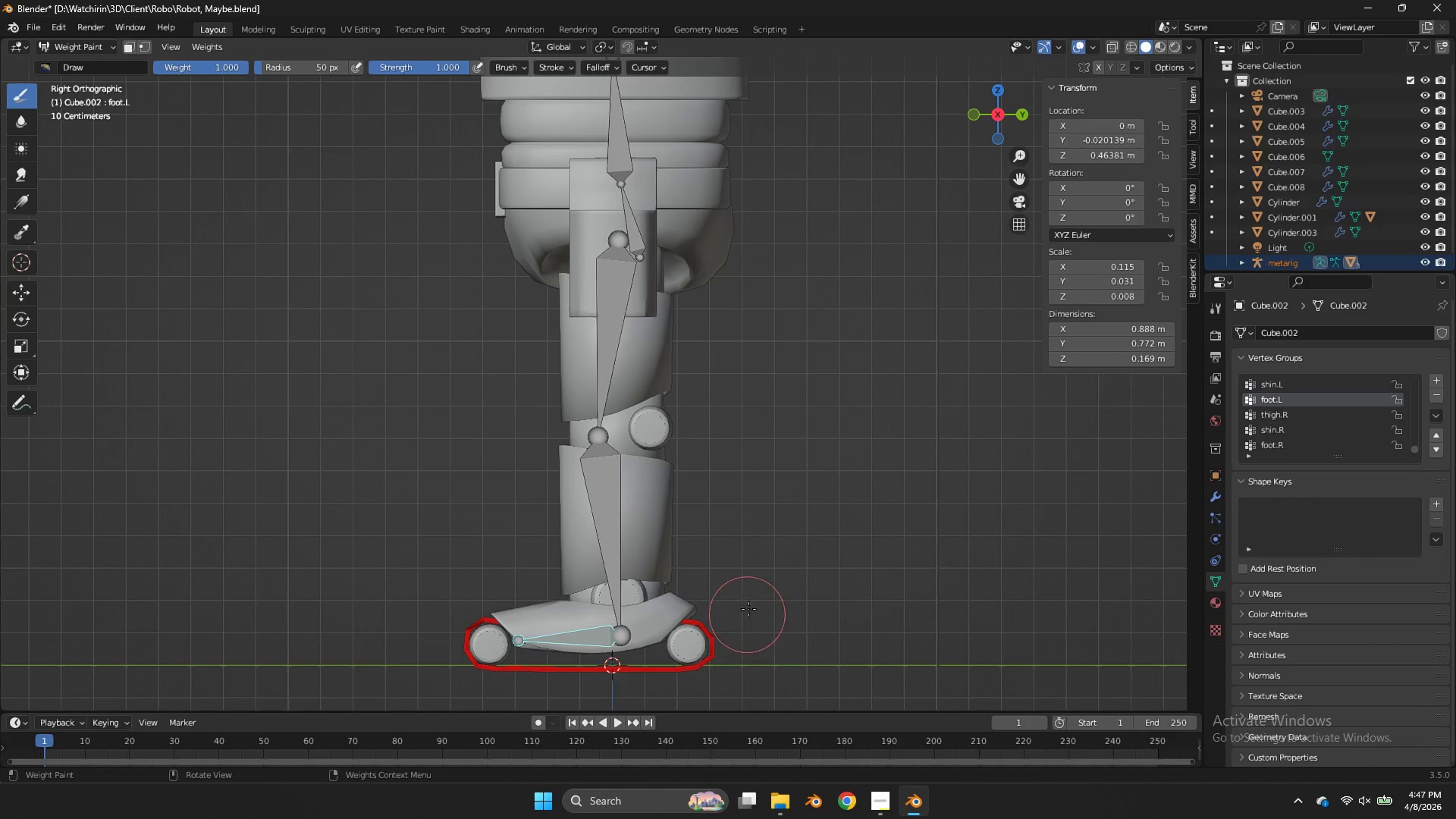 
key(R)
 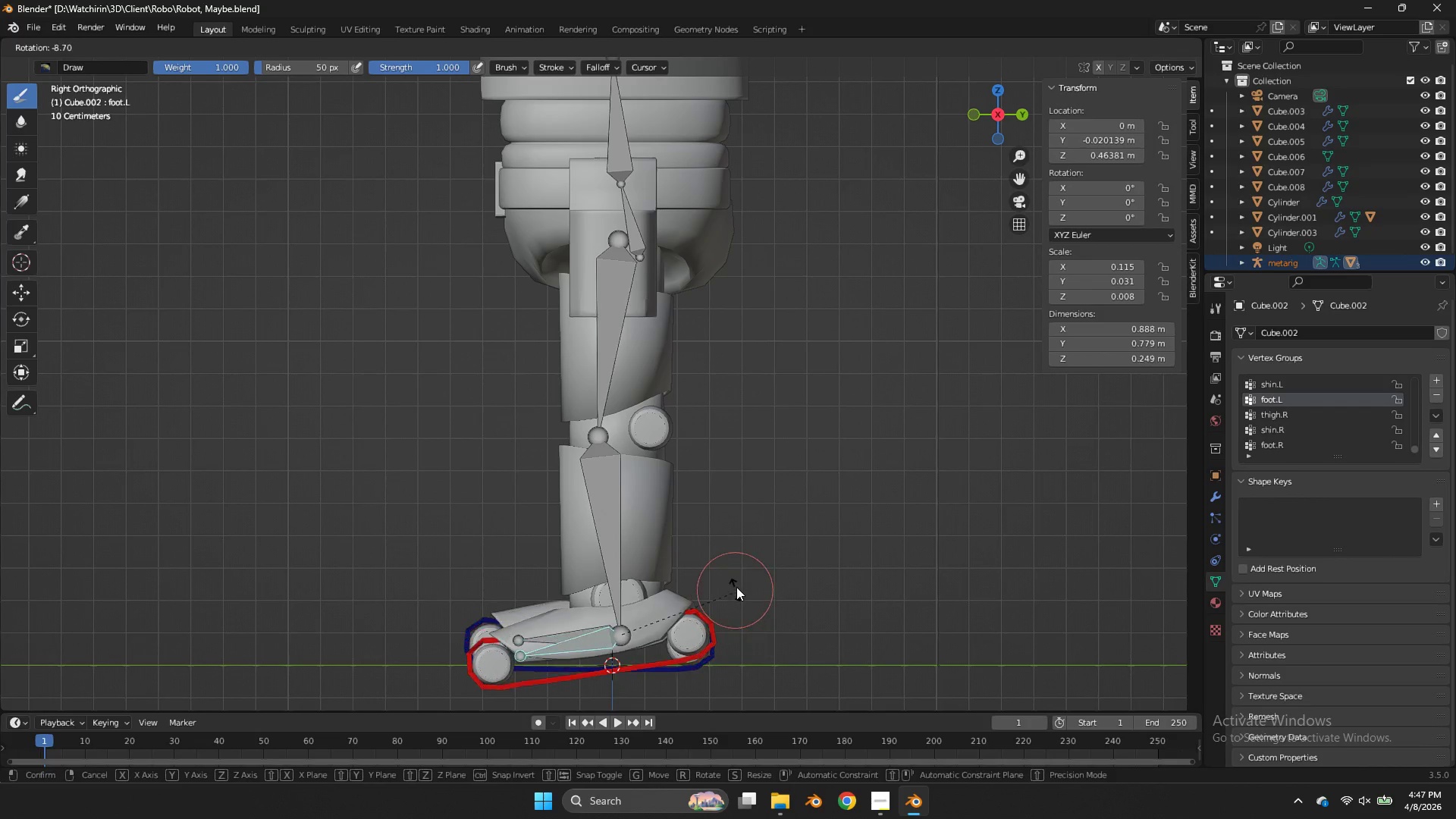 
right_click([744, 586])
 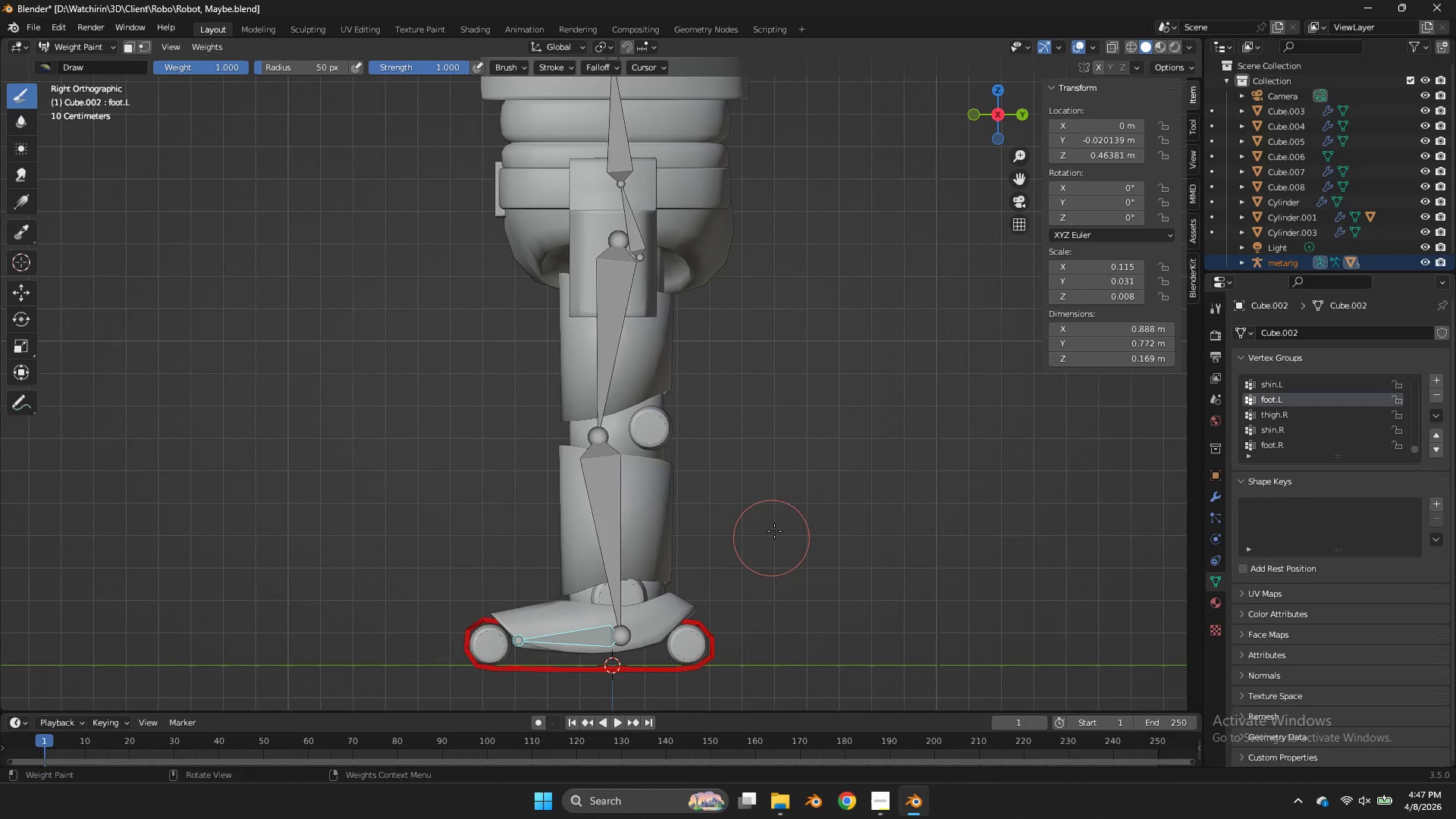 
key(Control+S)
 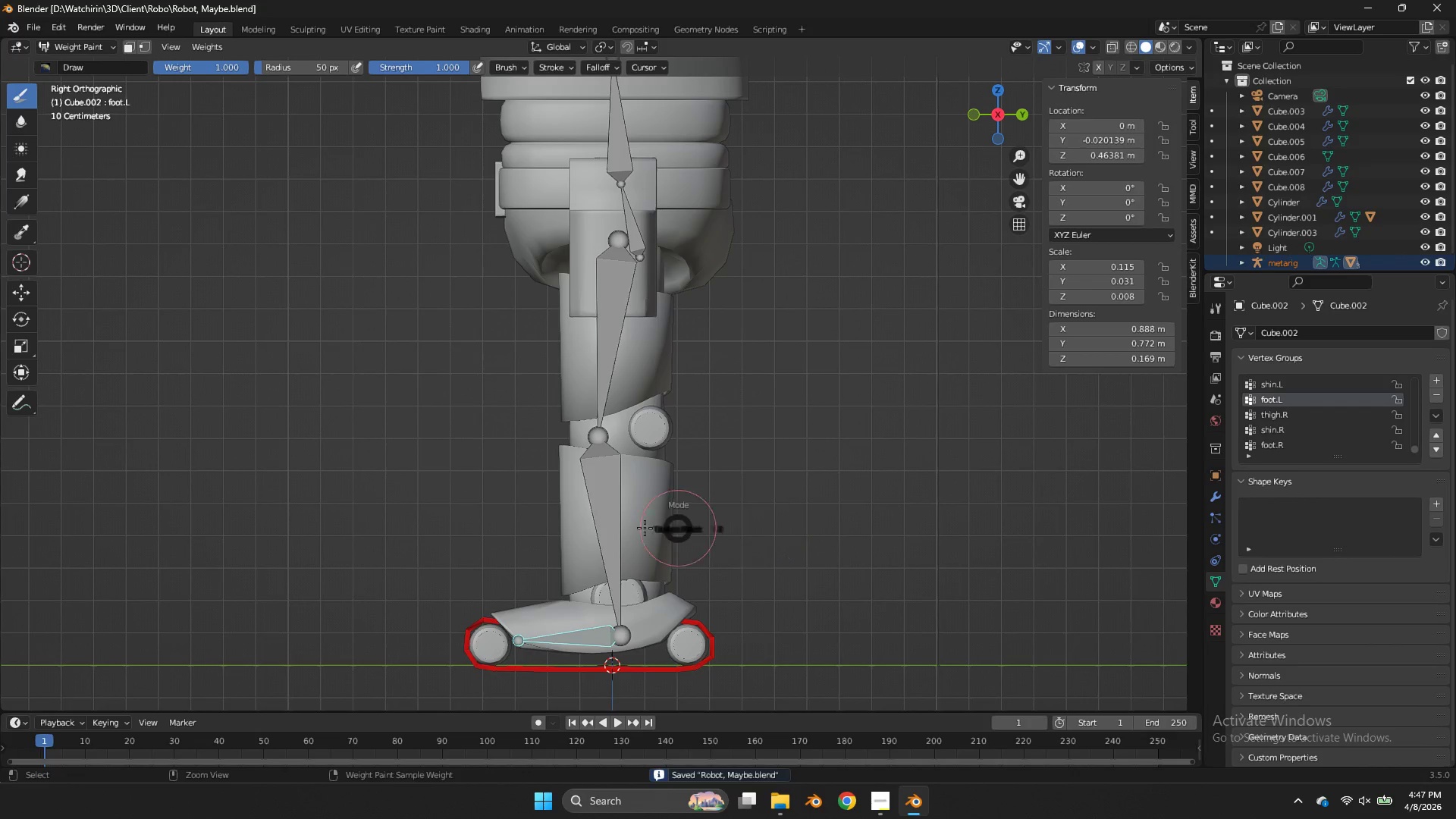 
key(Control+Tab)
 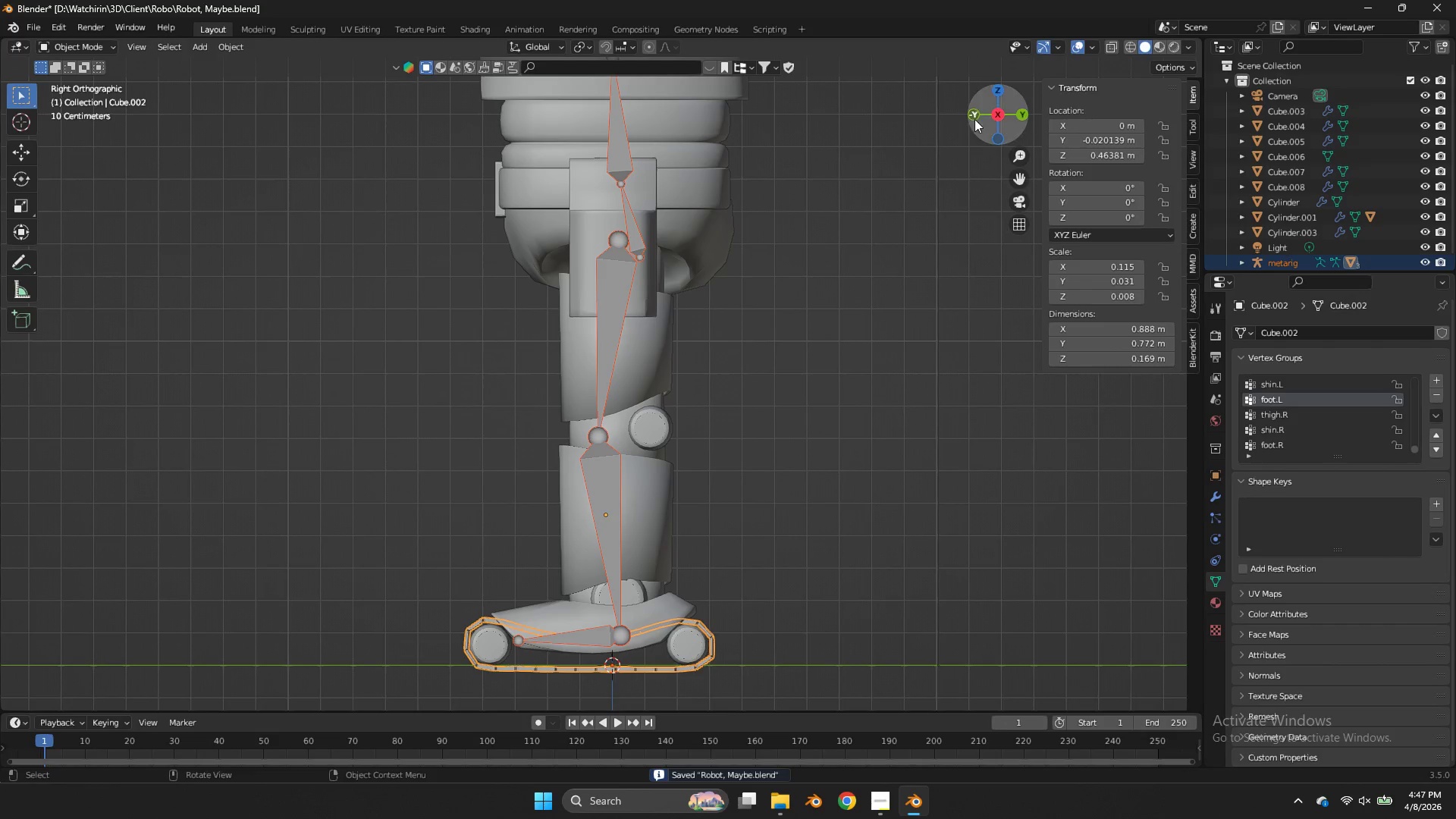 
left_click([974, 108])
 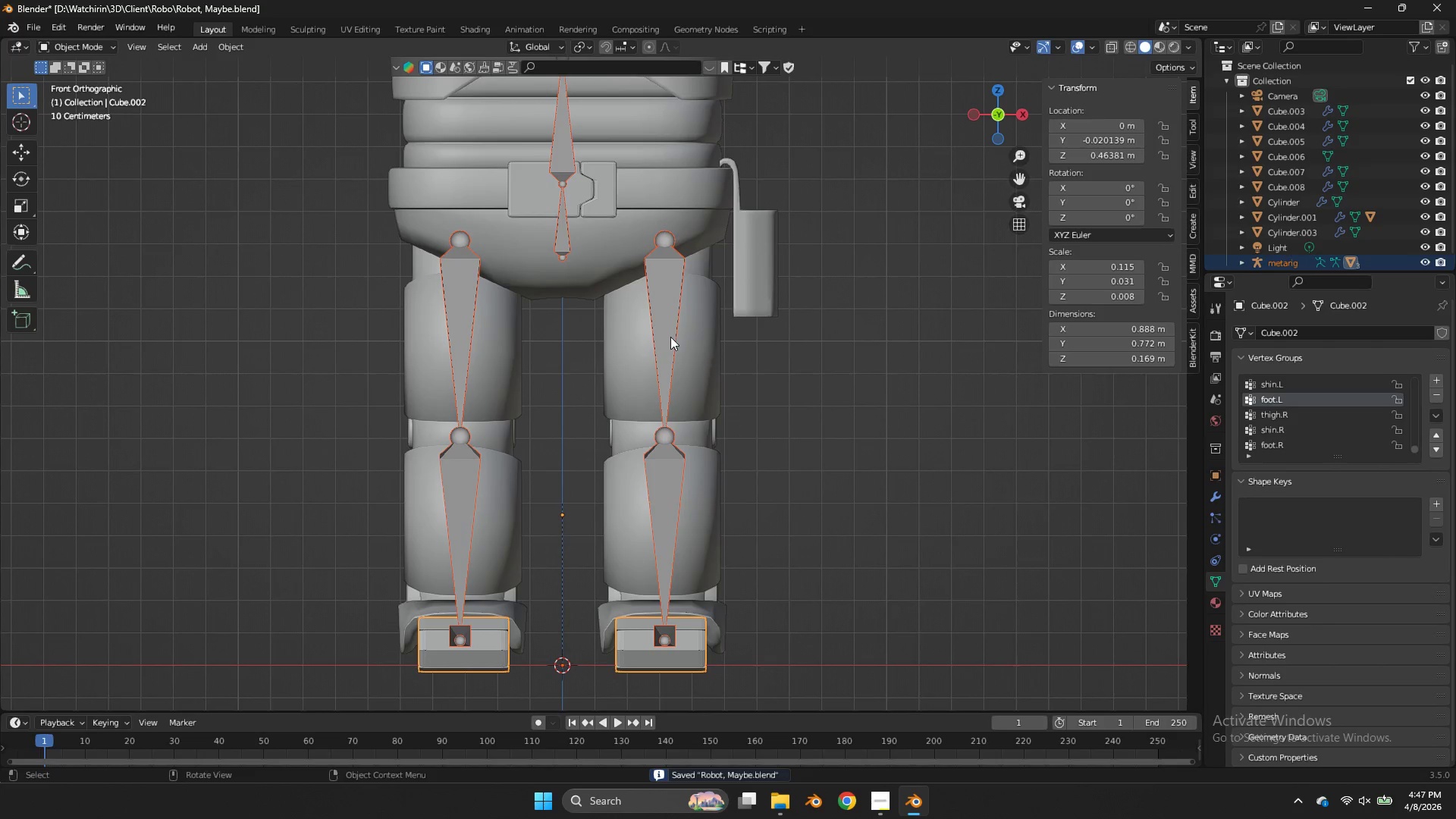 
left_click([669, 336])
 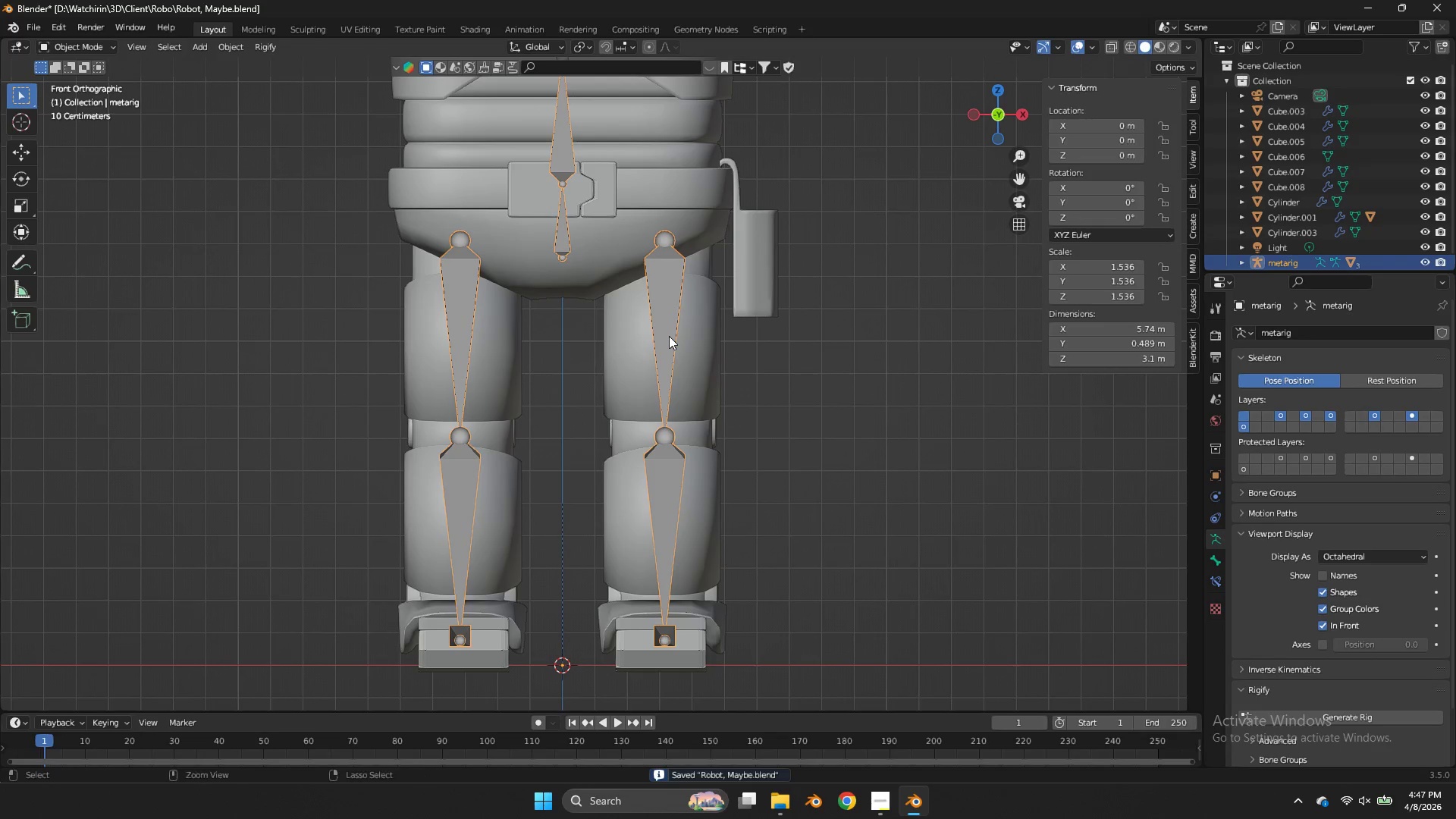 
key(Control+Tab)
 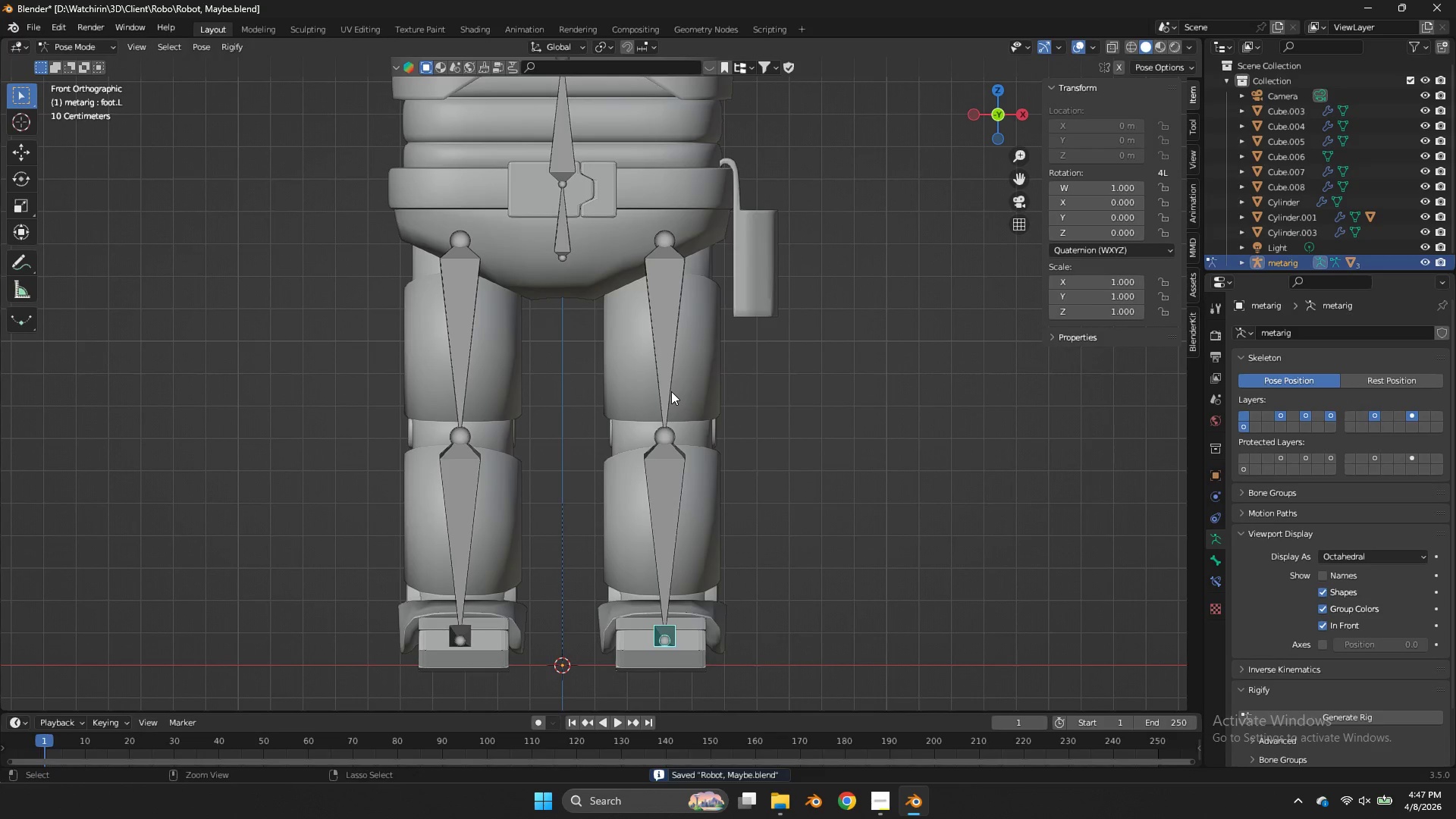 
left_click([671, 387])
 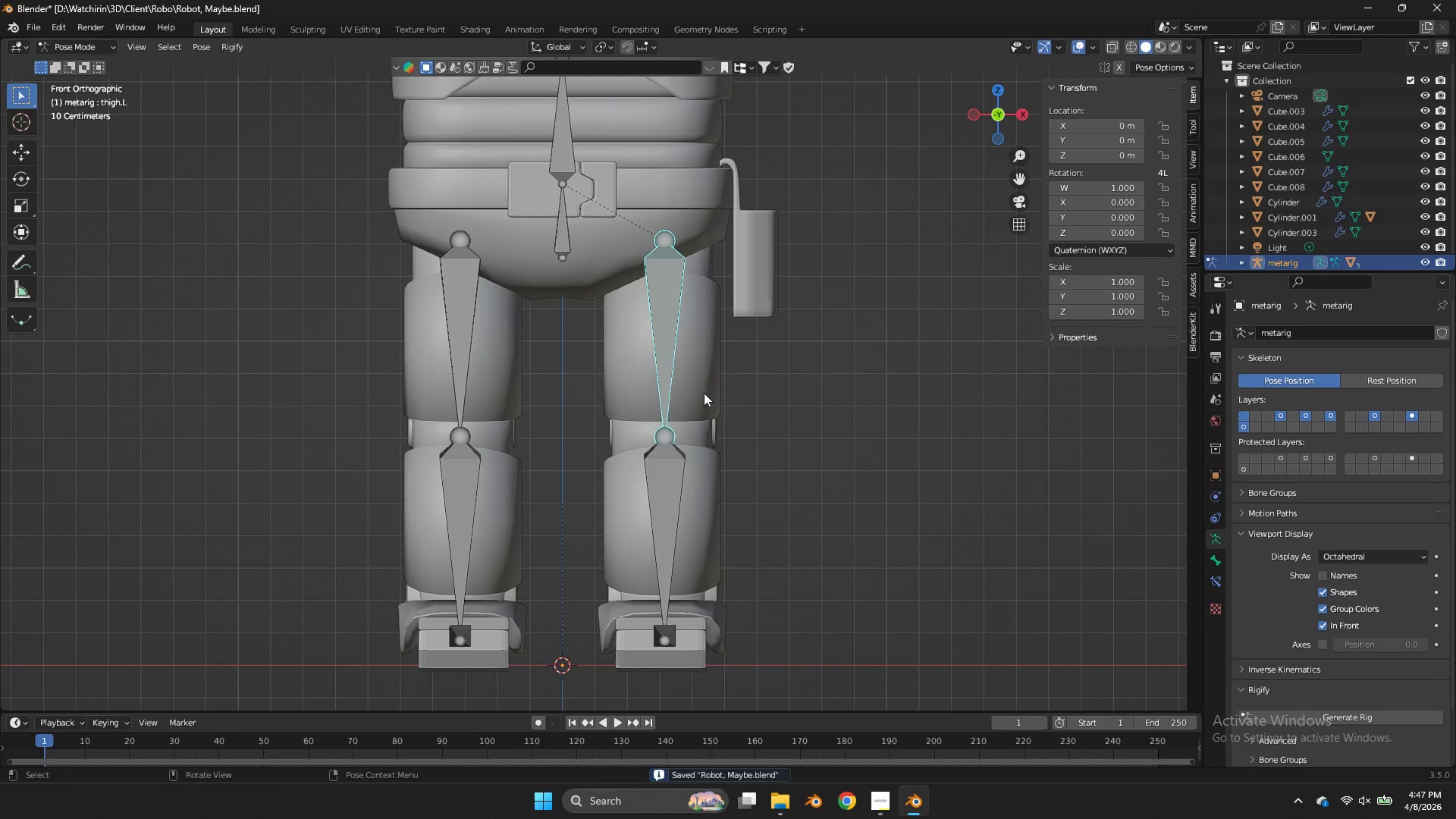 
key(R)
 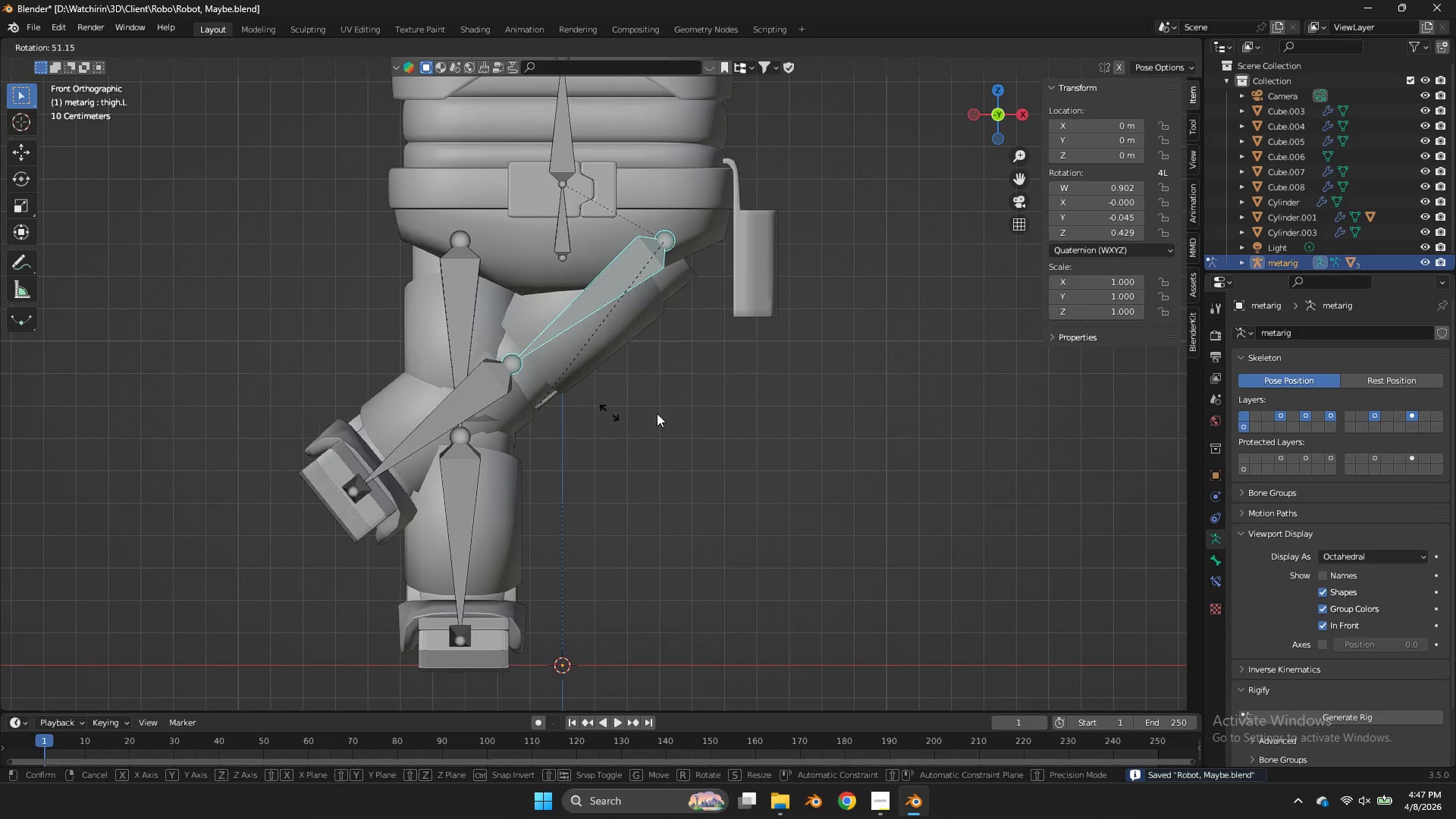 
right_click([792, 349])
 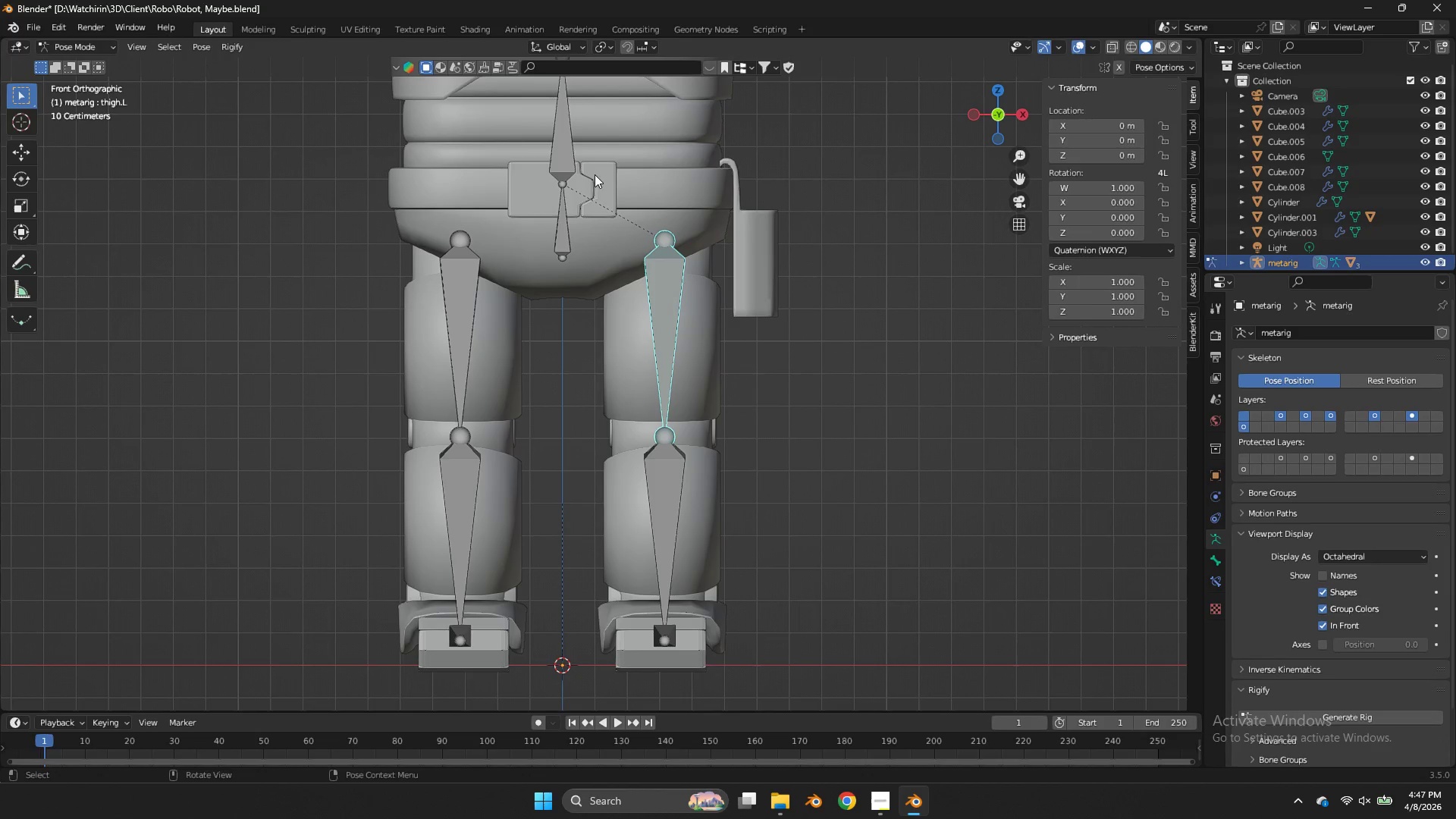 
key(Z)
 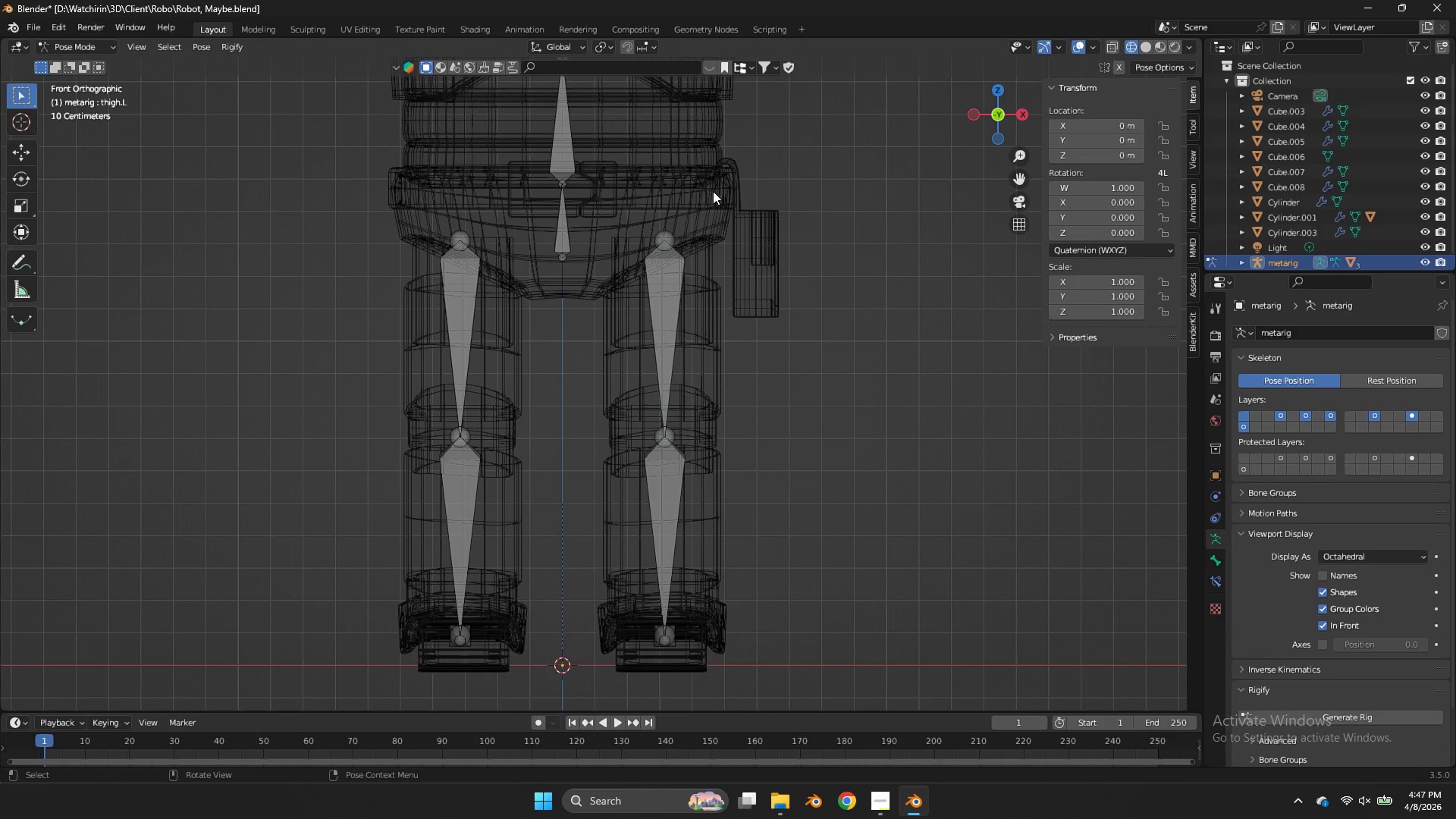 
key(Control+ControlLeft)
 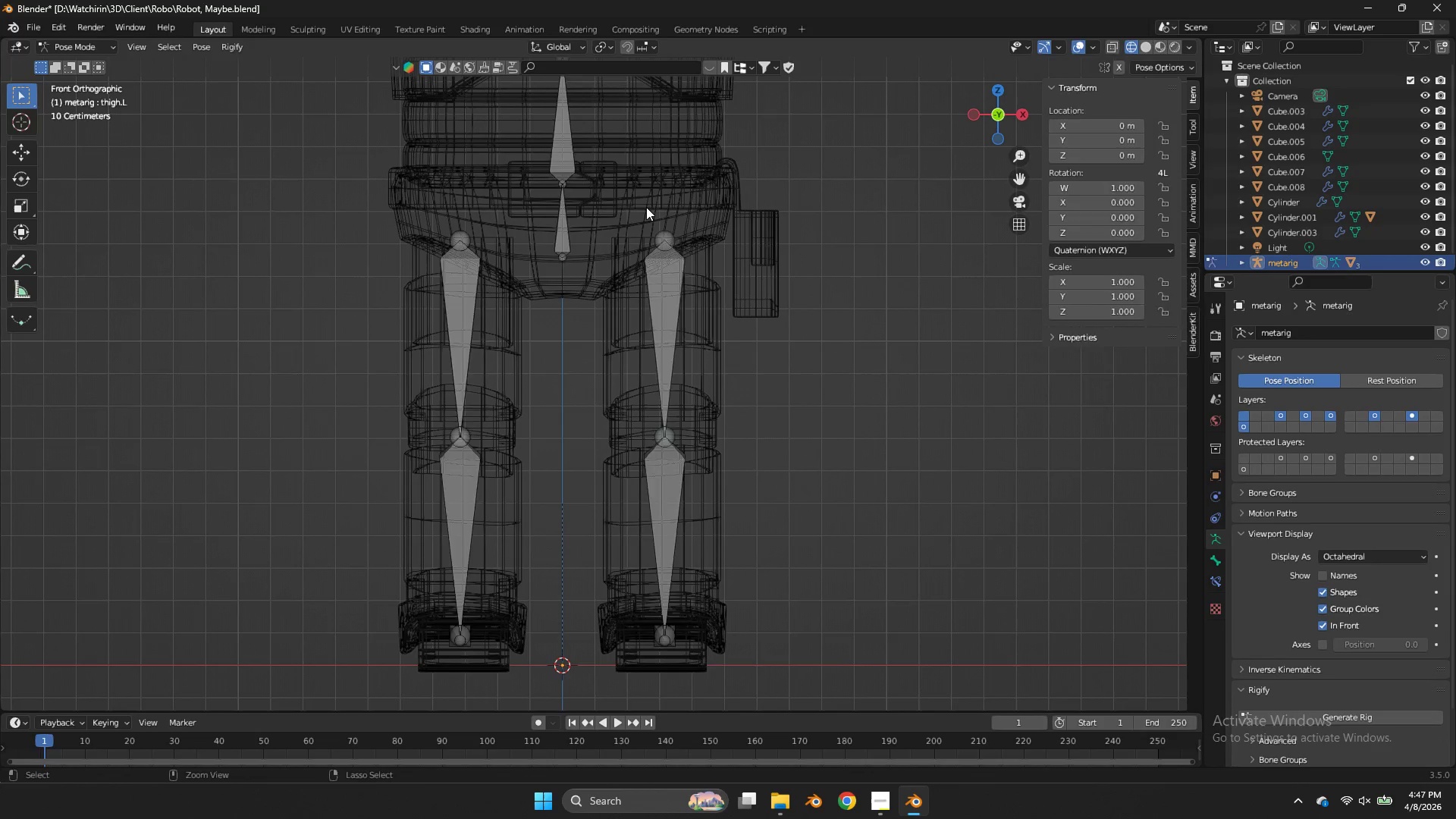 
key(Control+Tab)
 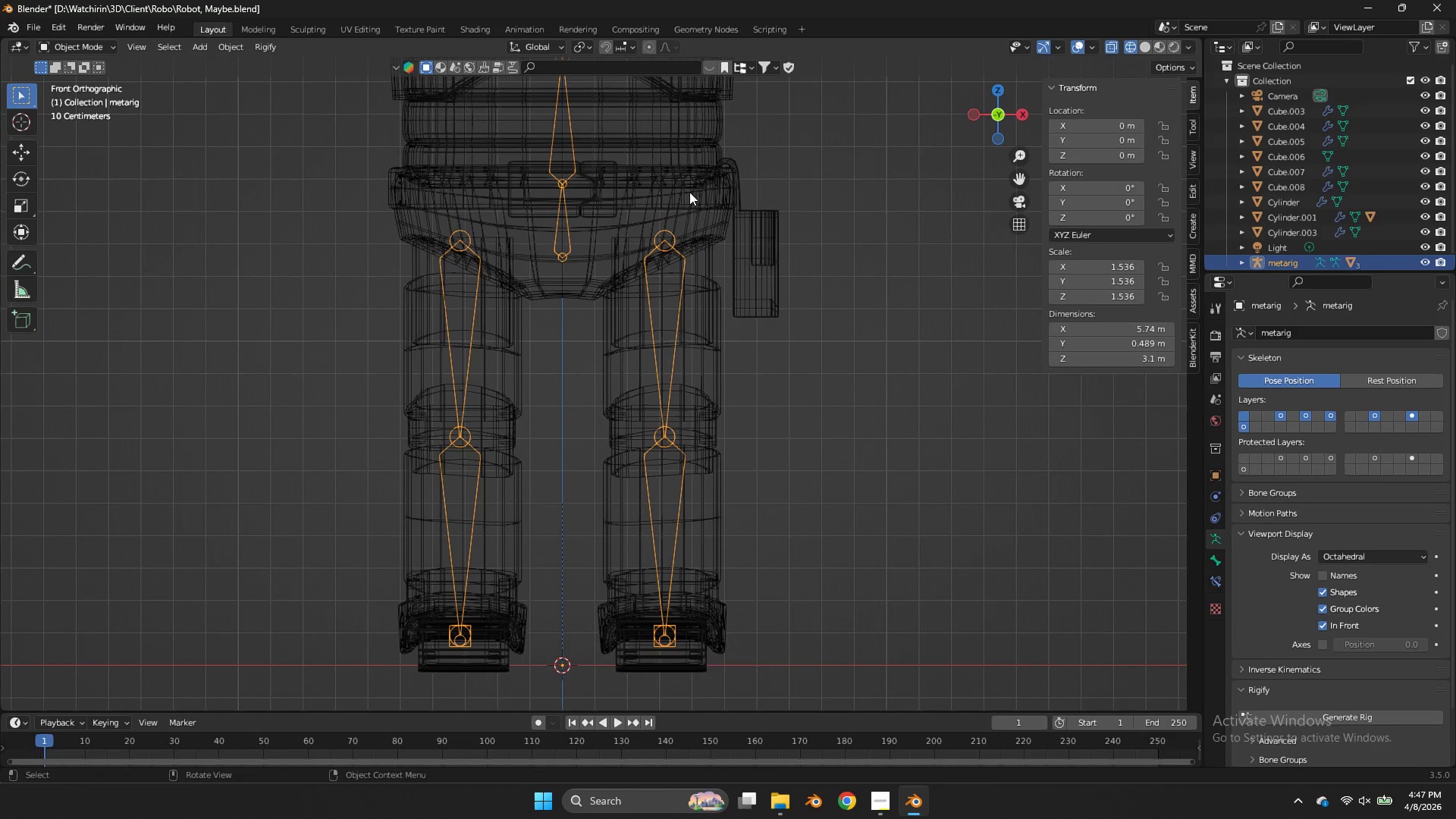 
left_click([689, 192])
 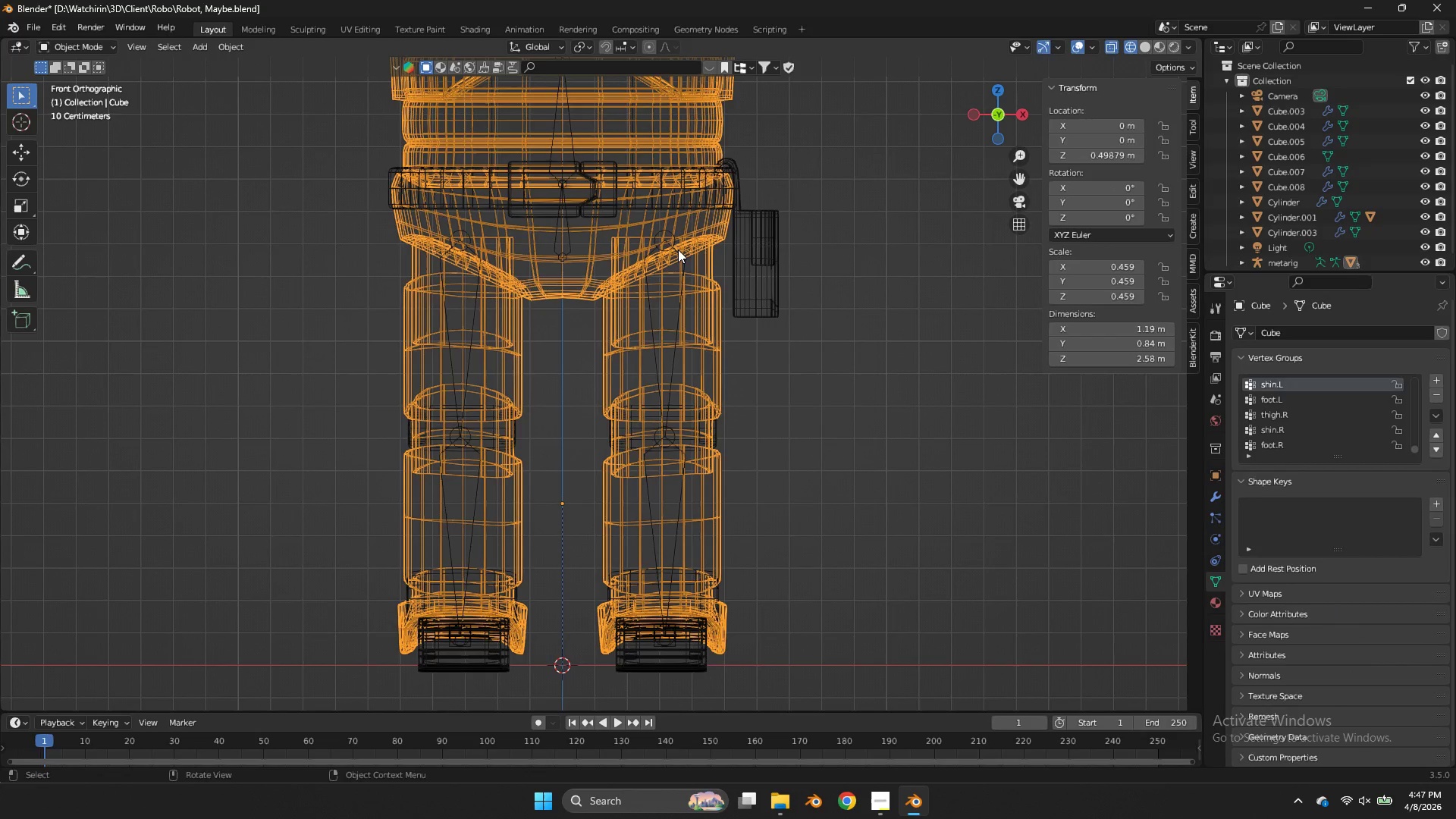 
left_click([676, 251])
 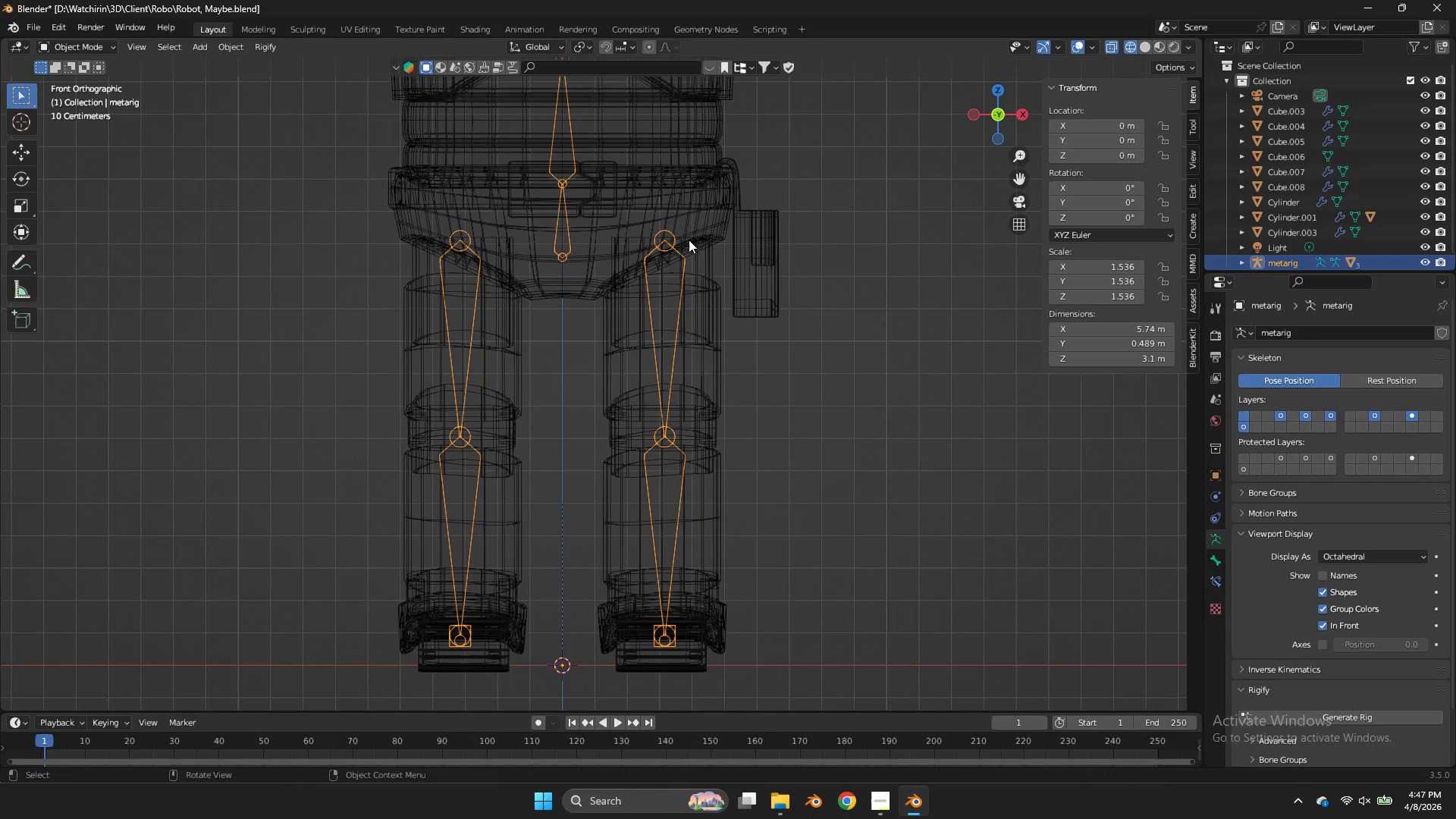 
key(Shift+ShiftLeft)
 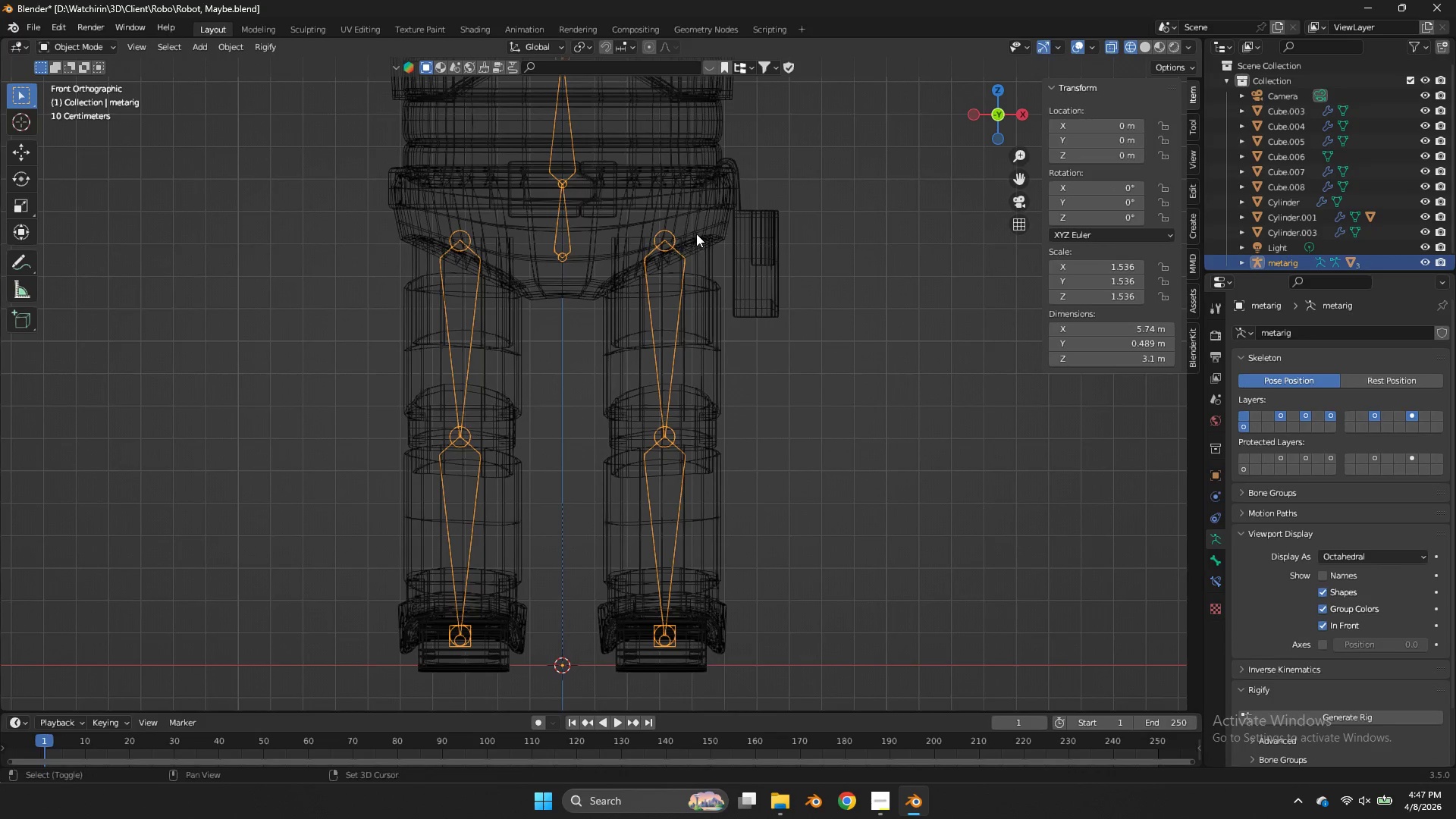 
left_click([696, 234])
 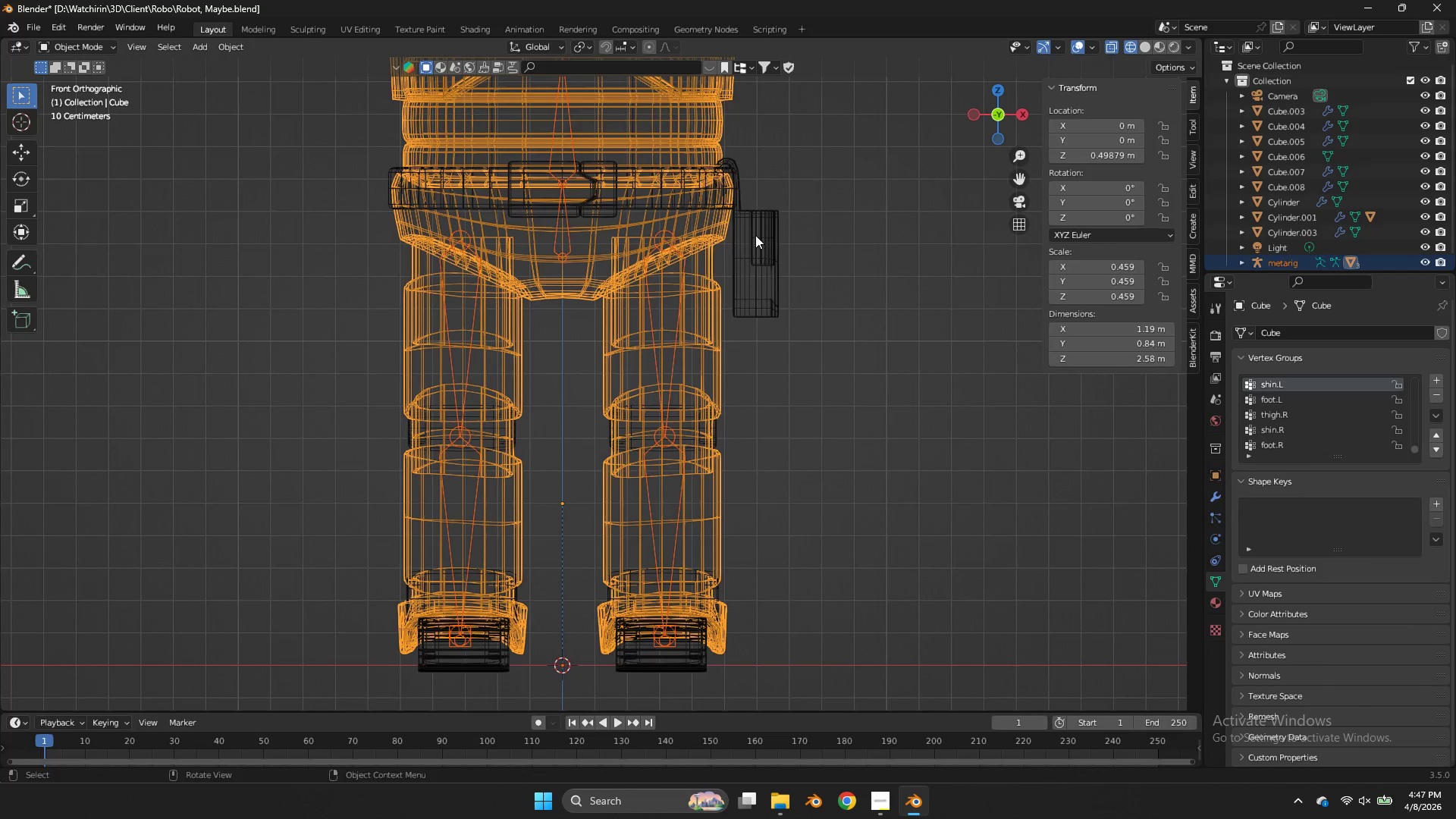 
key(Control+Tab)
 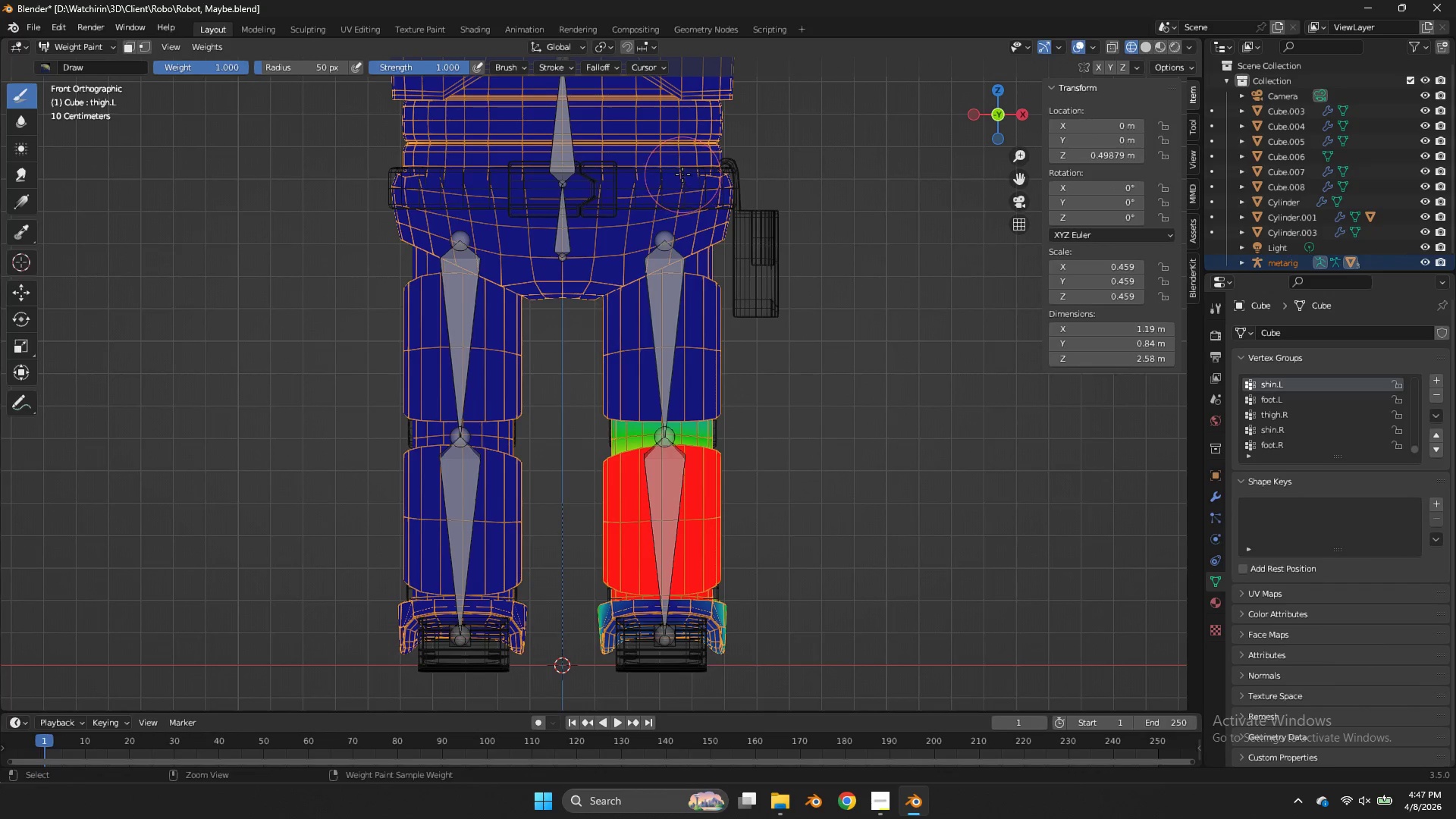 
left_click([682, 174])
 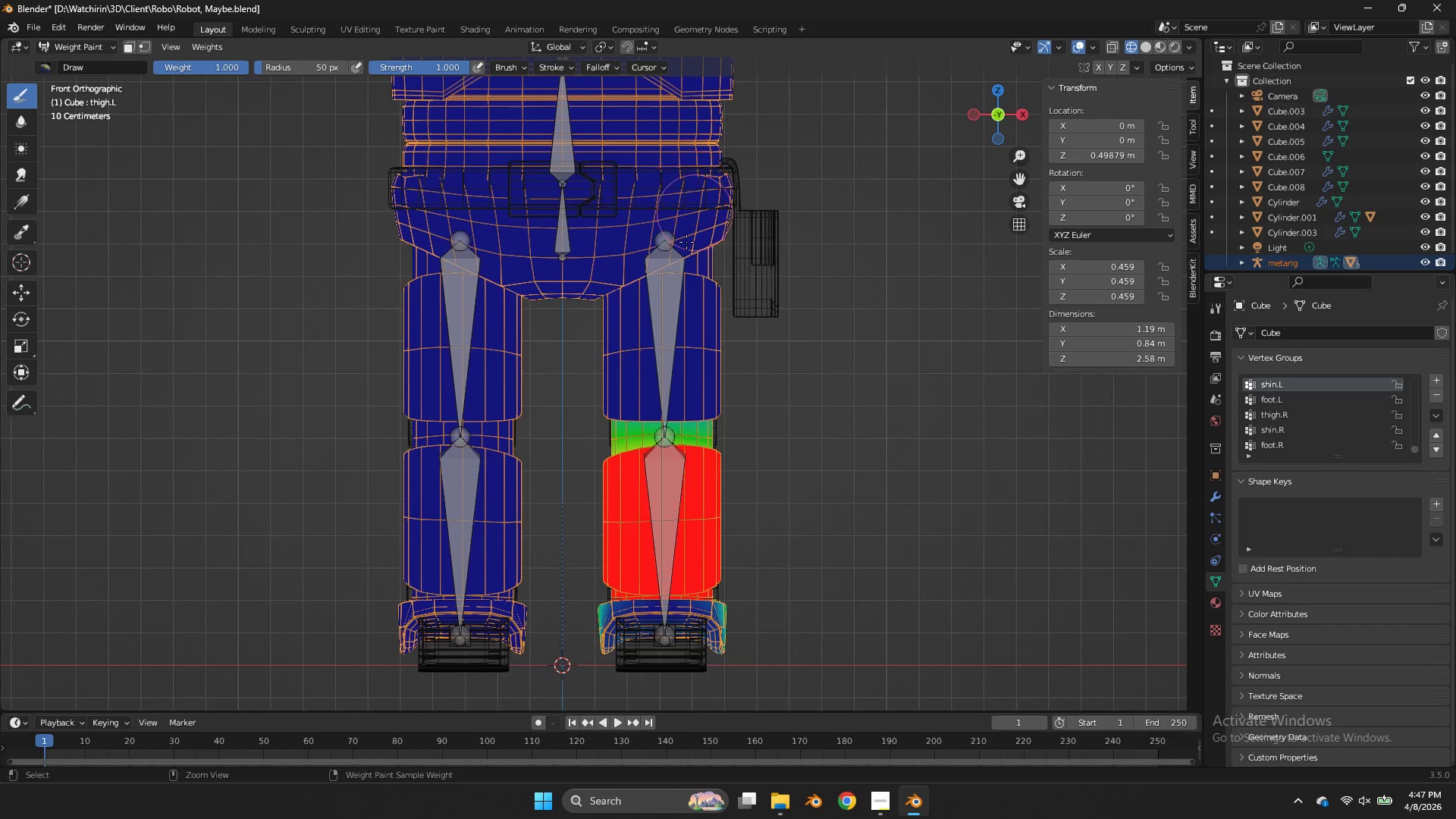 
left_click([679, 262])
 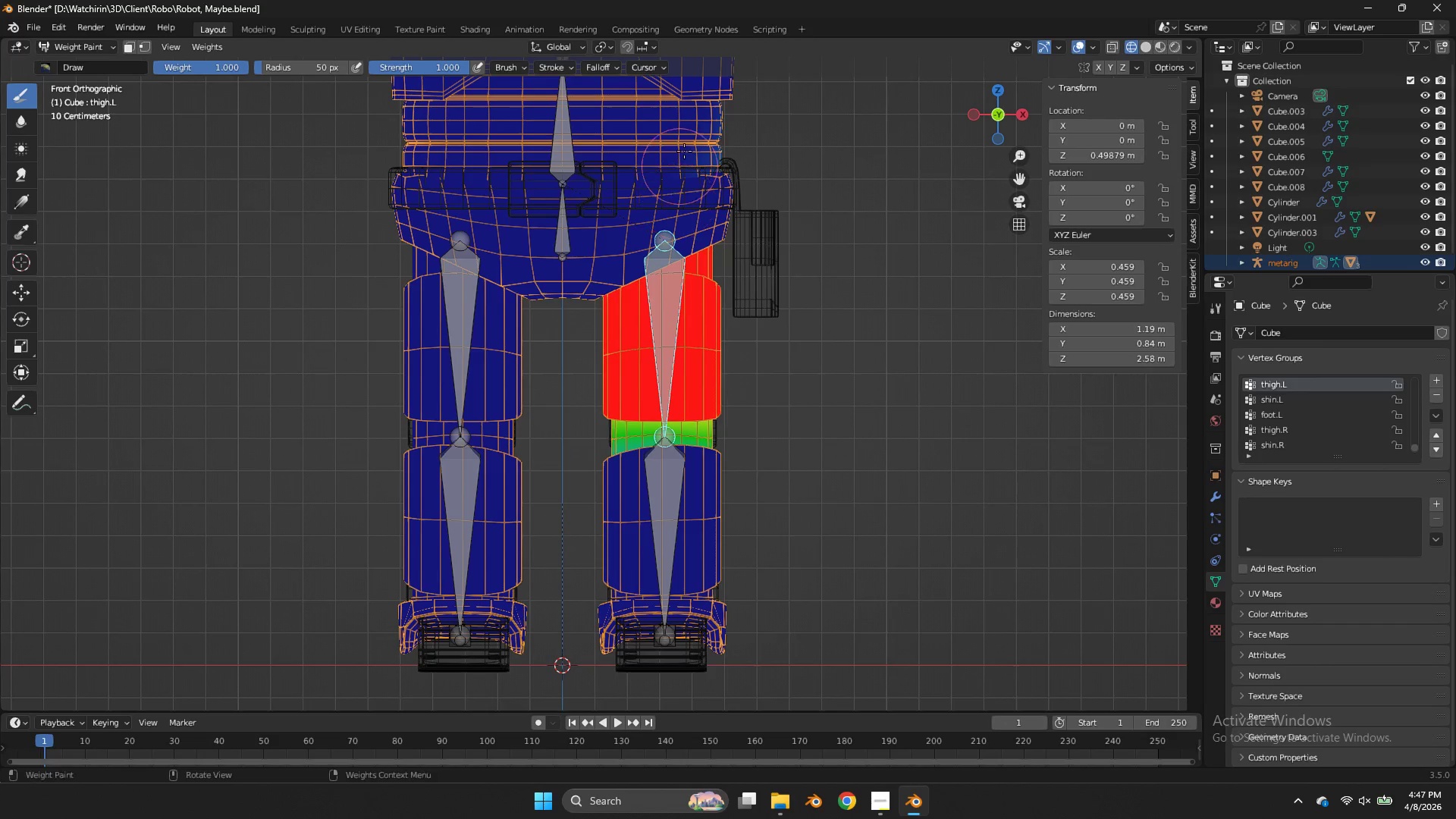 
key(Tab)
 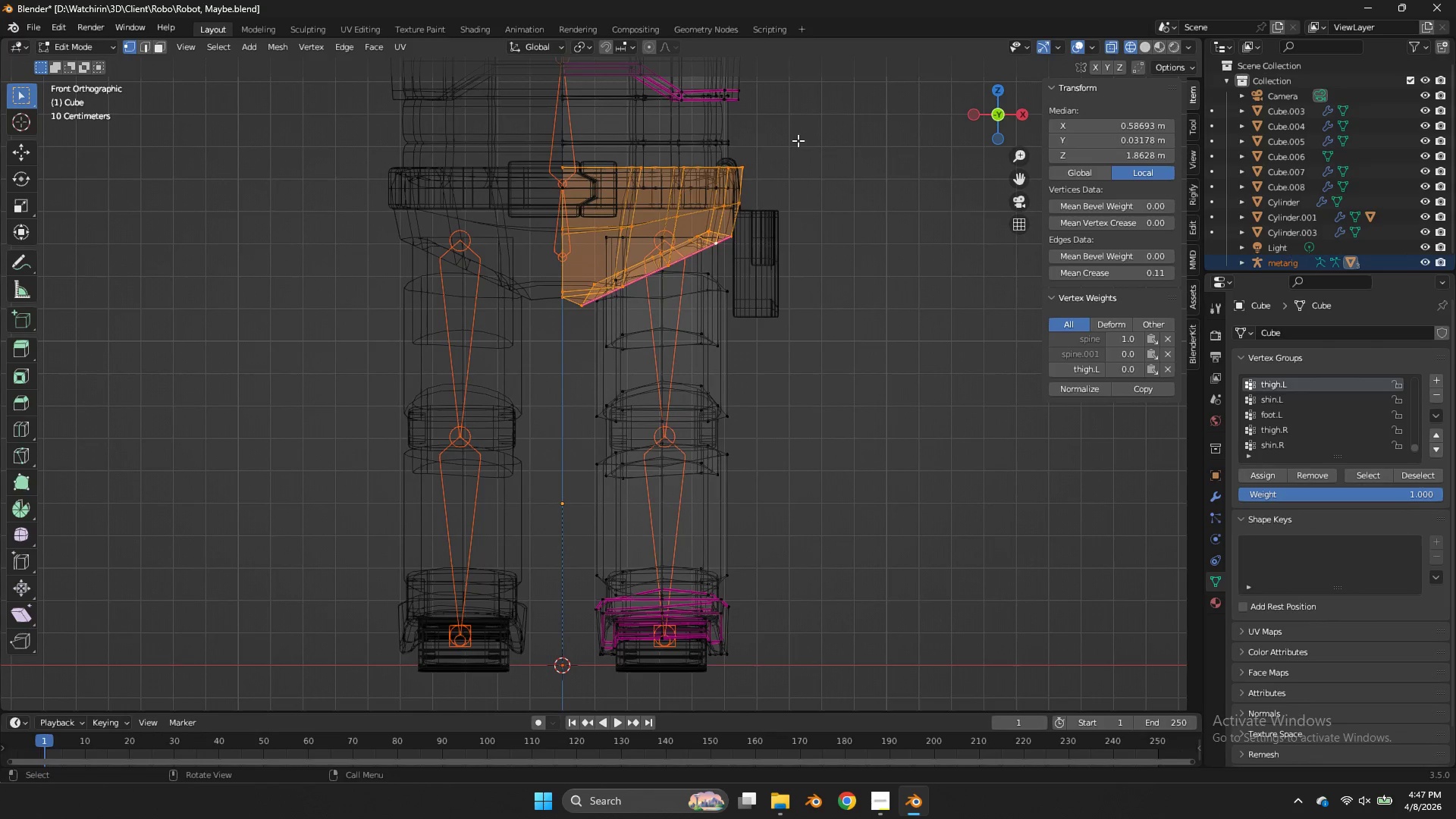 
key(Z)
 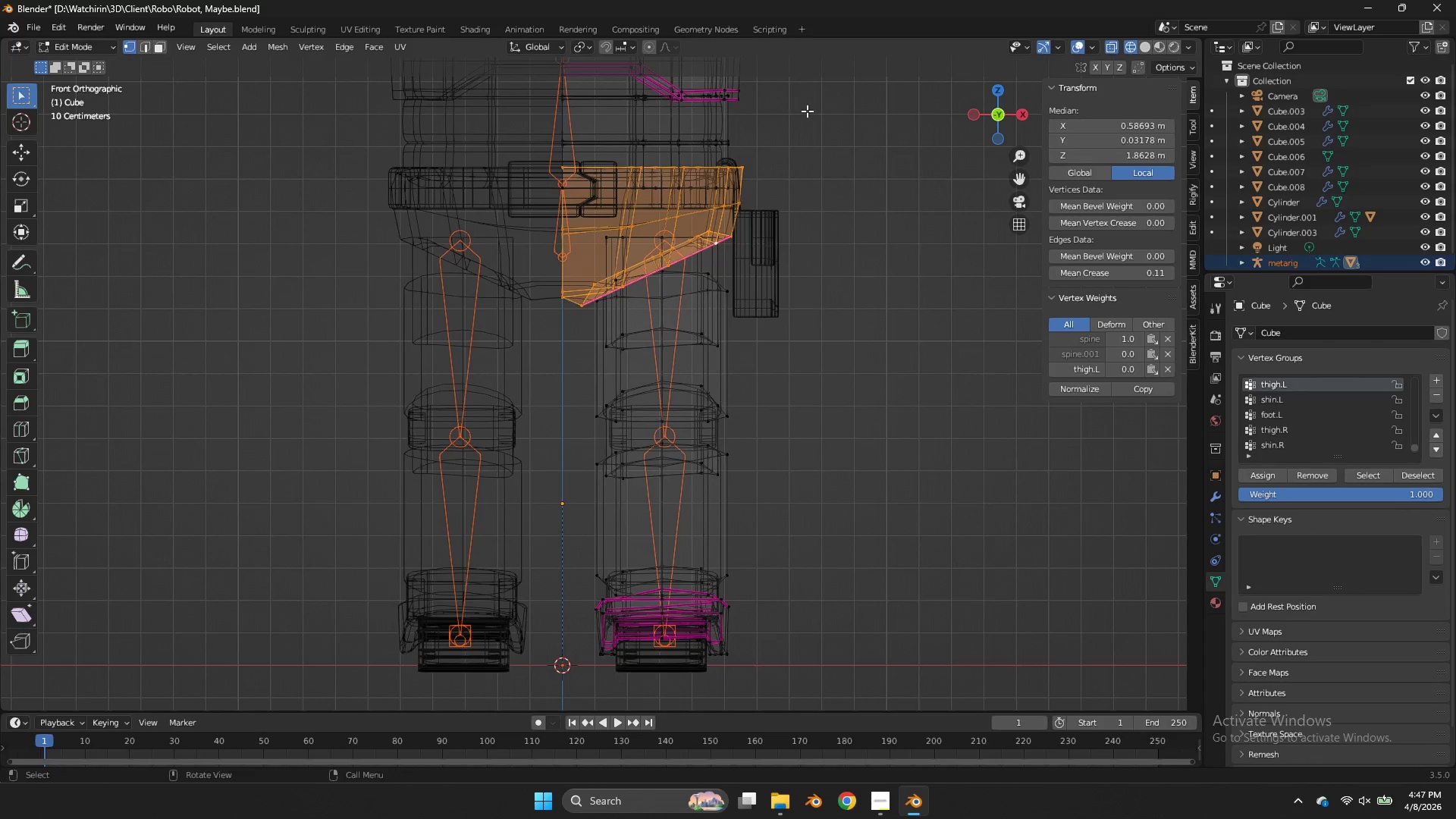 
left_click_drag(start_coordinate=[806, 112], to_coordinate=[497, 207])
 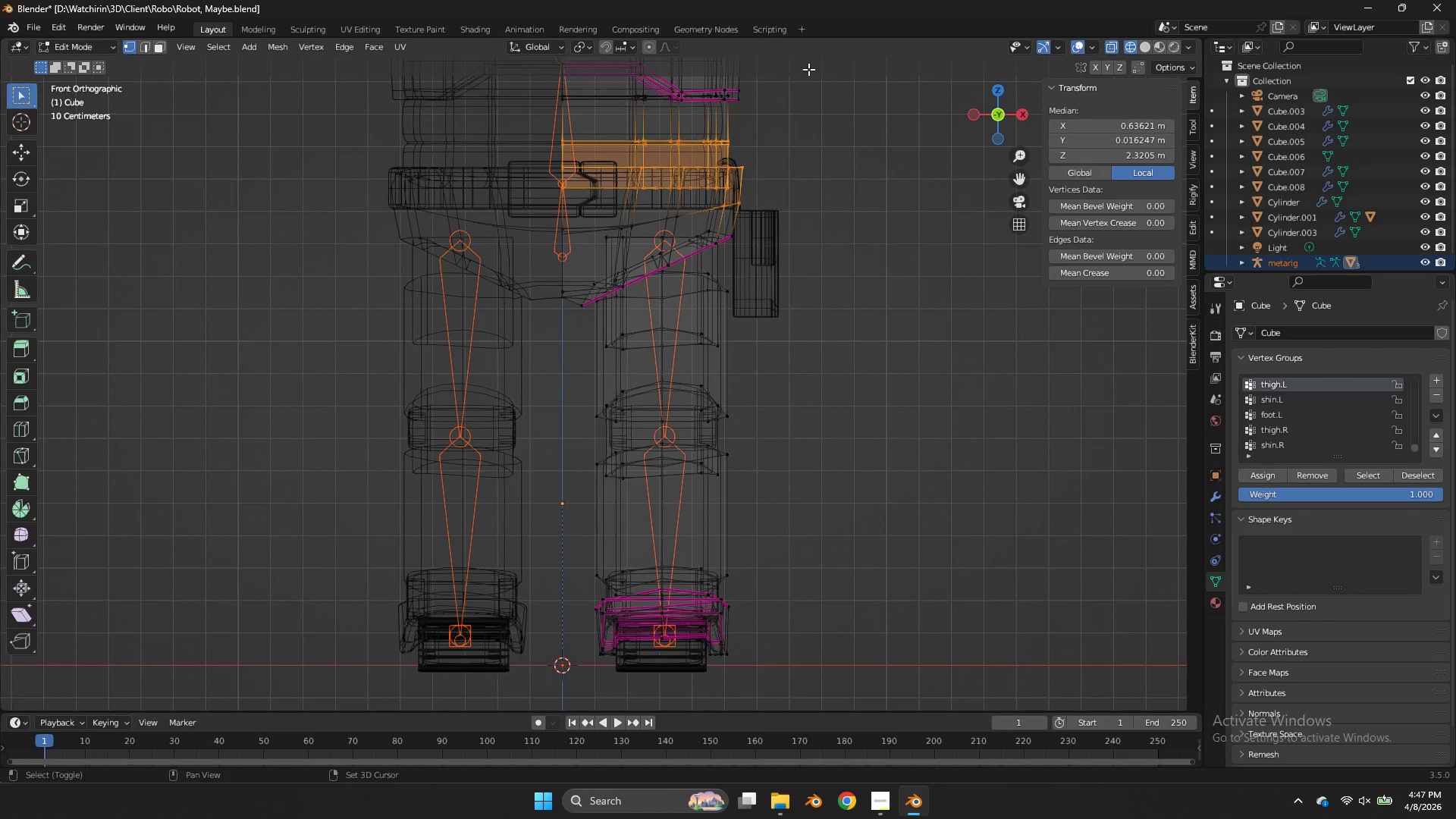 
hold_key(key=ShiftLeft, duration=2.19)
left_click_drag(start_coordinate=[852, 49], to_coordinate=[520, 202])
 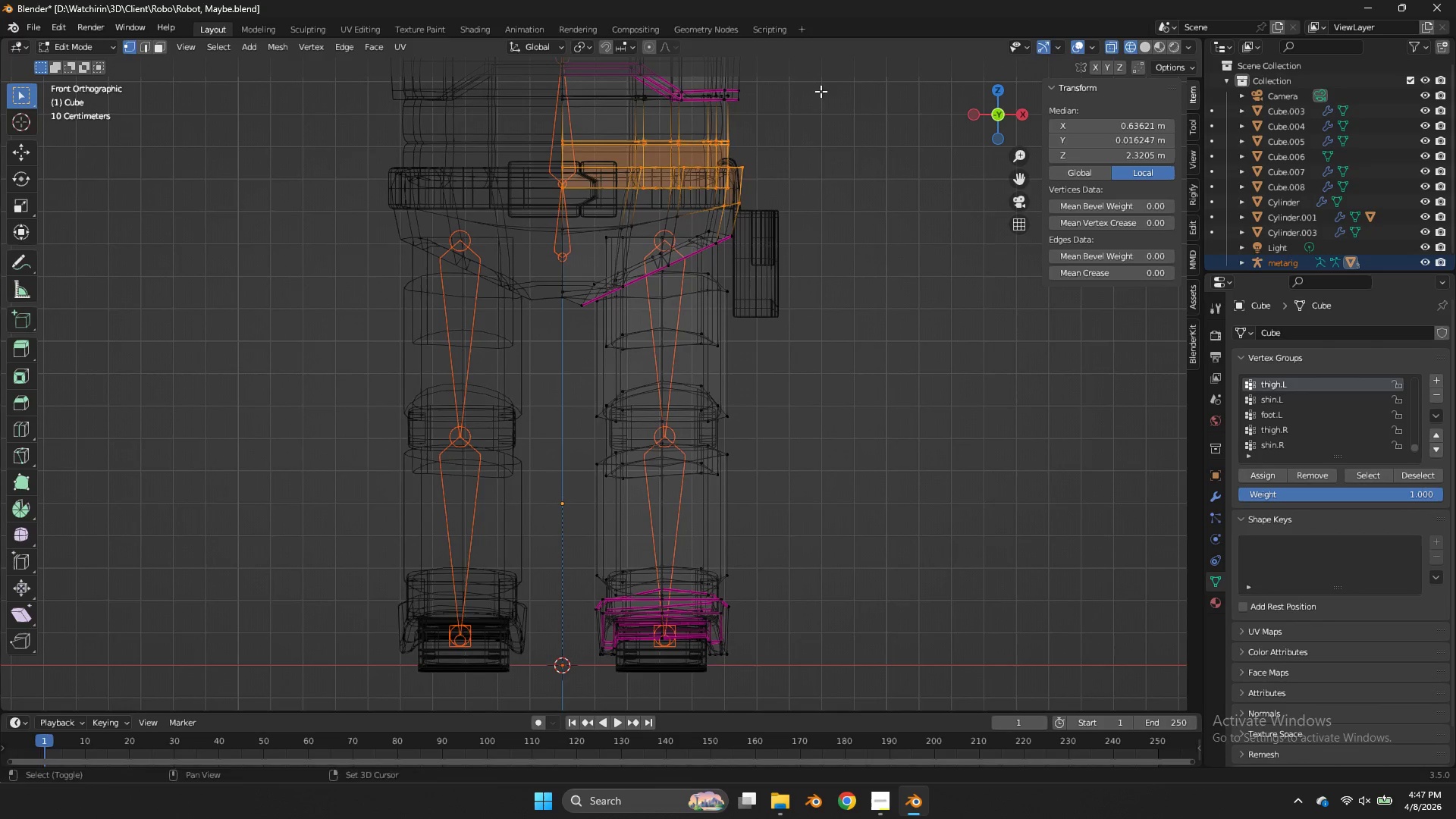 
left_click_drag(start_coordinate=[821, 91], to_coordinate=[405, 209])
 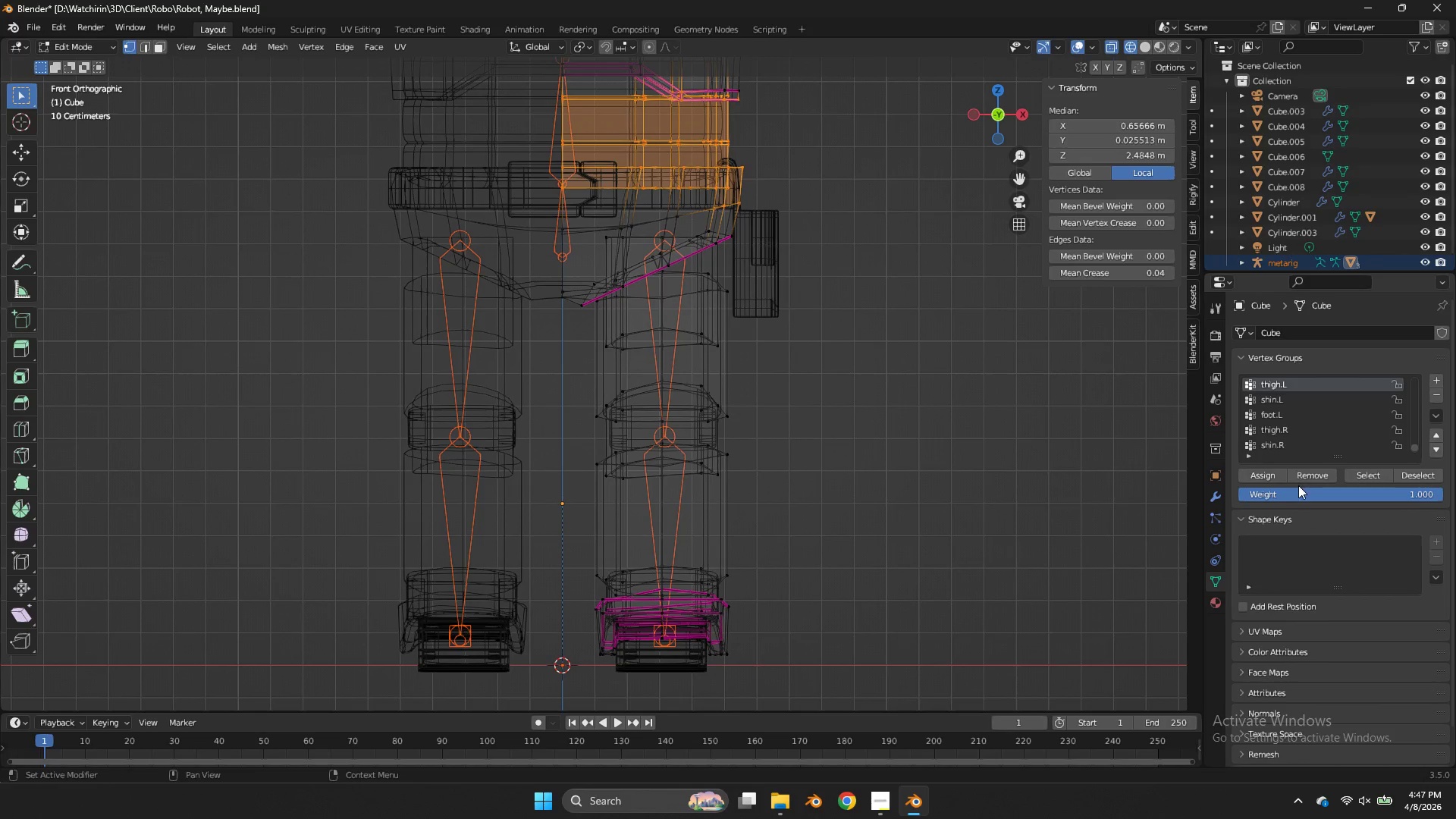 
left_click_drag(start_coordinate=[1298, 488], to_coordinate=[592, 460])
 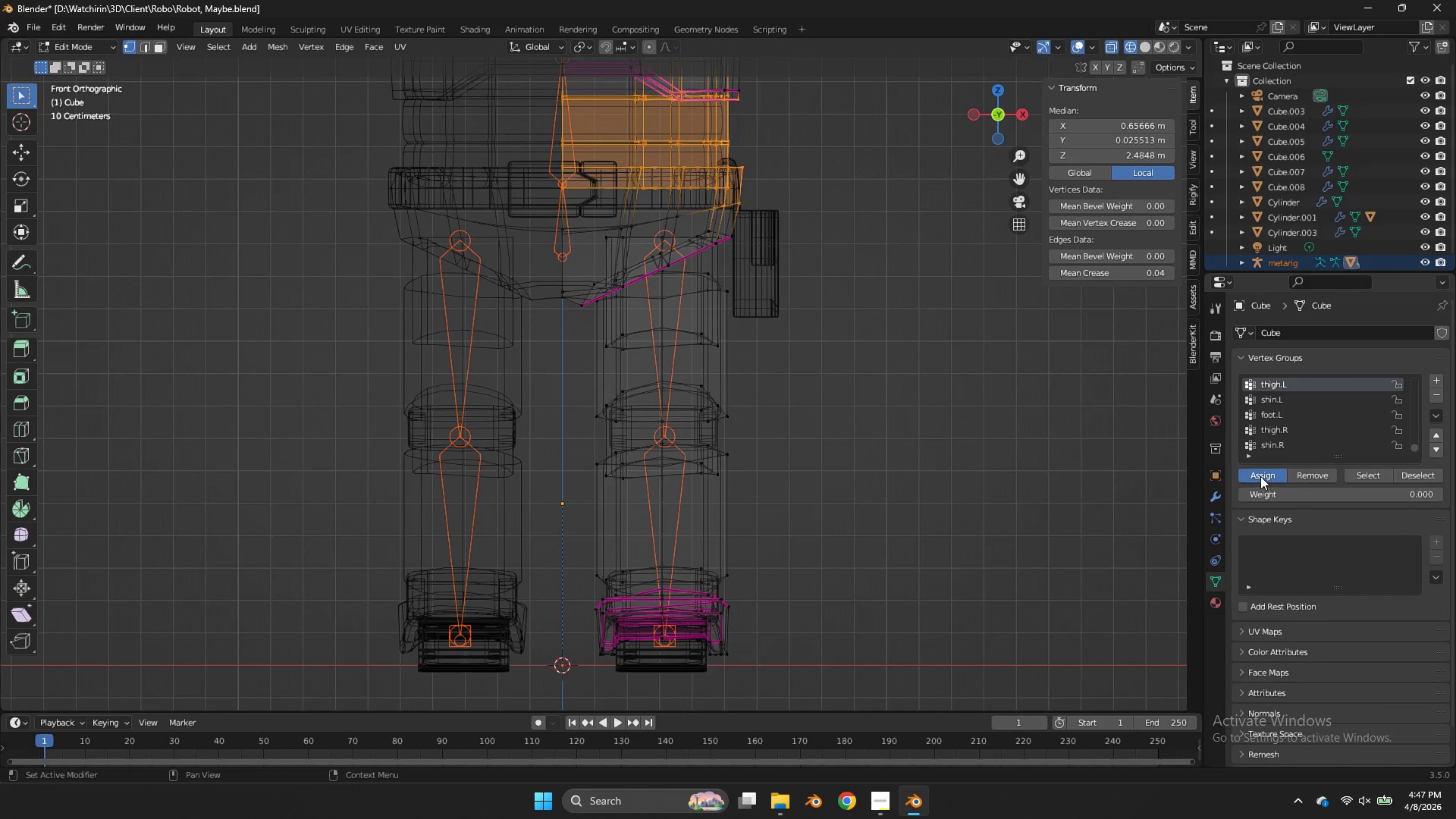 
left_click([1260, 476])
 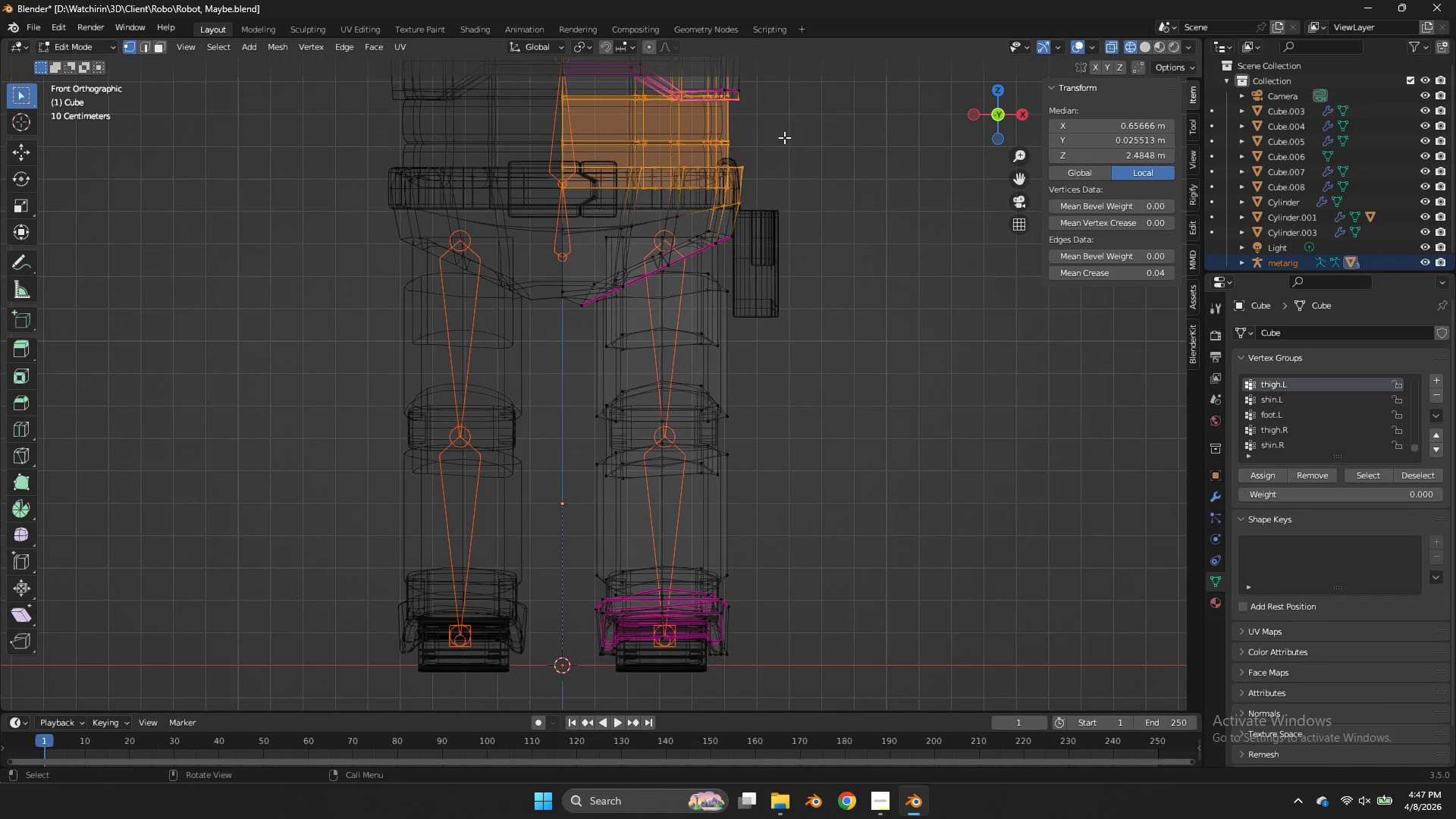 
key(Tab)
 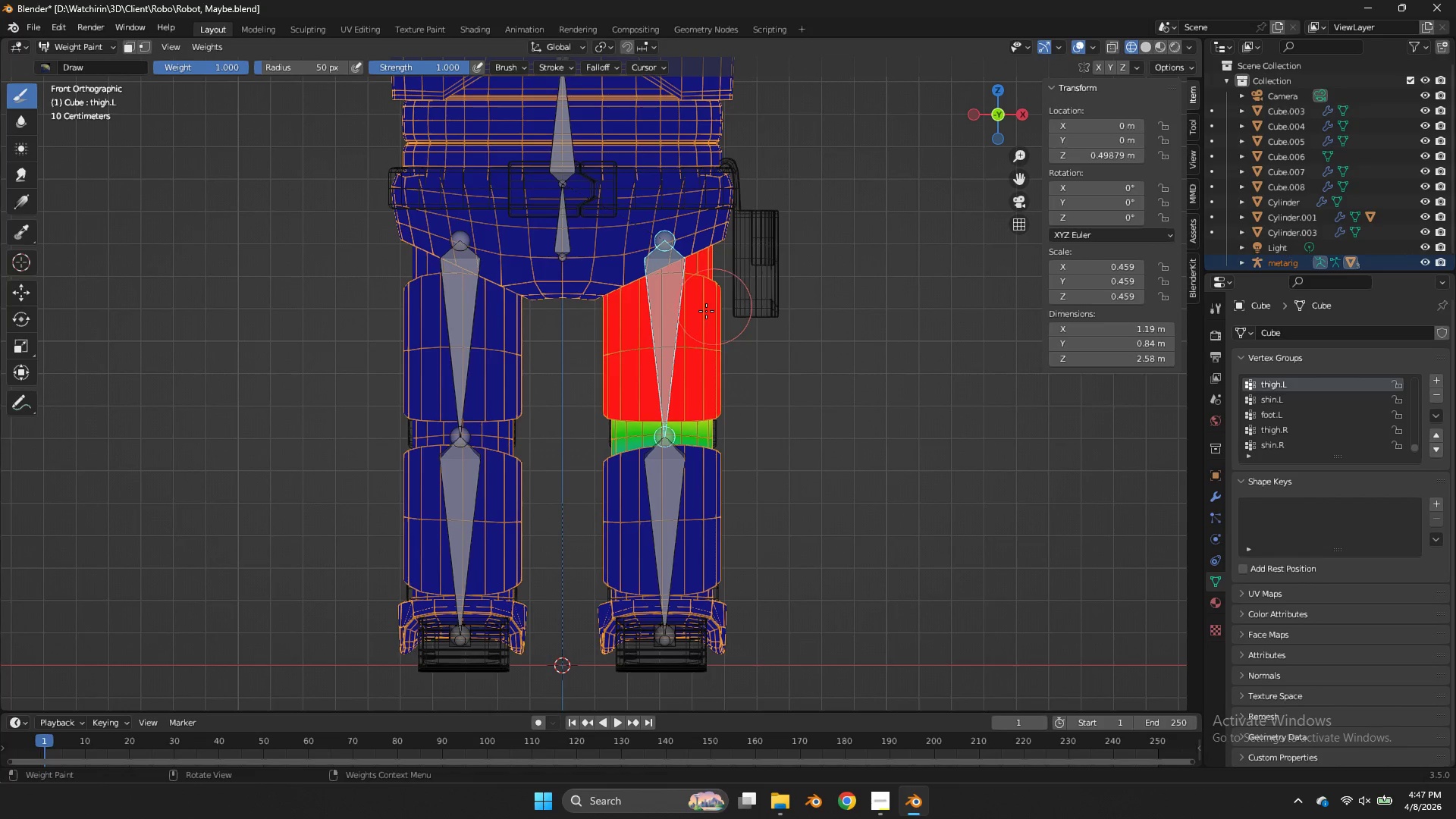 
key(Control+ControlLeft)
 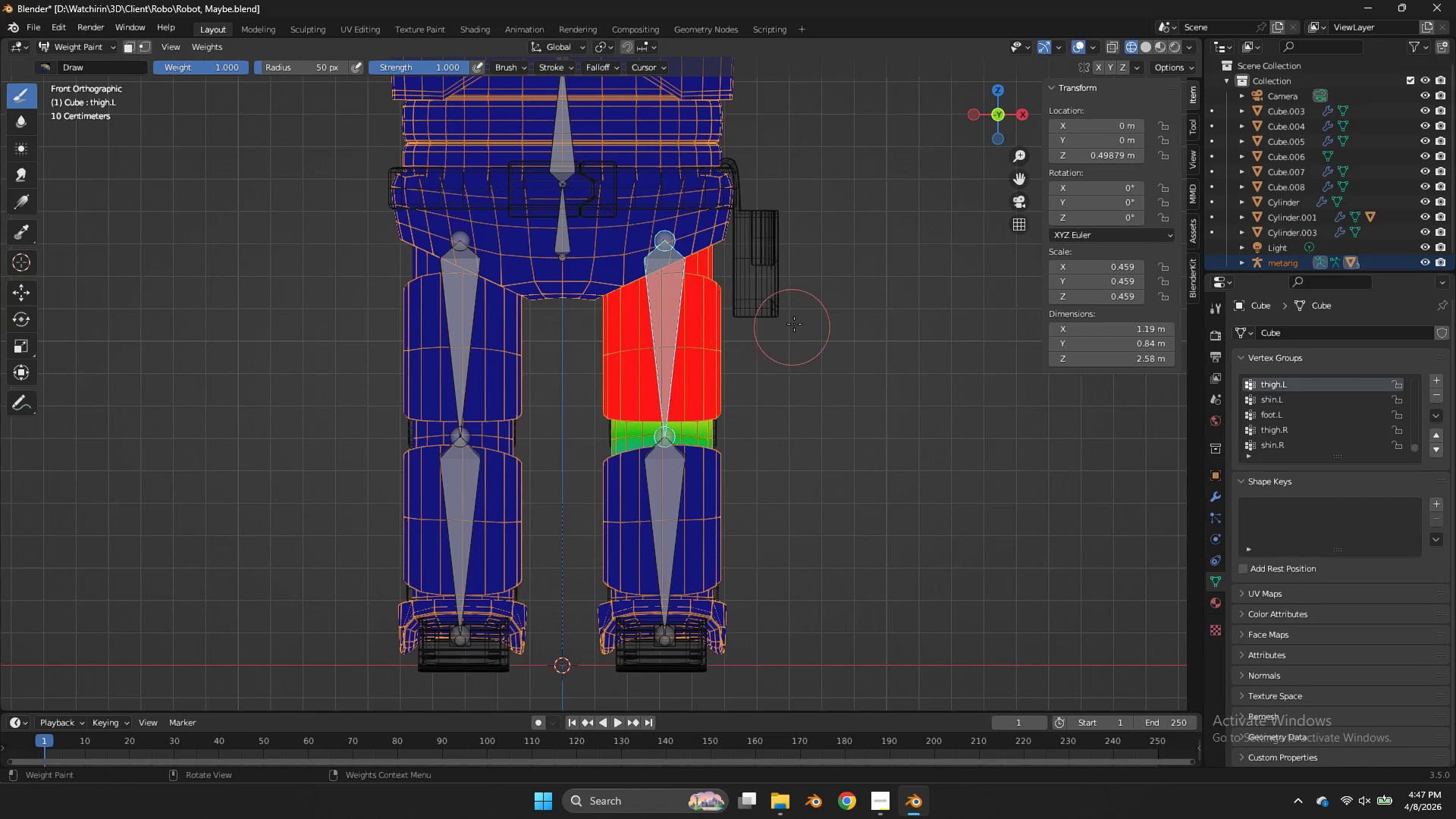 
key(R)
 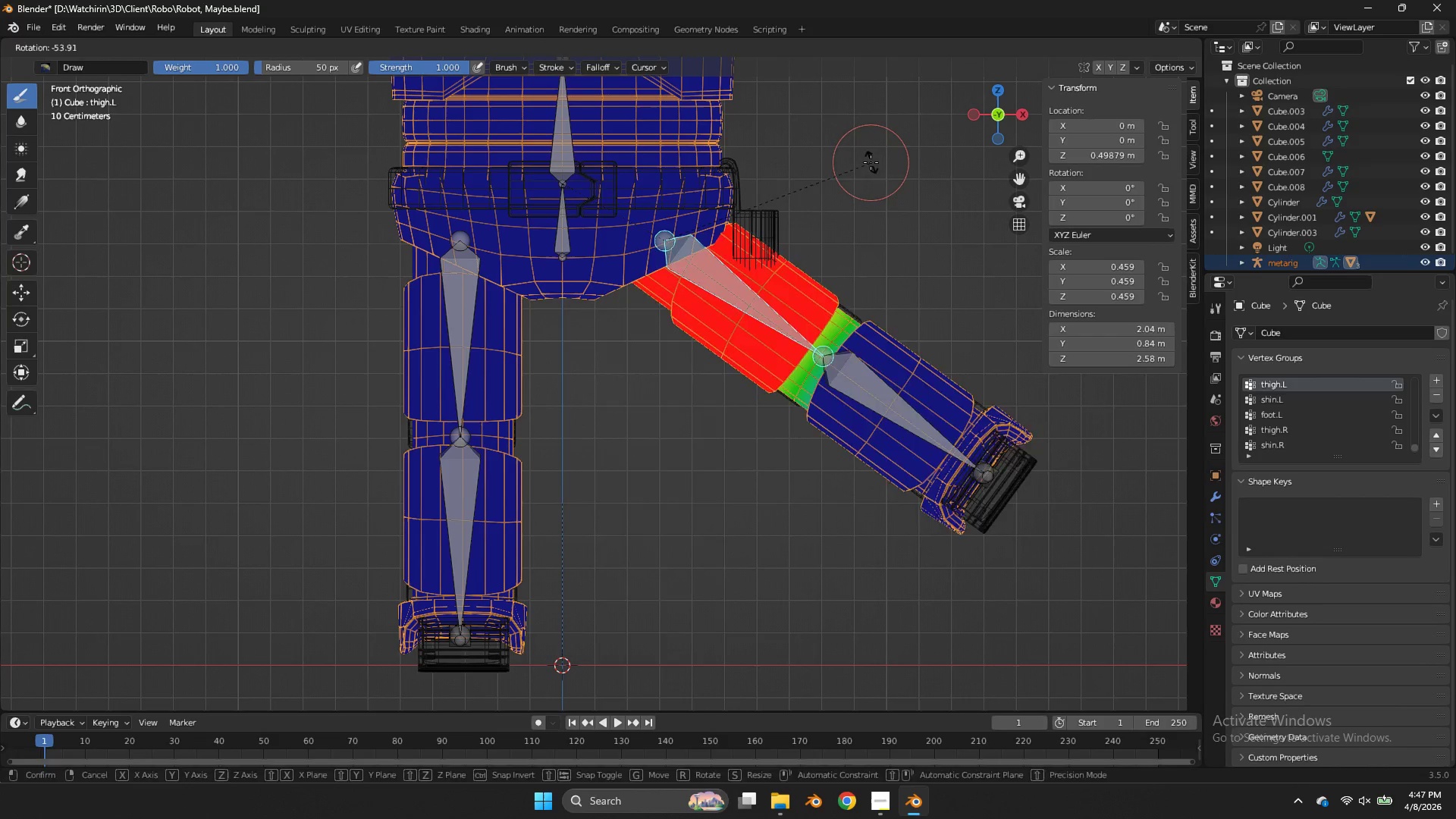 
key(Control+S)
 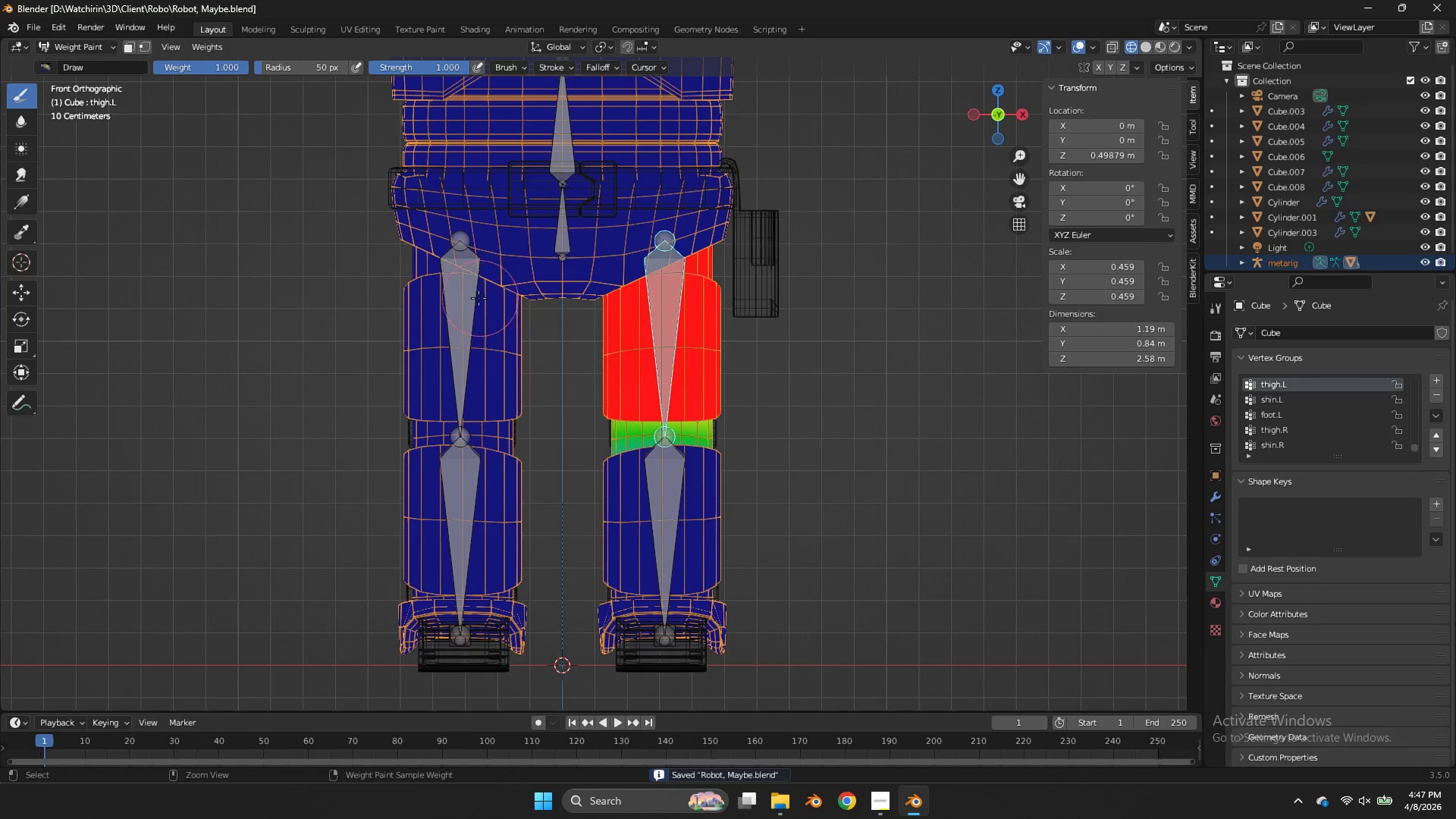 
left_click([471, 297])
 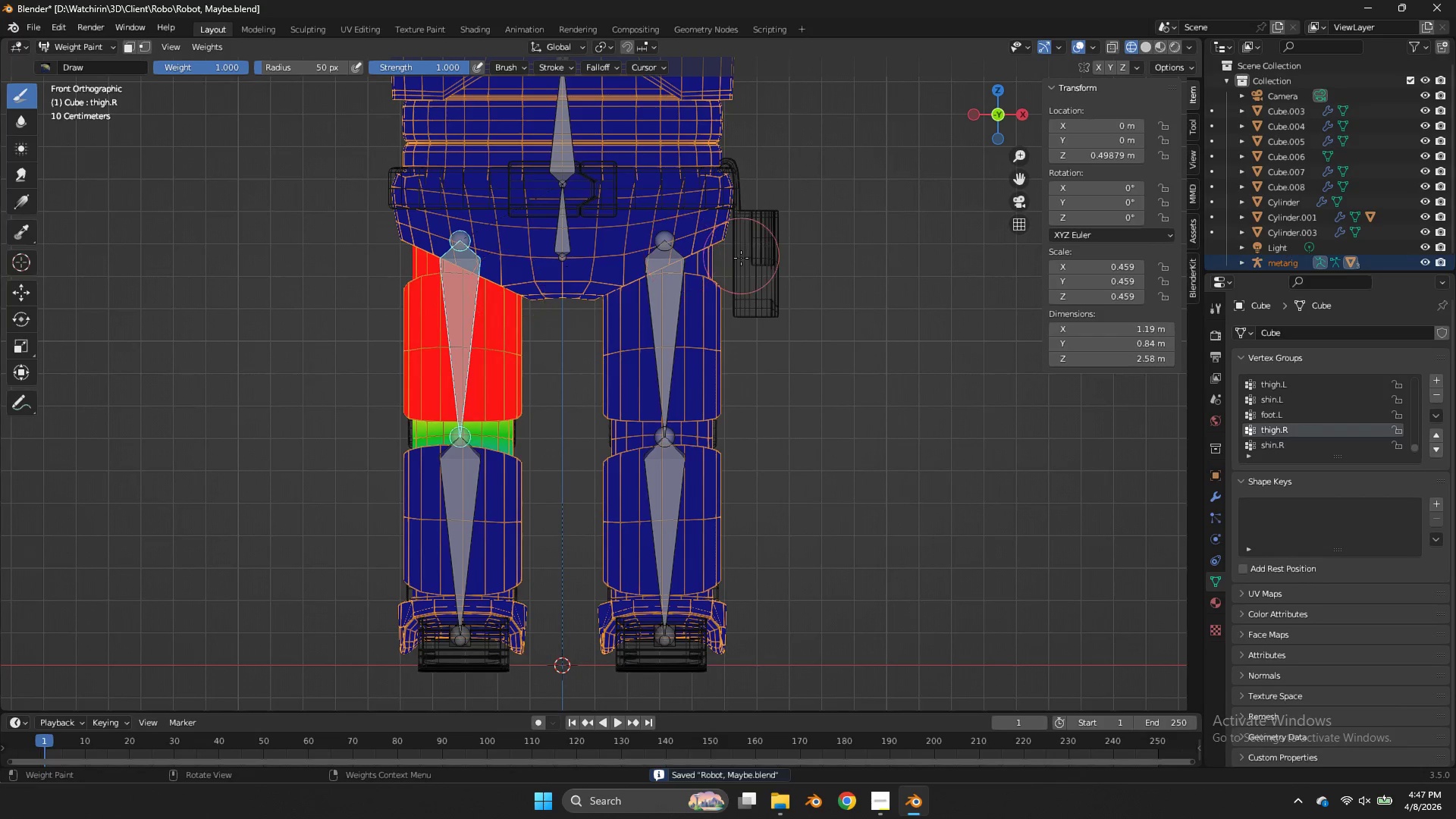 
key(R)
 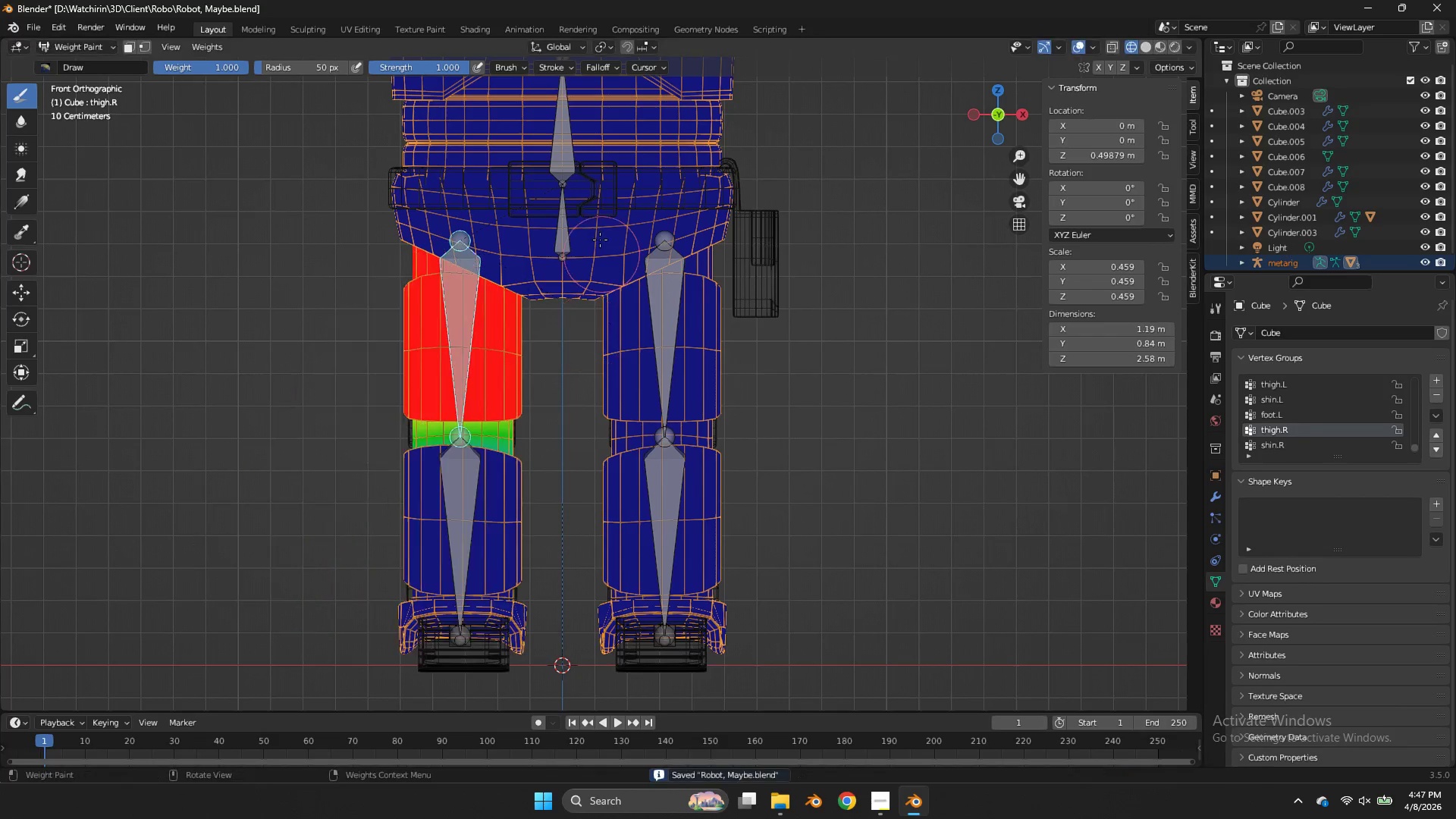 
hold_key(key=ControlLeft, duration=1.31)
double_click([567, 221])
 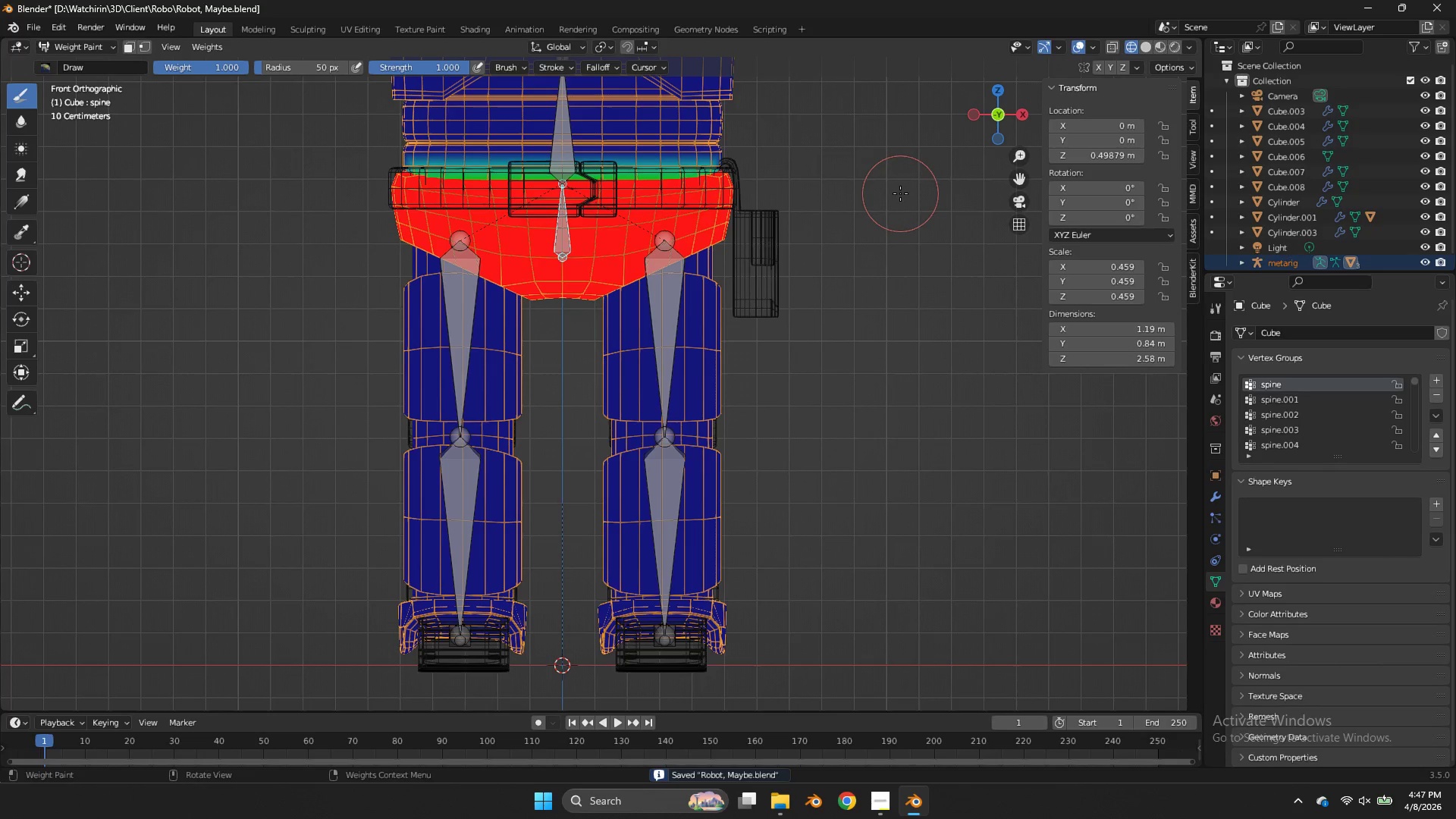 
scroll: coordinate [900, 193], scroll_direction: down, amount: 1.0
 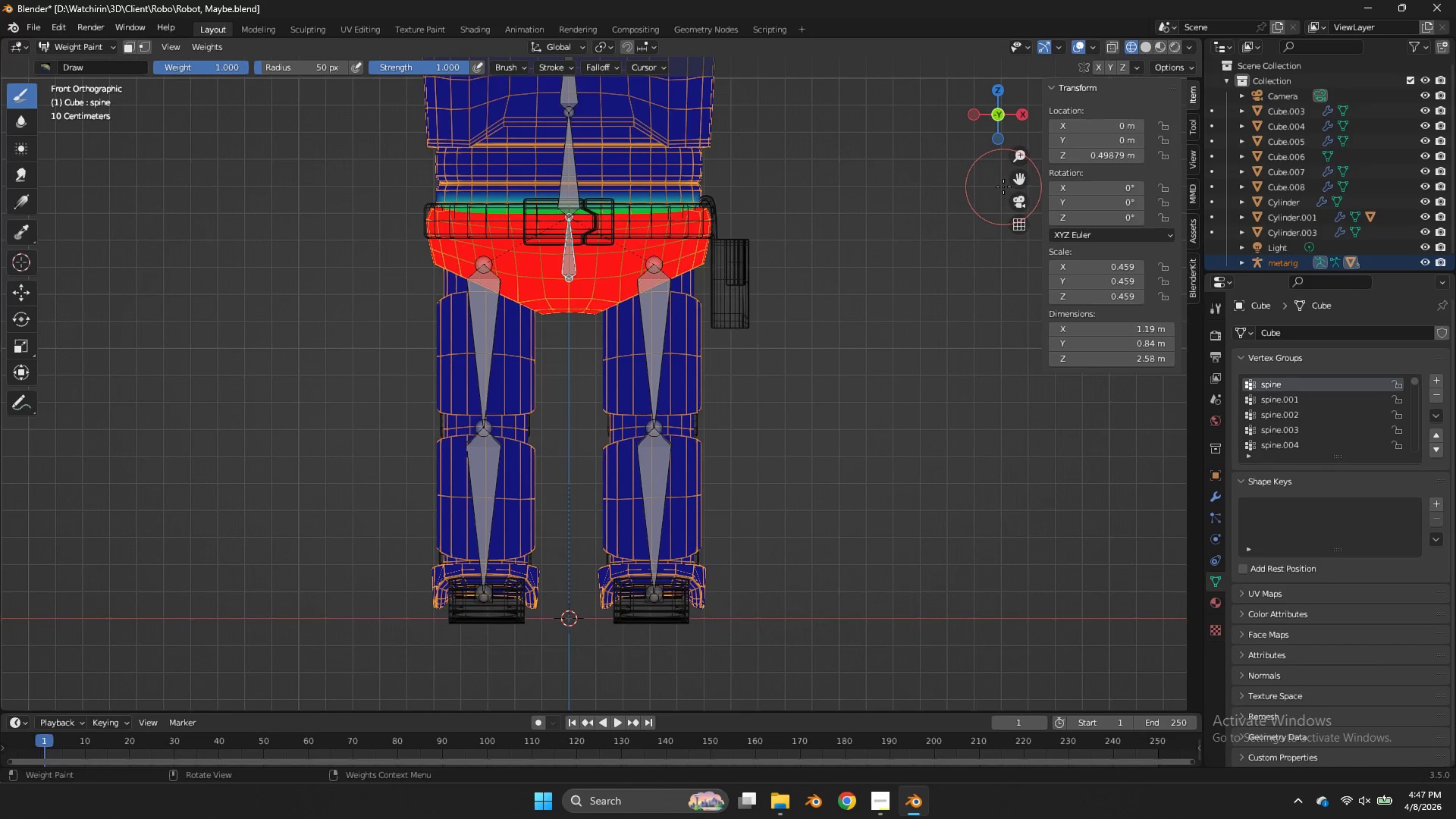 
left_click_drag(start_coordinate=[1021, 180], to_coordinate=[1051, 279])
 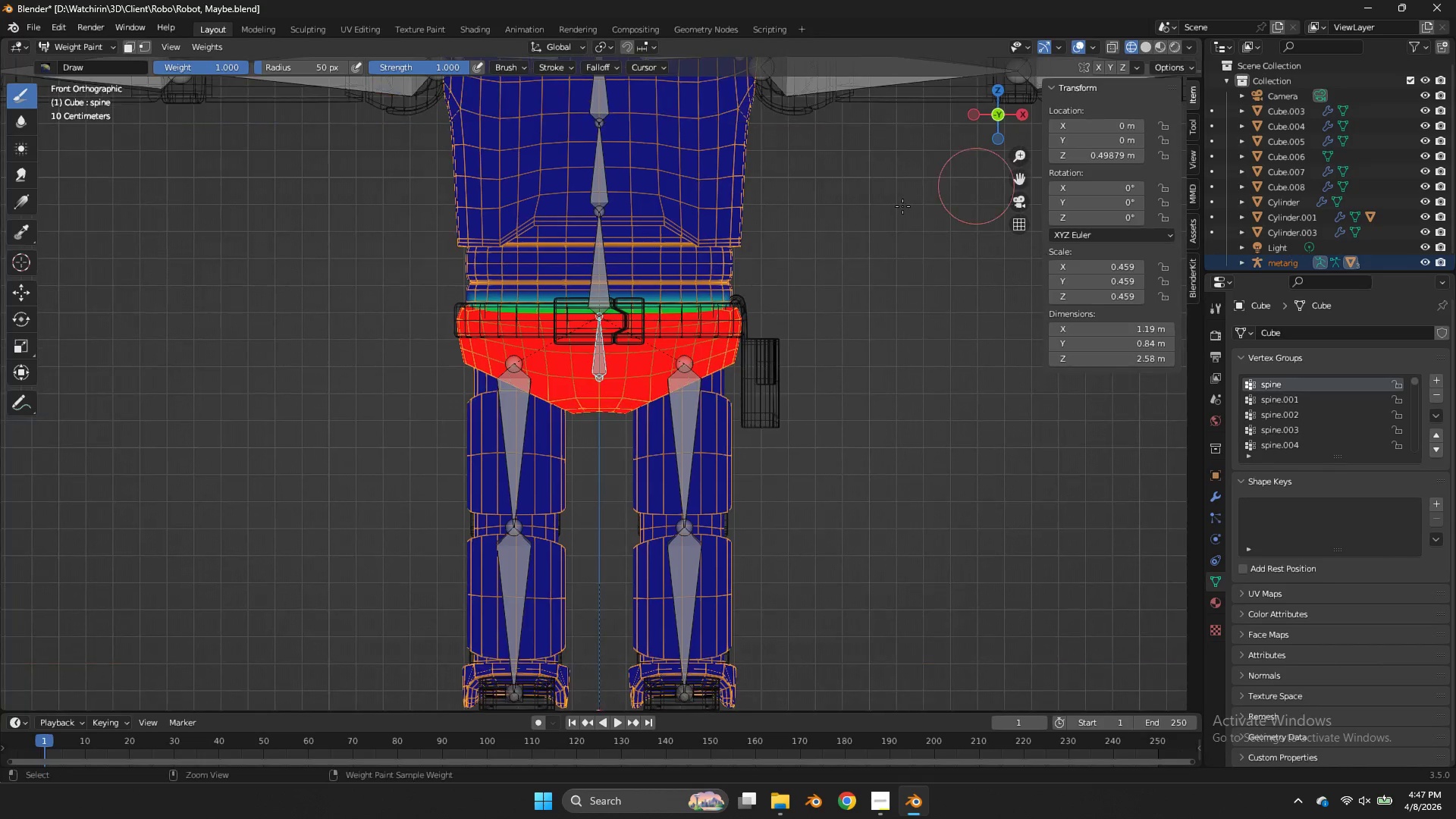 
key(Control+Tab)
 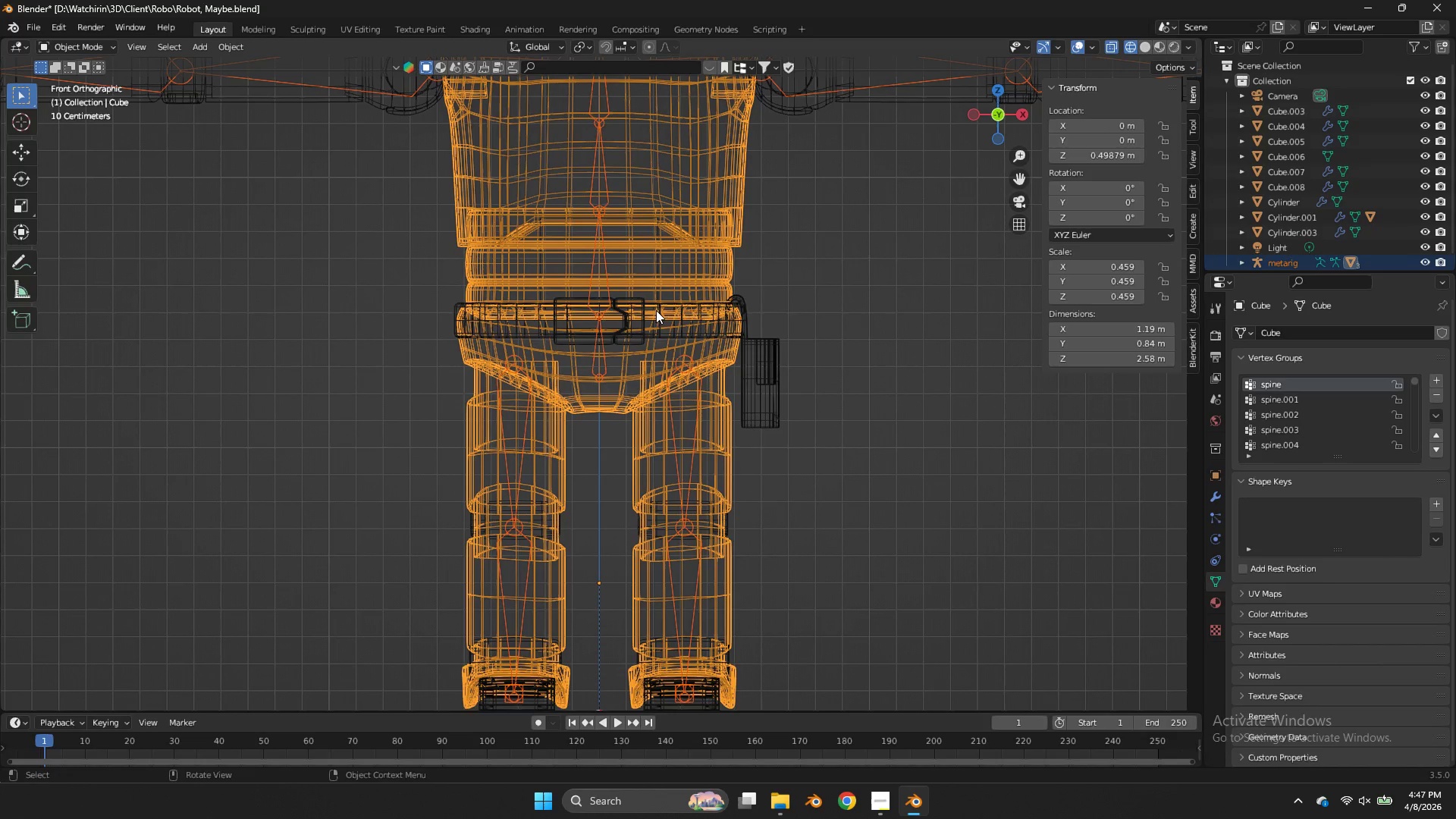 
key(Z)
 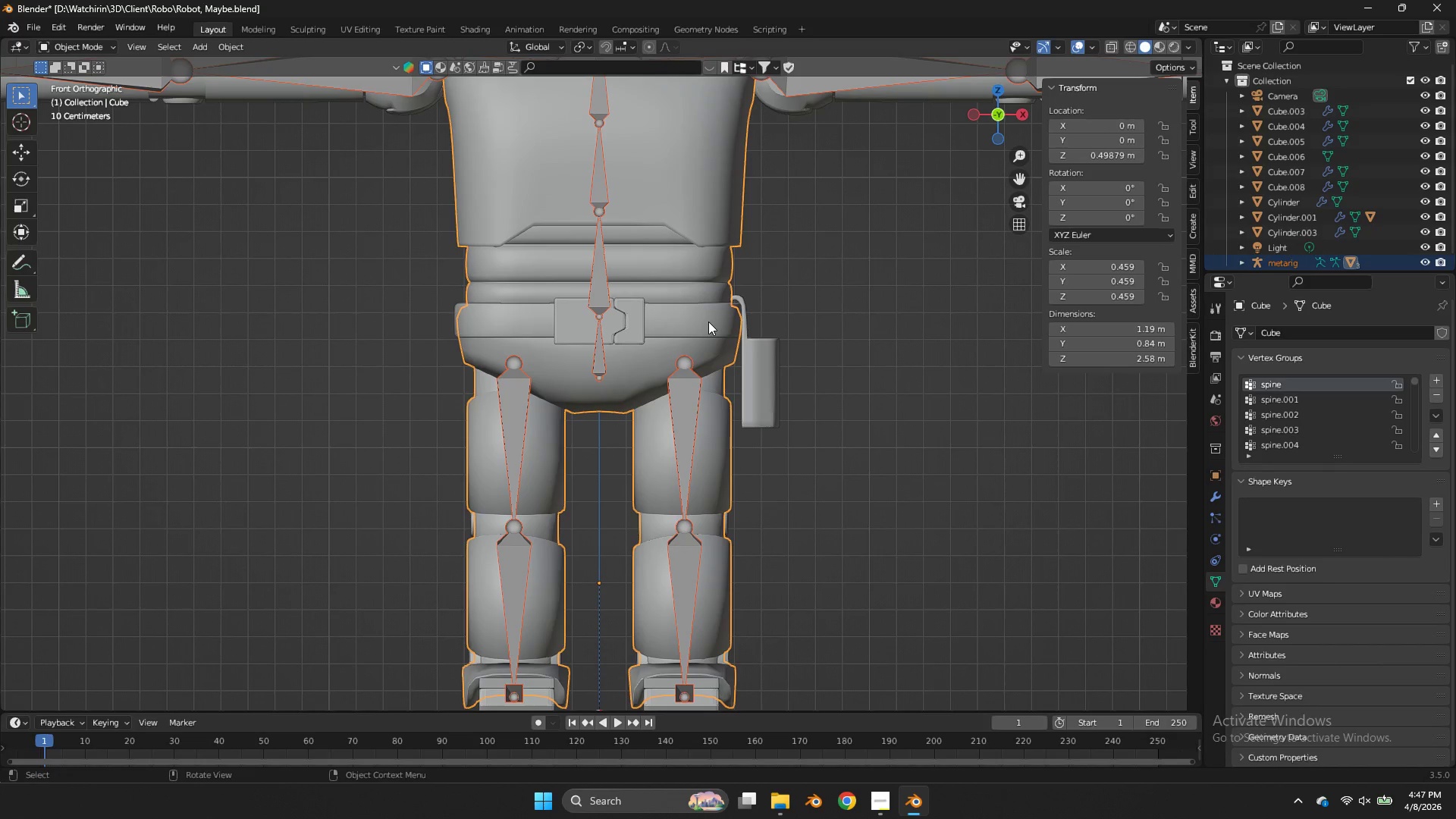 
left_click([708, 322])
 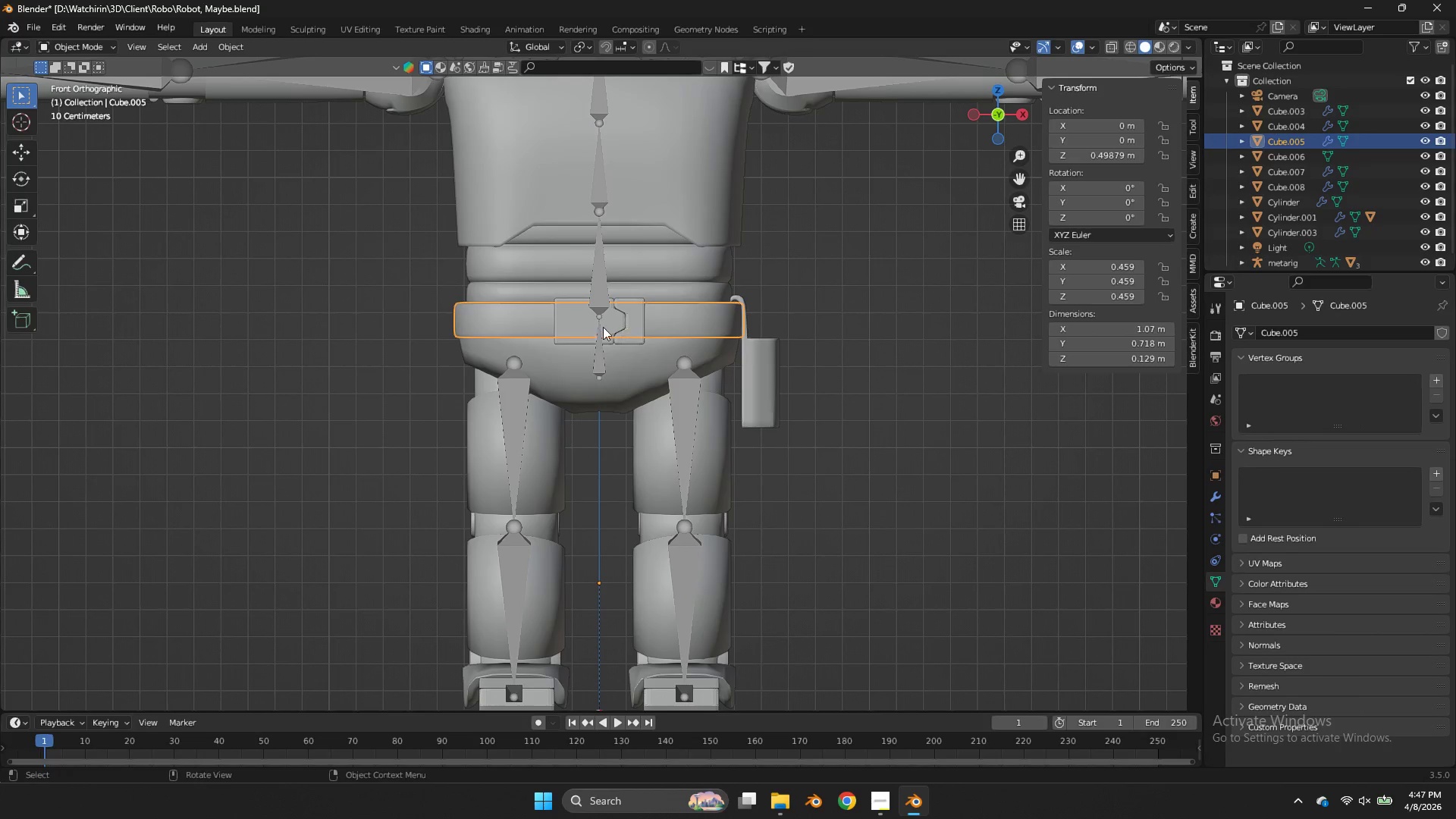 
left_click([599, 331])
 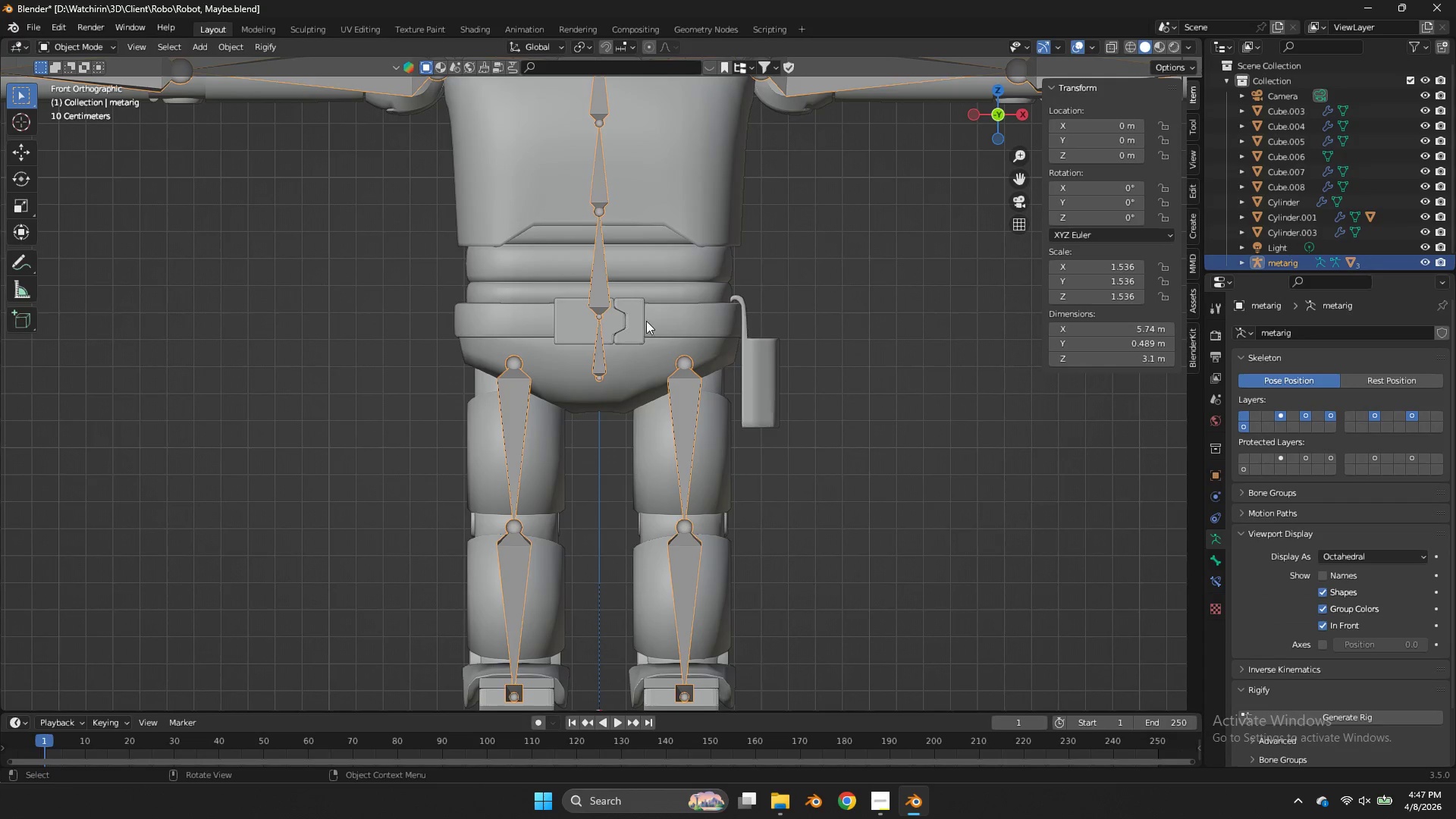 
hold_key(key=ShiftLeft, duration=0.64)
left_click([654, 318])
 